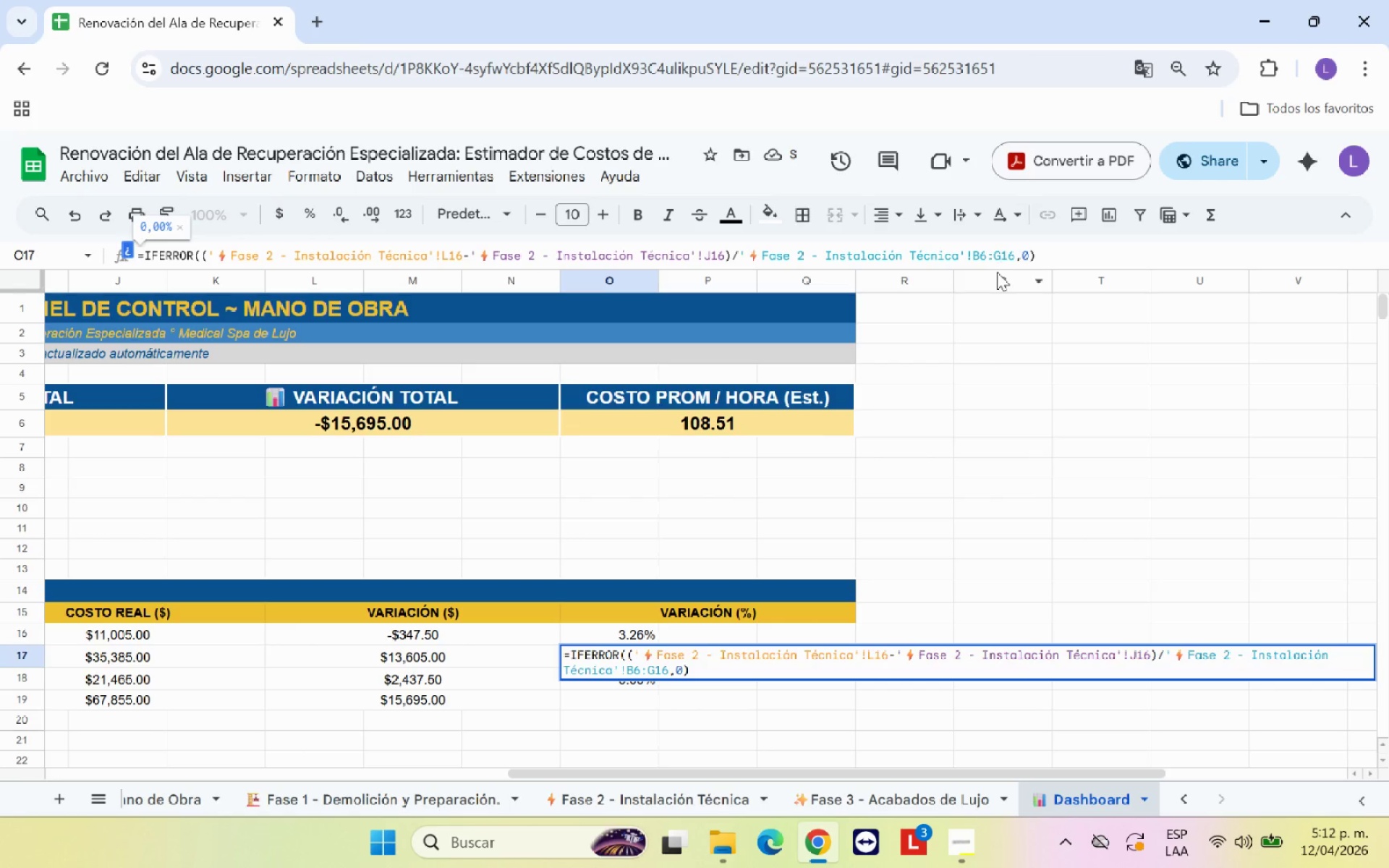 
key(Backspace)
 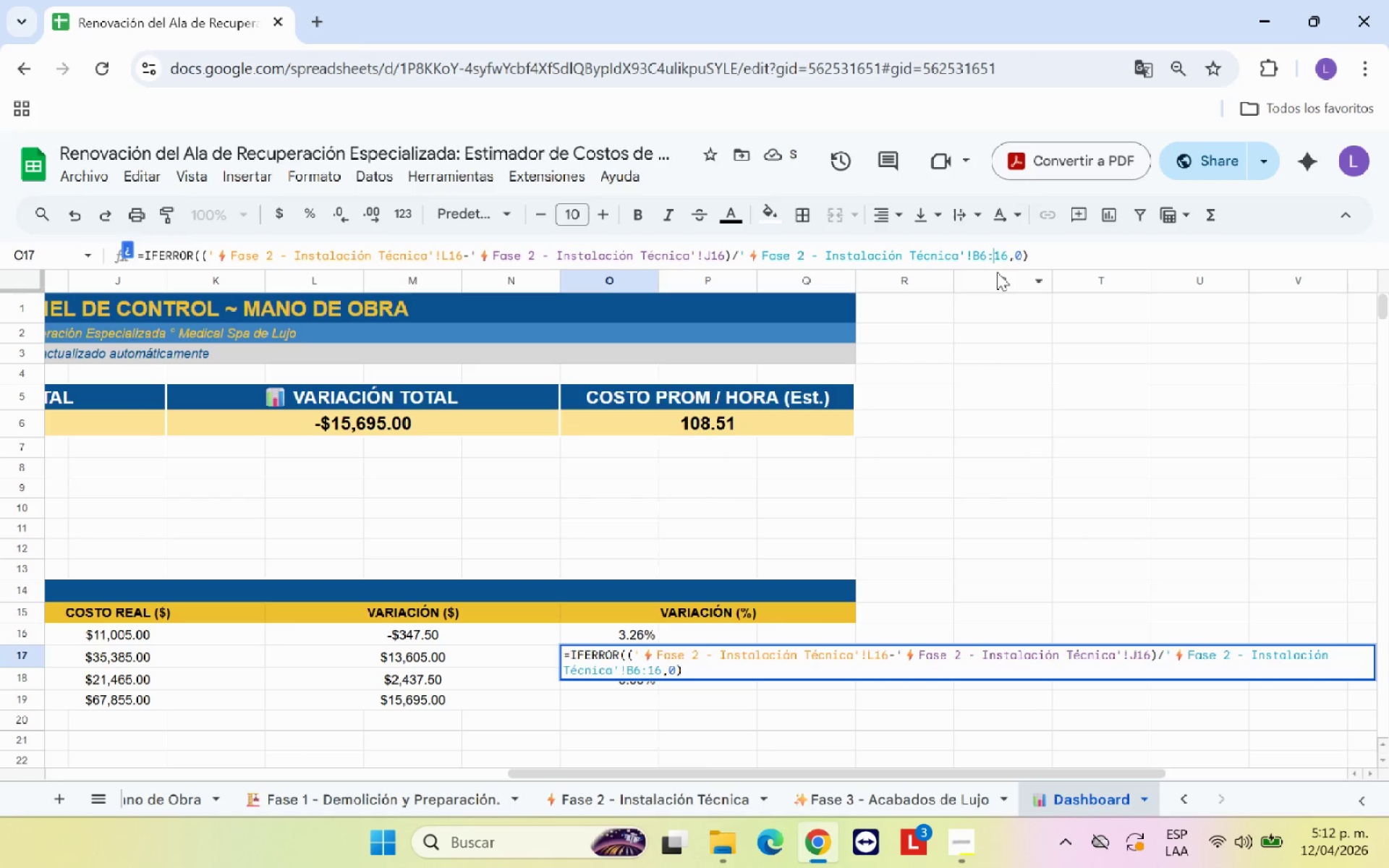 
key(Backspace)
 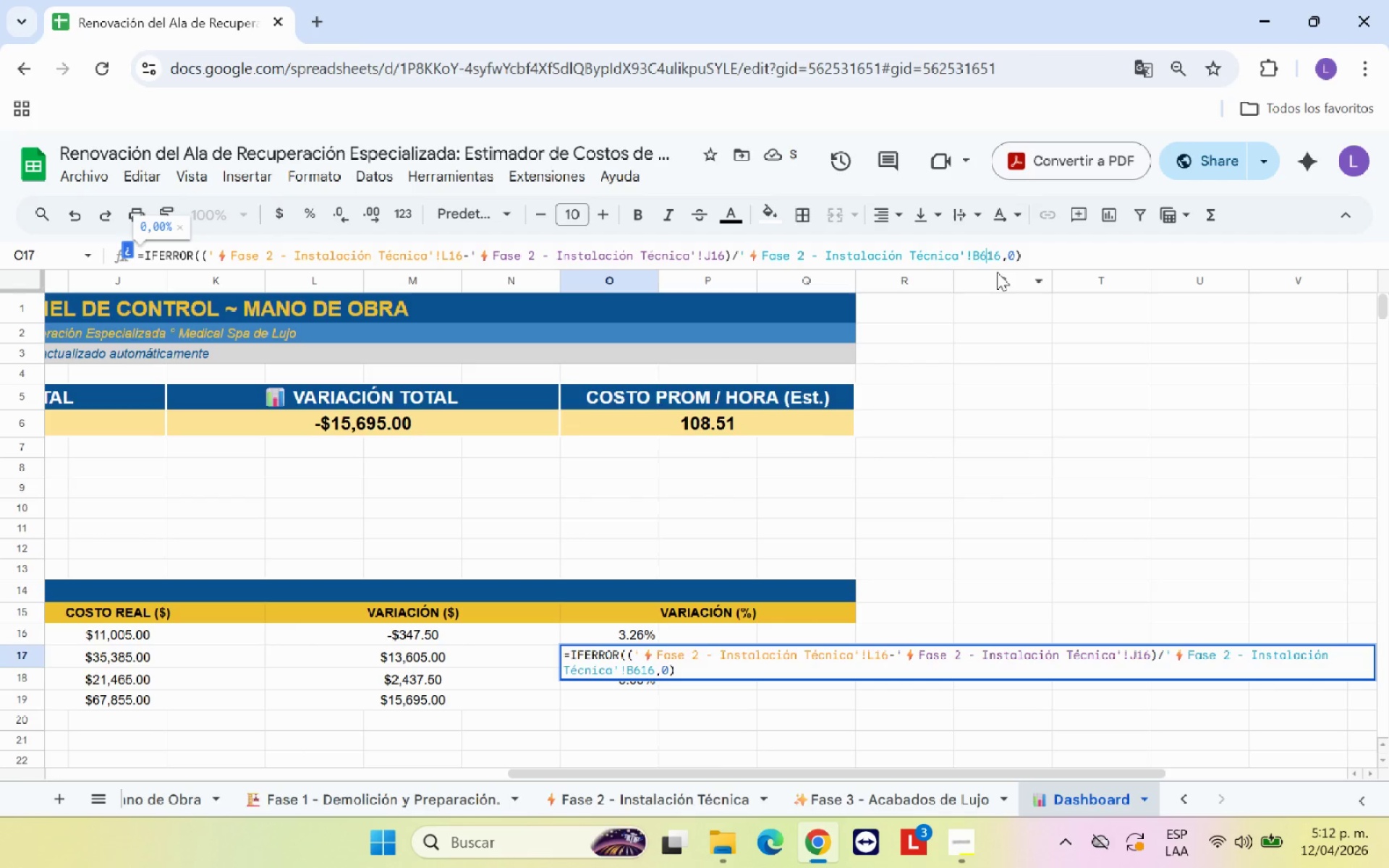 
key(Backspace)
 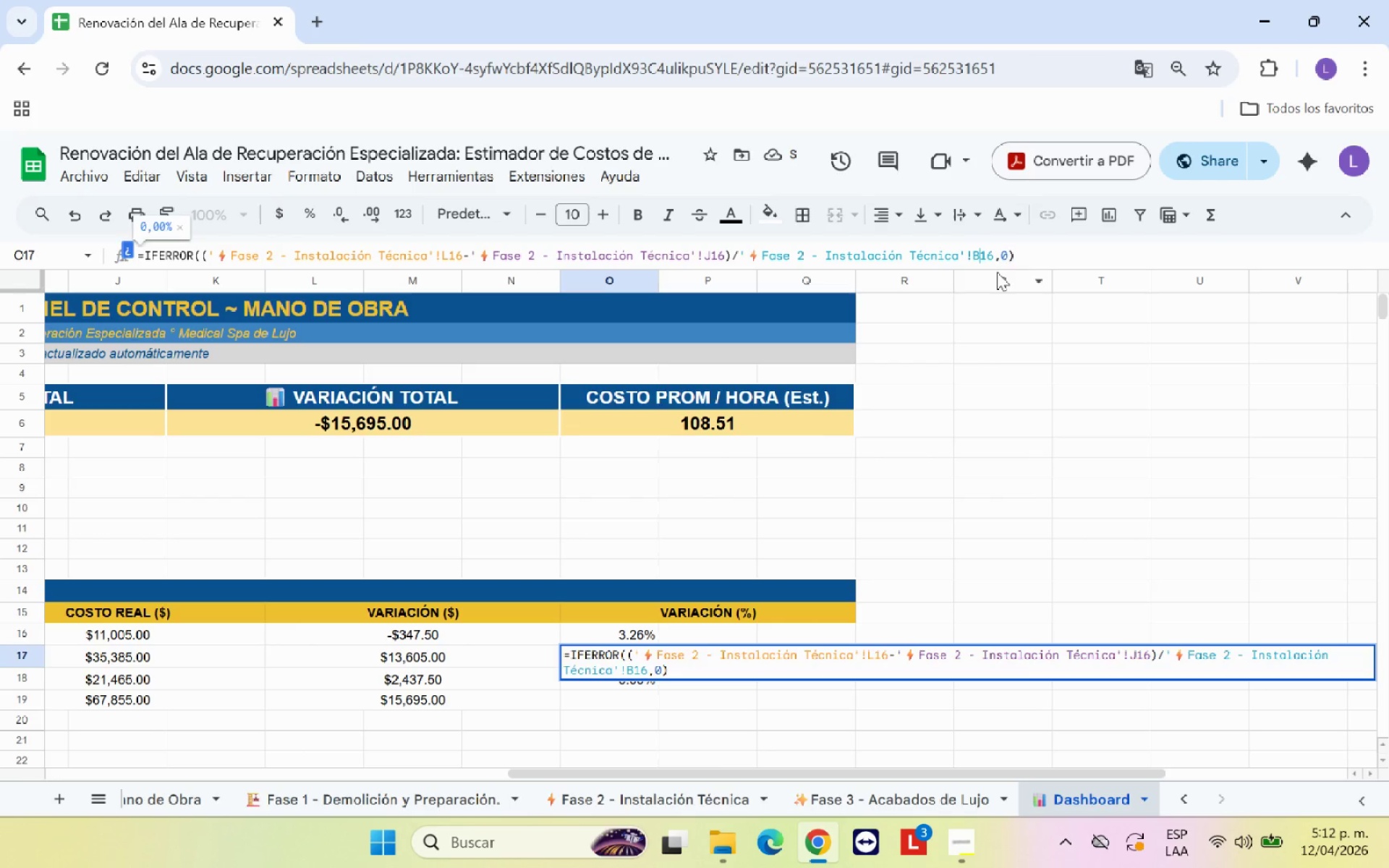 
key(Backspace)
 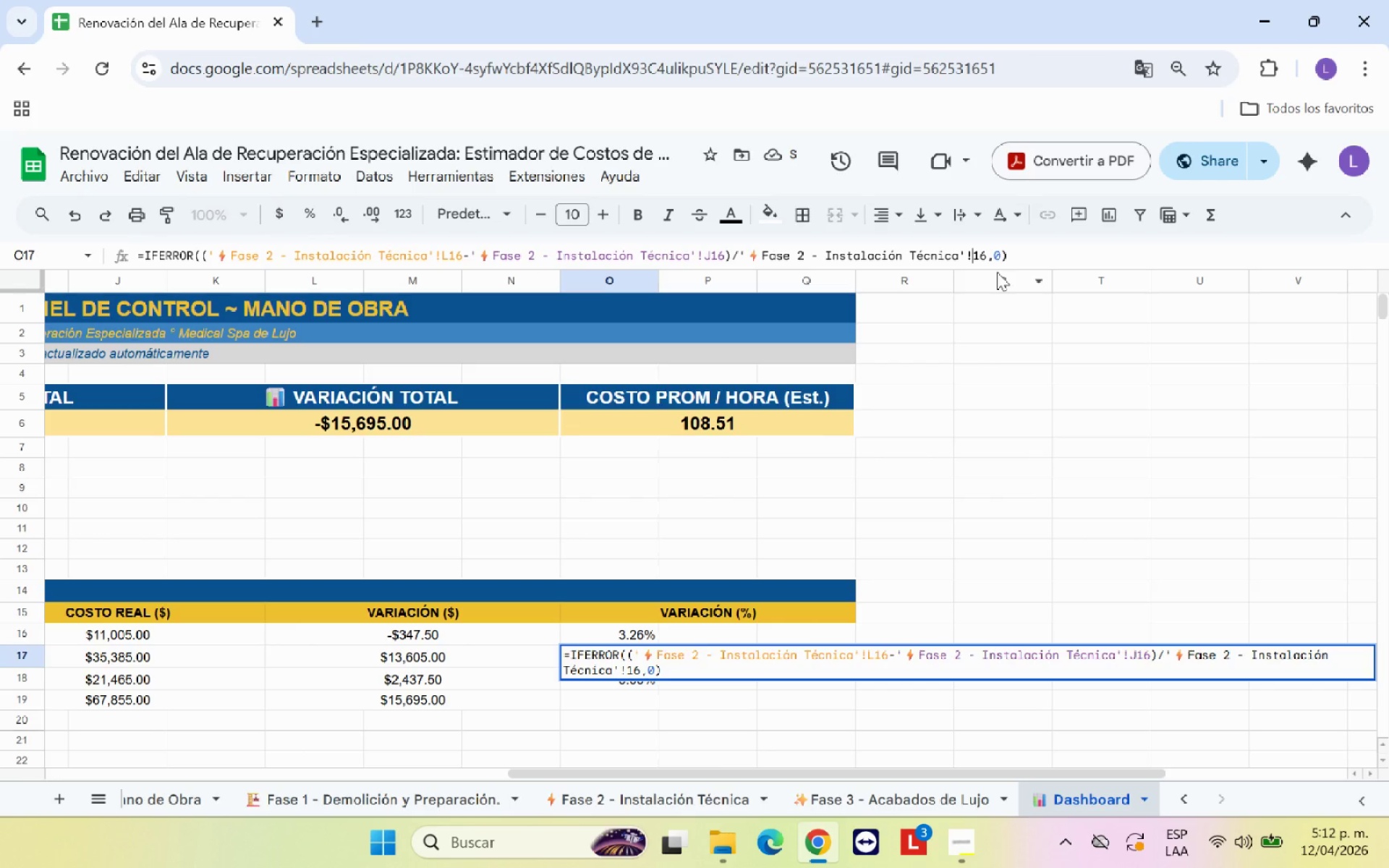 
key(Backspace)
 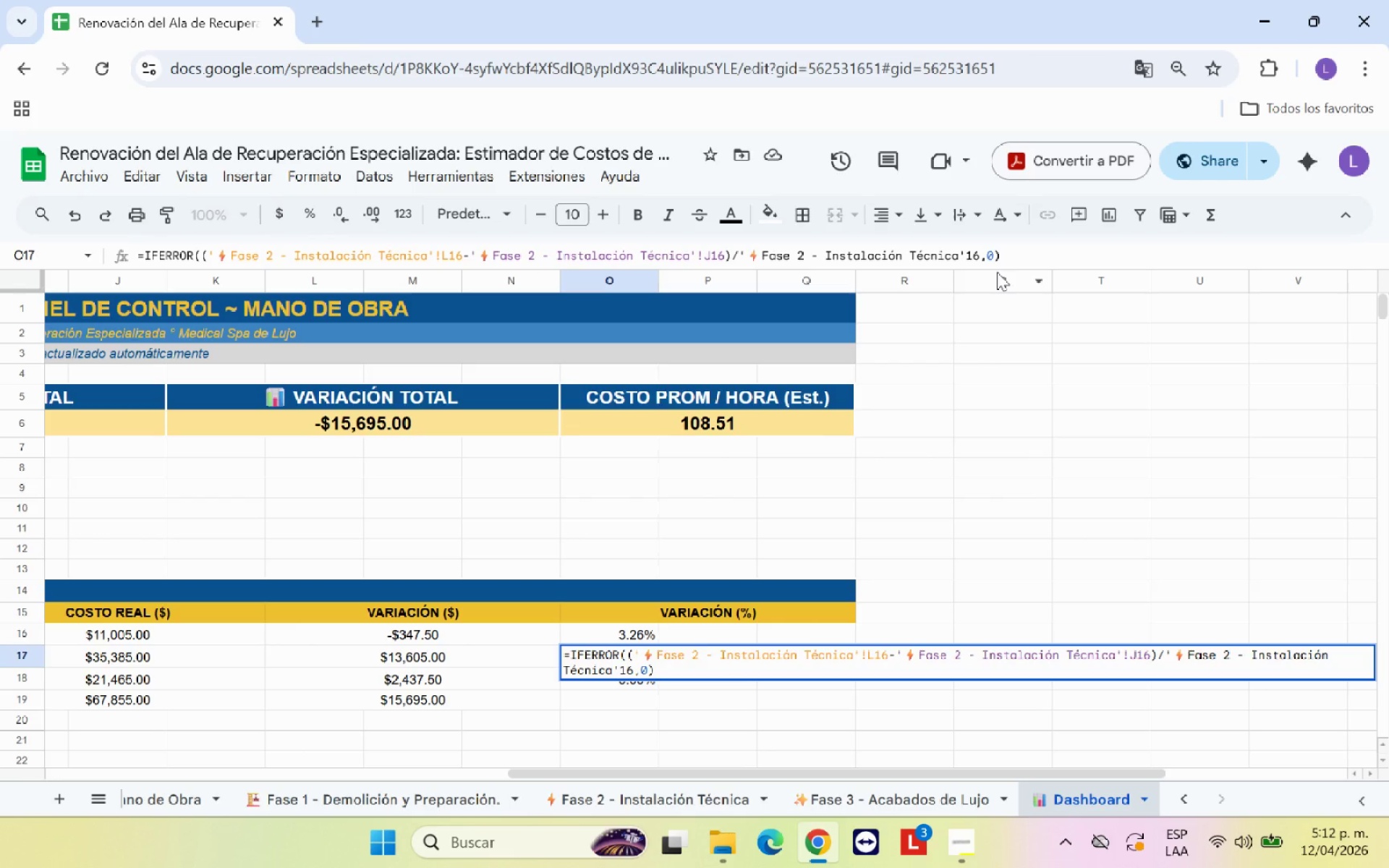 
type(!J)
 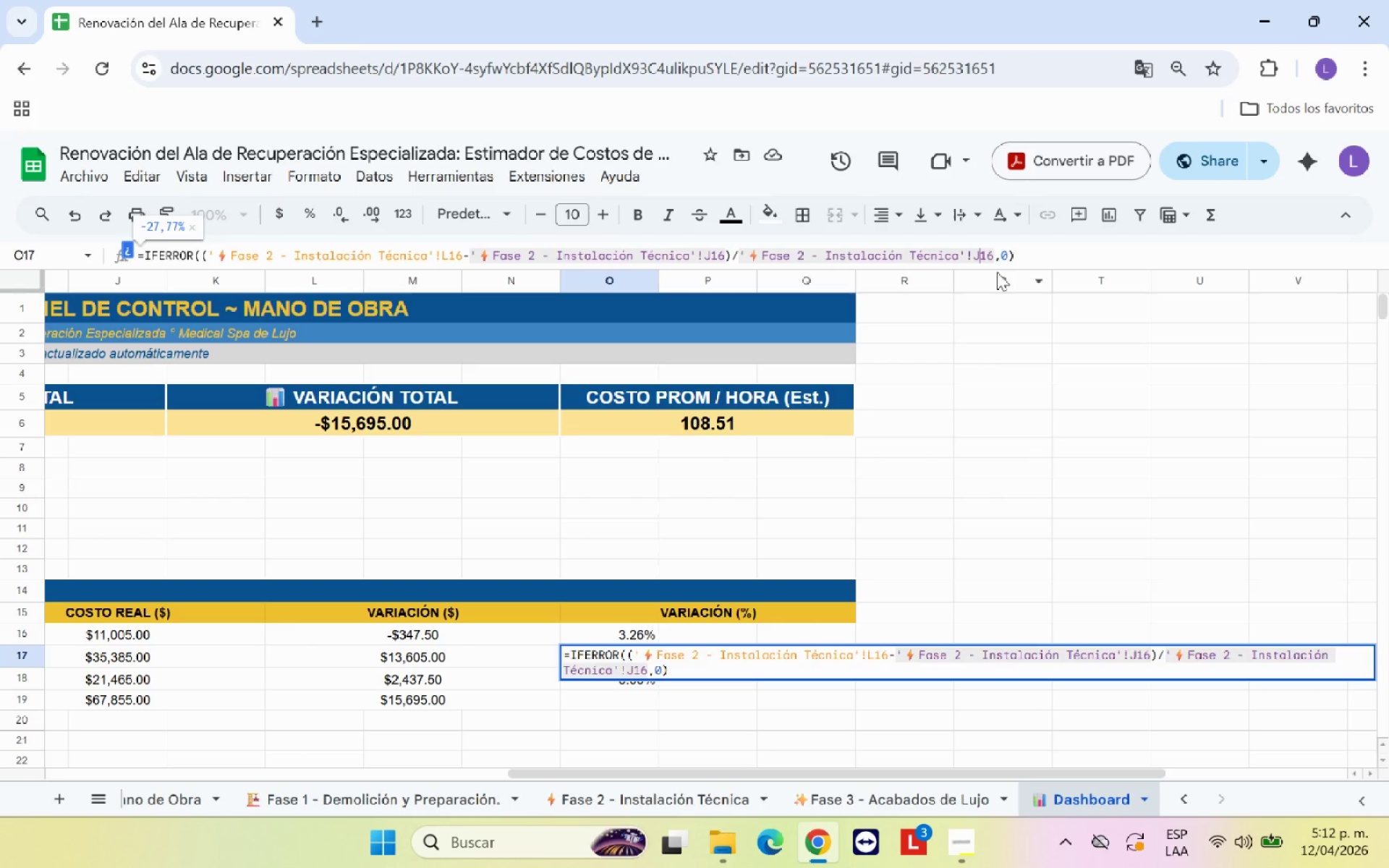 
key(Enter)
 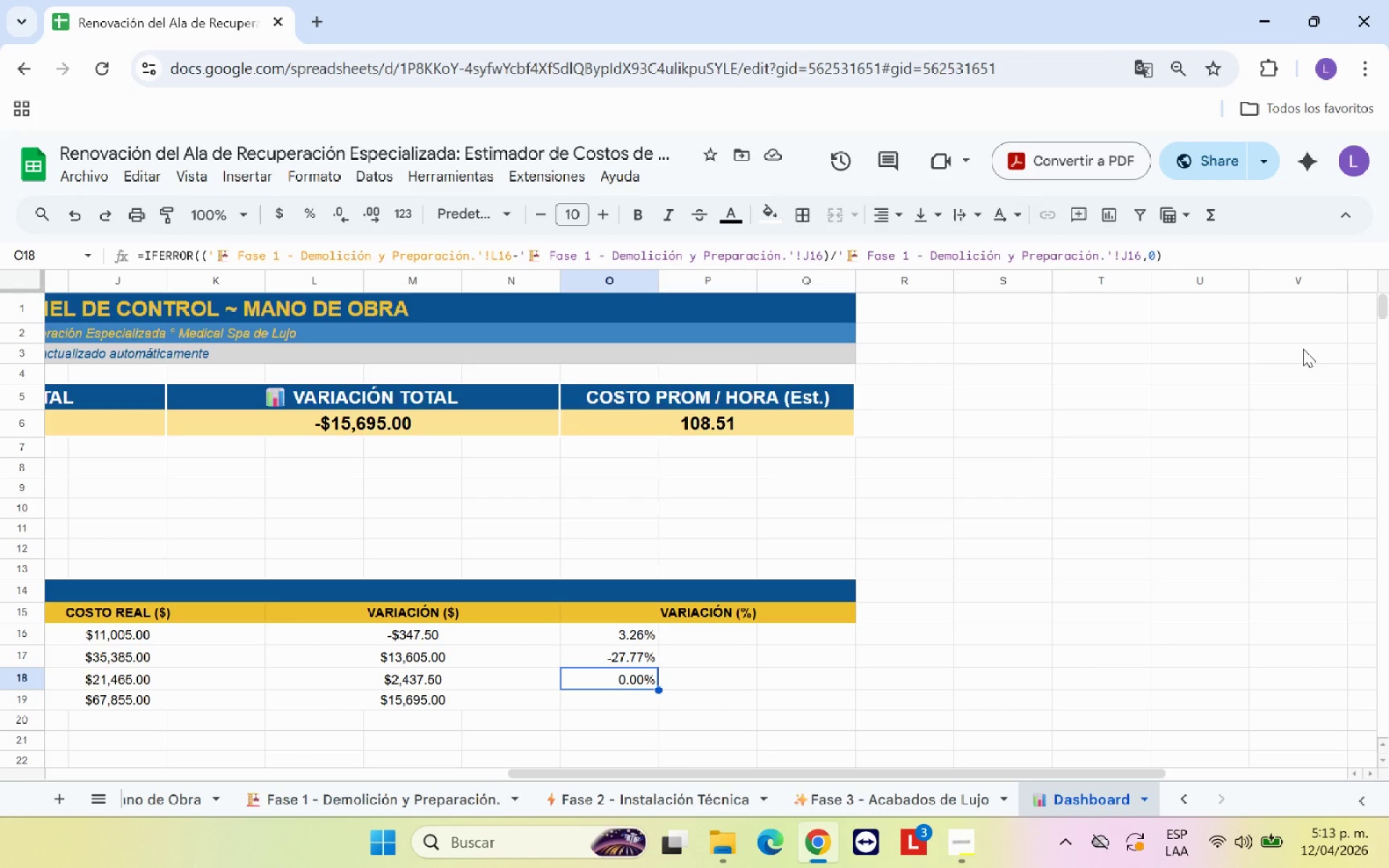 
wait(17.7)
 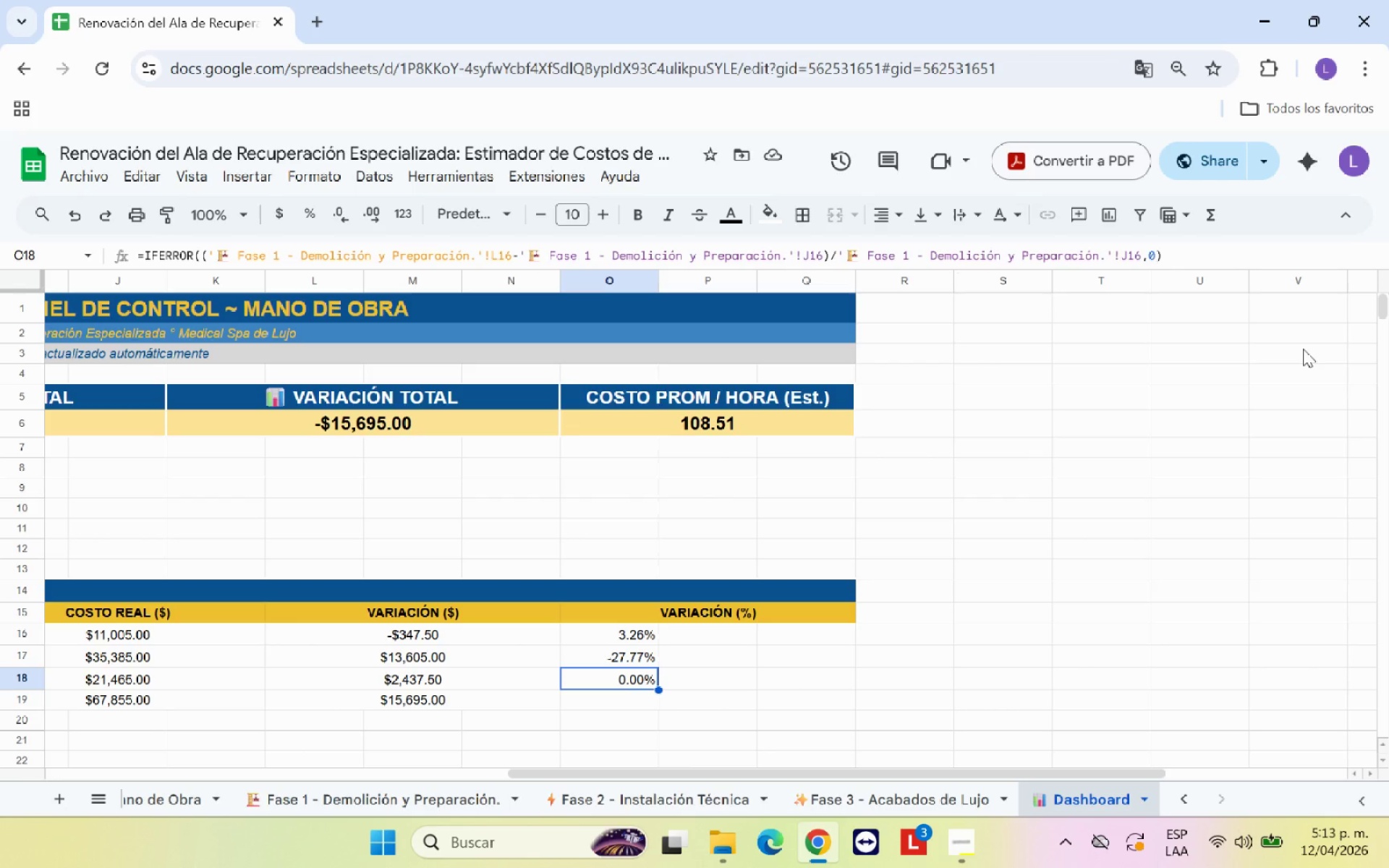 
left_click_drag(start_coordinate=[515, 258], to_coordinate=[211, 261])
 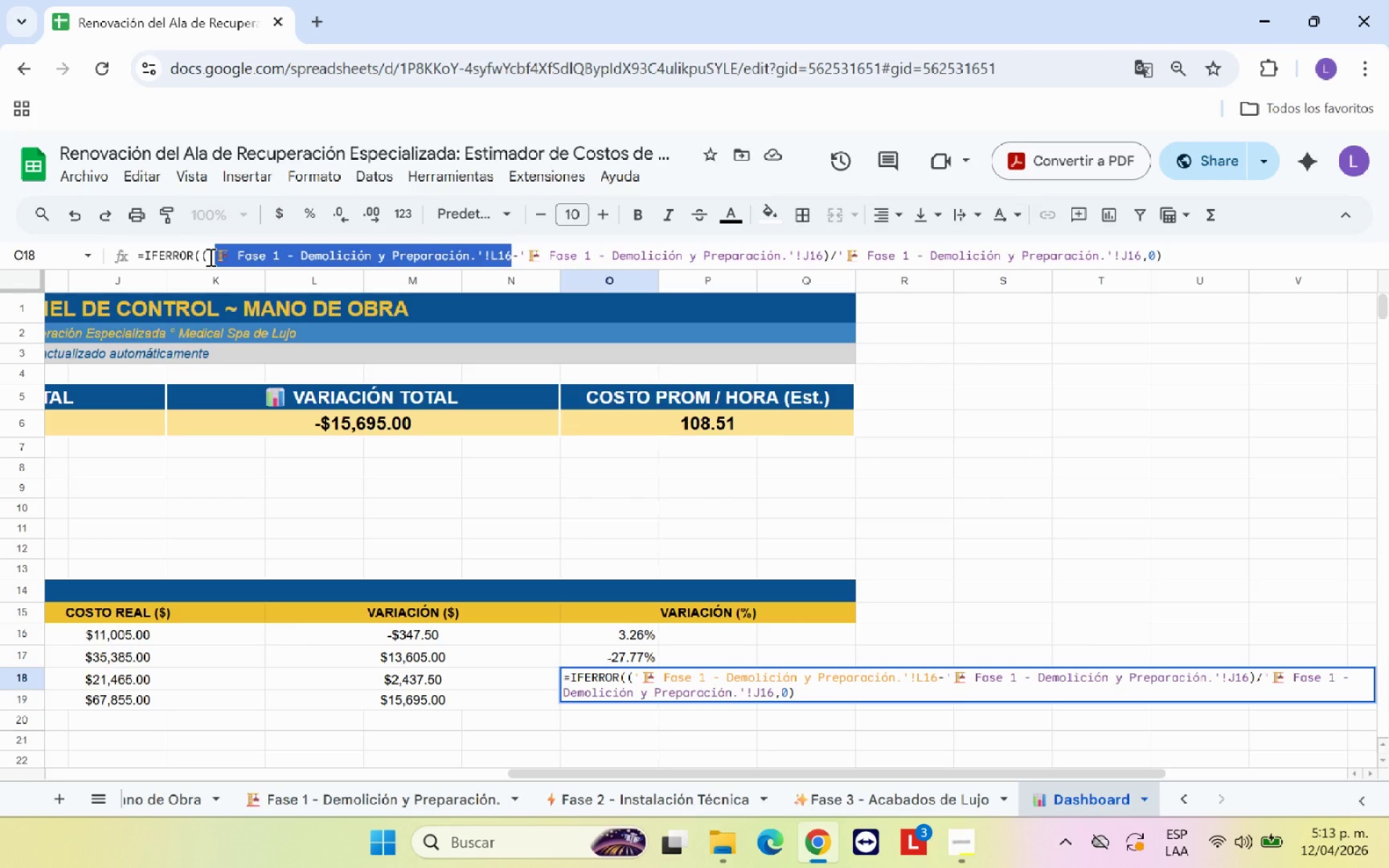 
key(Backspace)
 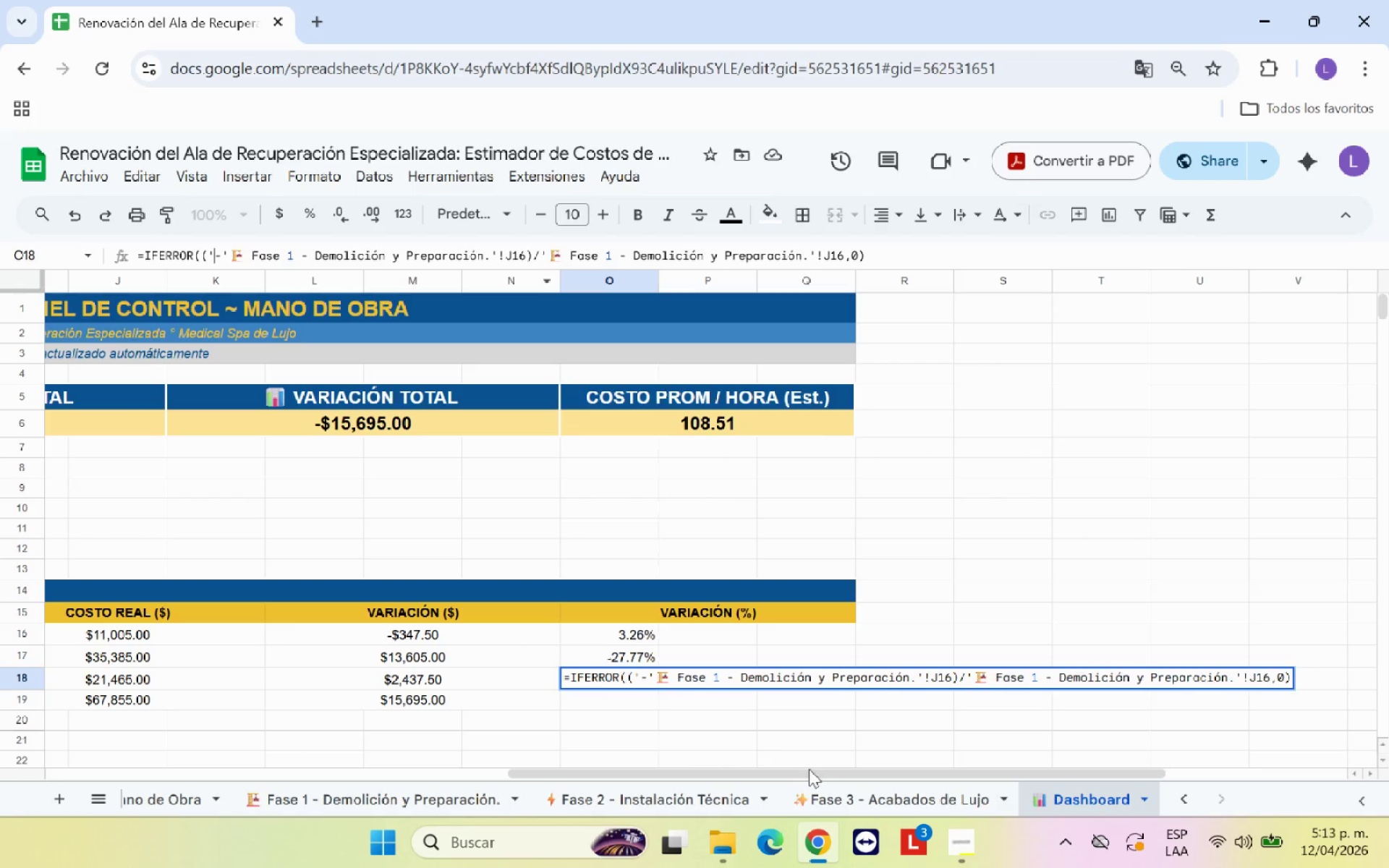 
left_click([828, 790])
 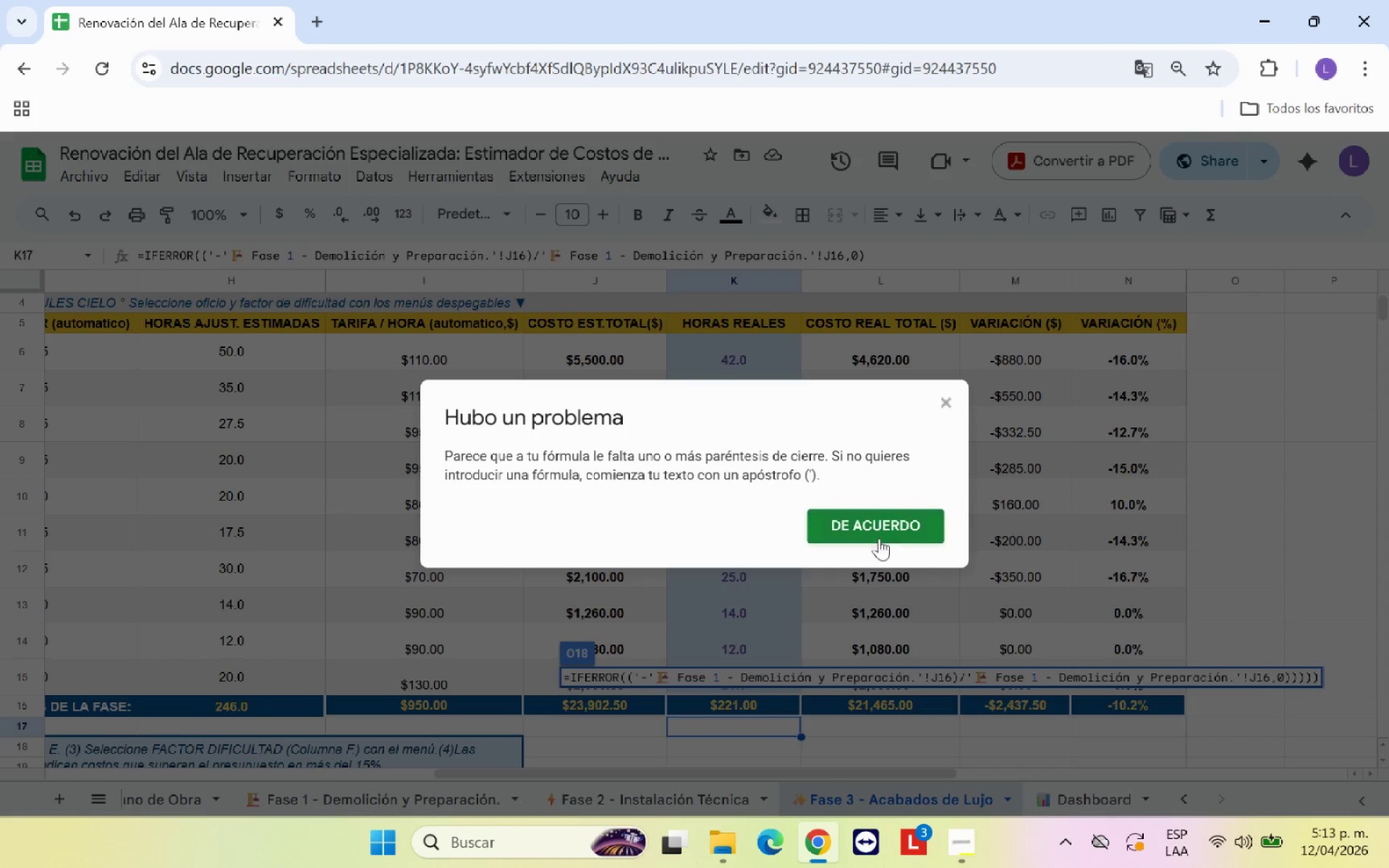 
left_click([872, 523])
 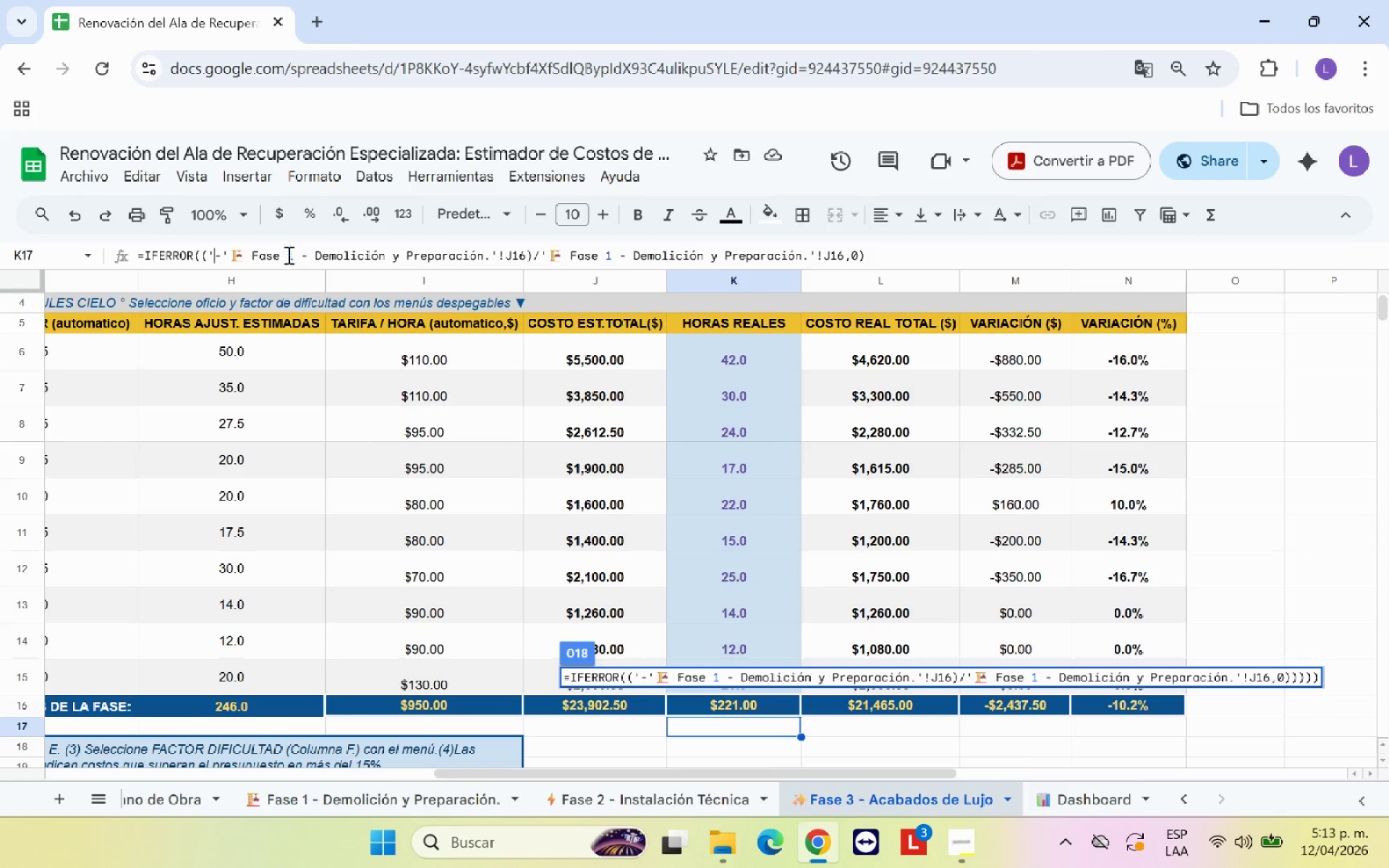 
key(Backspace)
 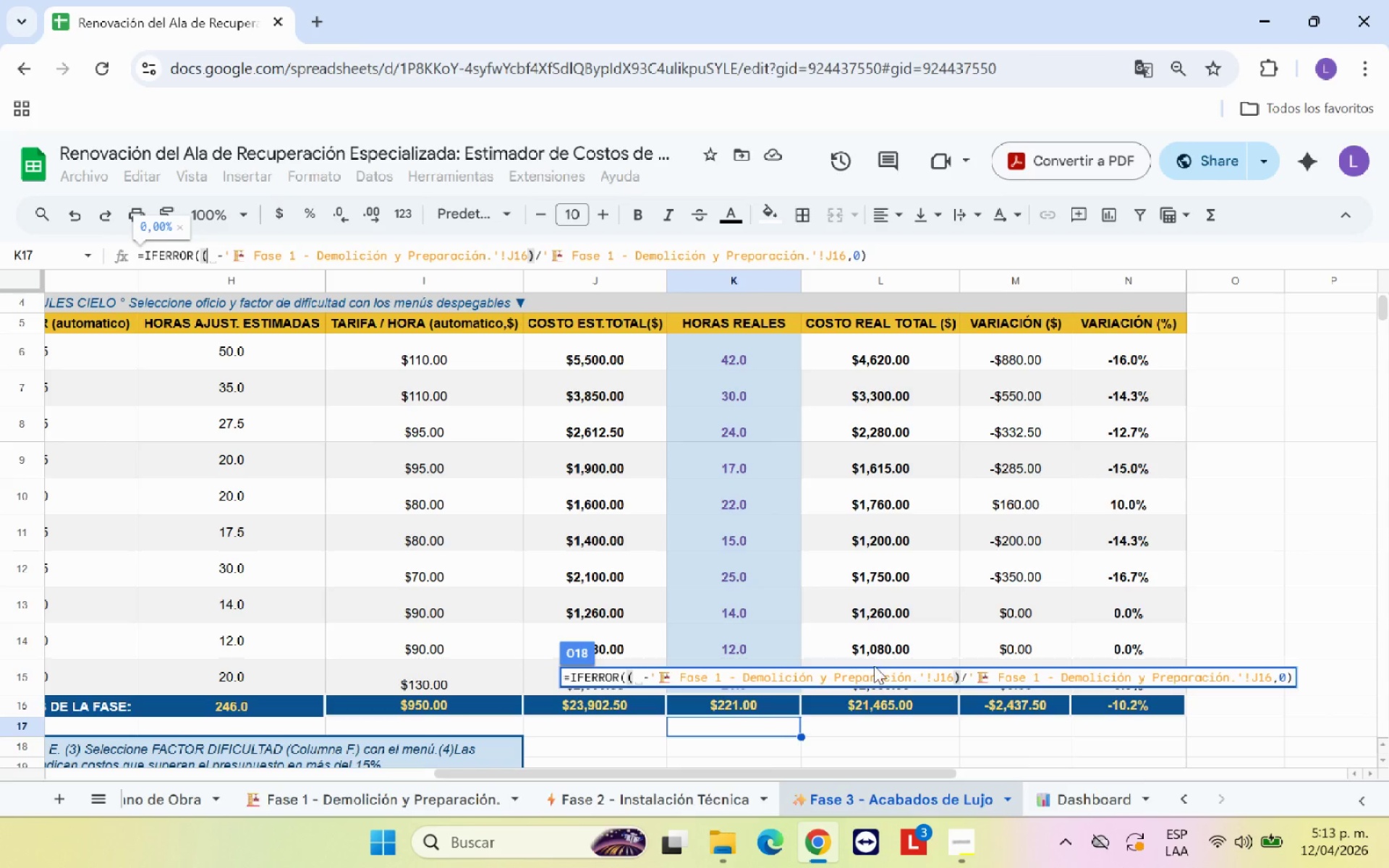 
left_click([859, 702])
 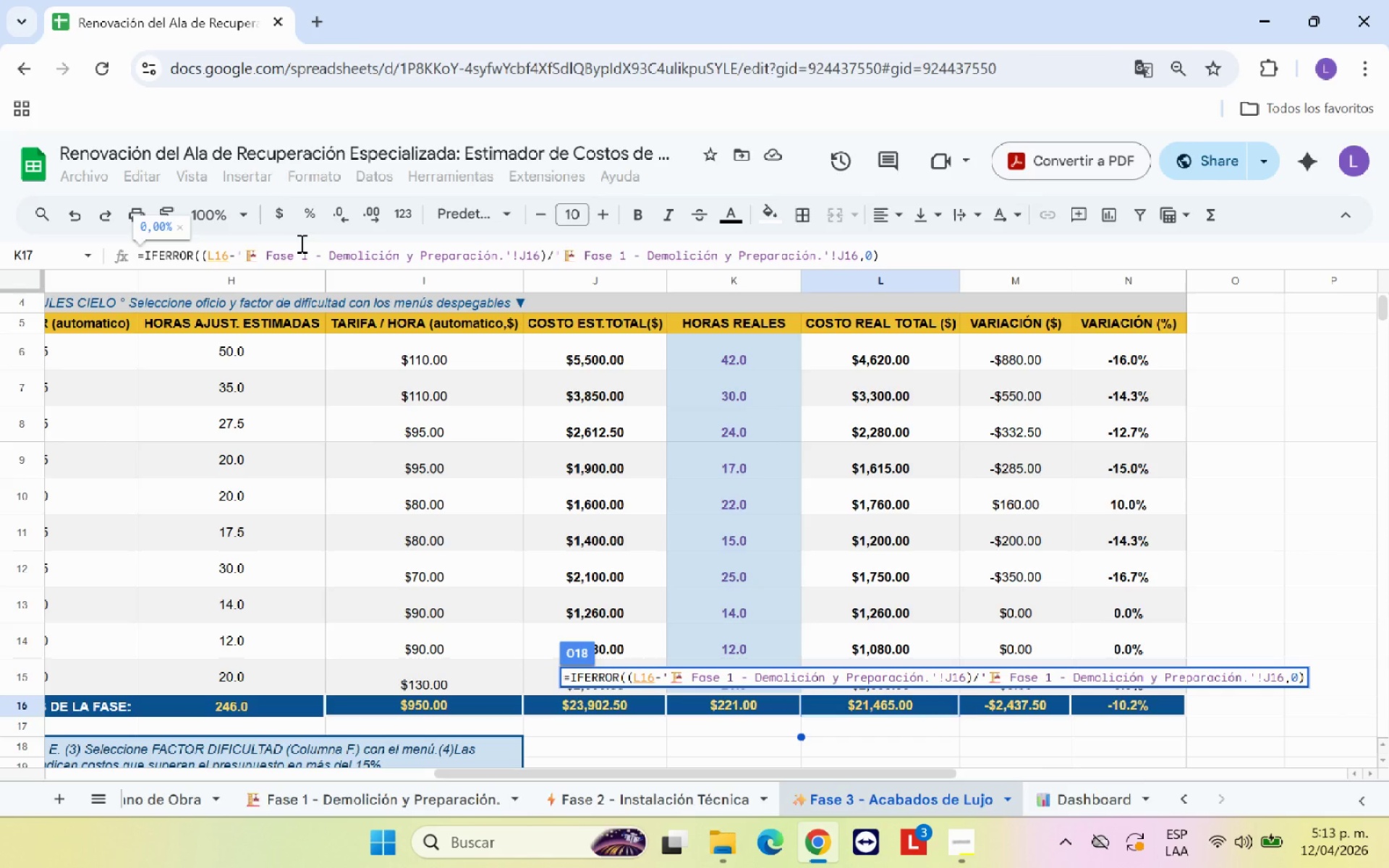 
wait(8.77)
 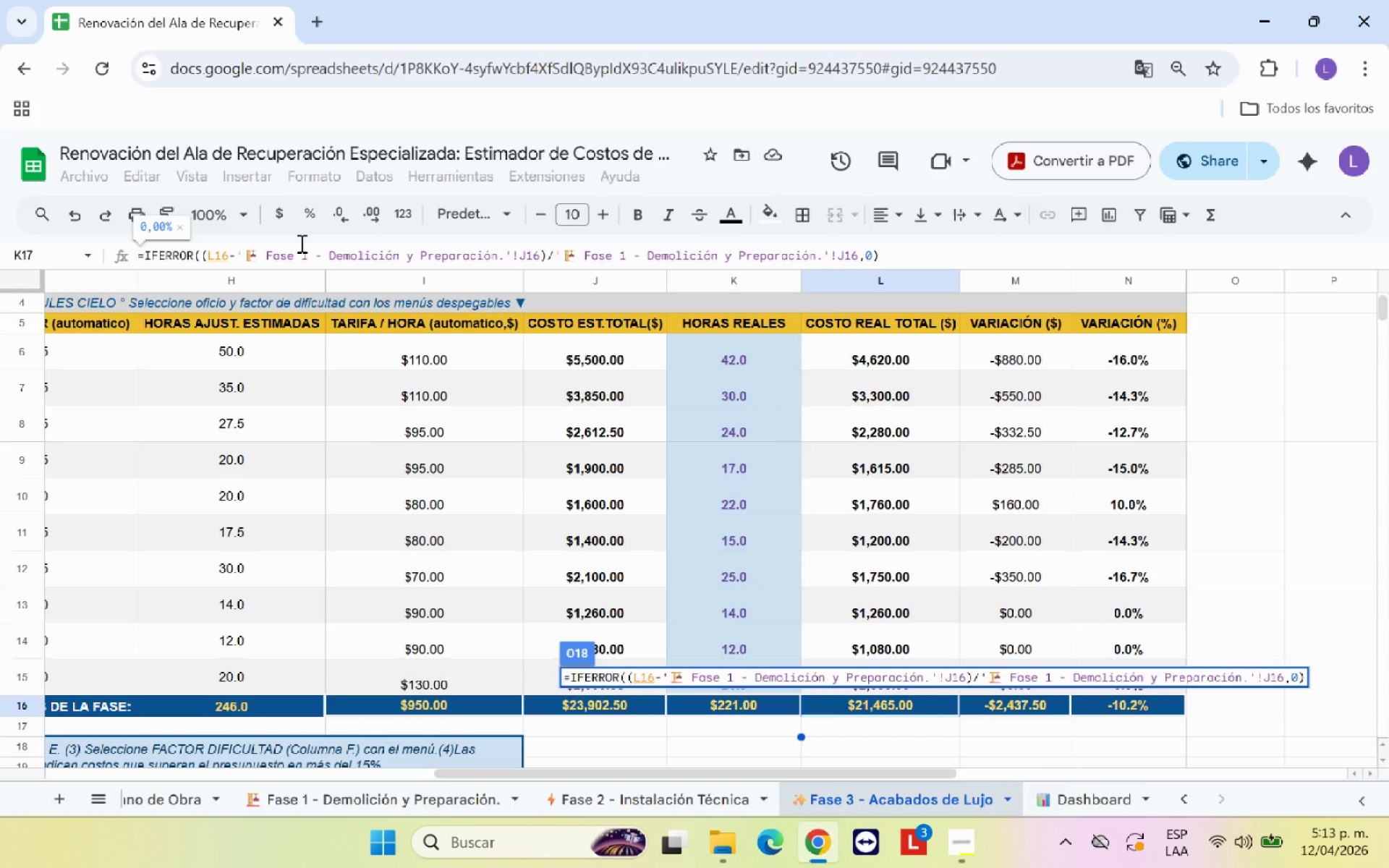 
scroll: coordinate [284, 289], scroll_direction: up, amount: 1.0
 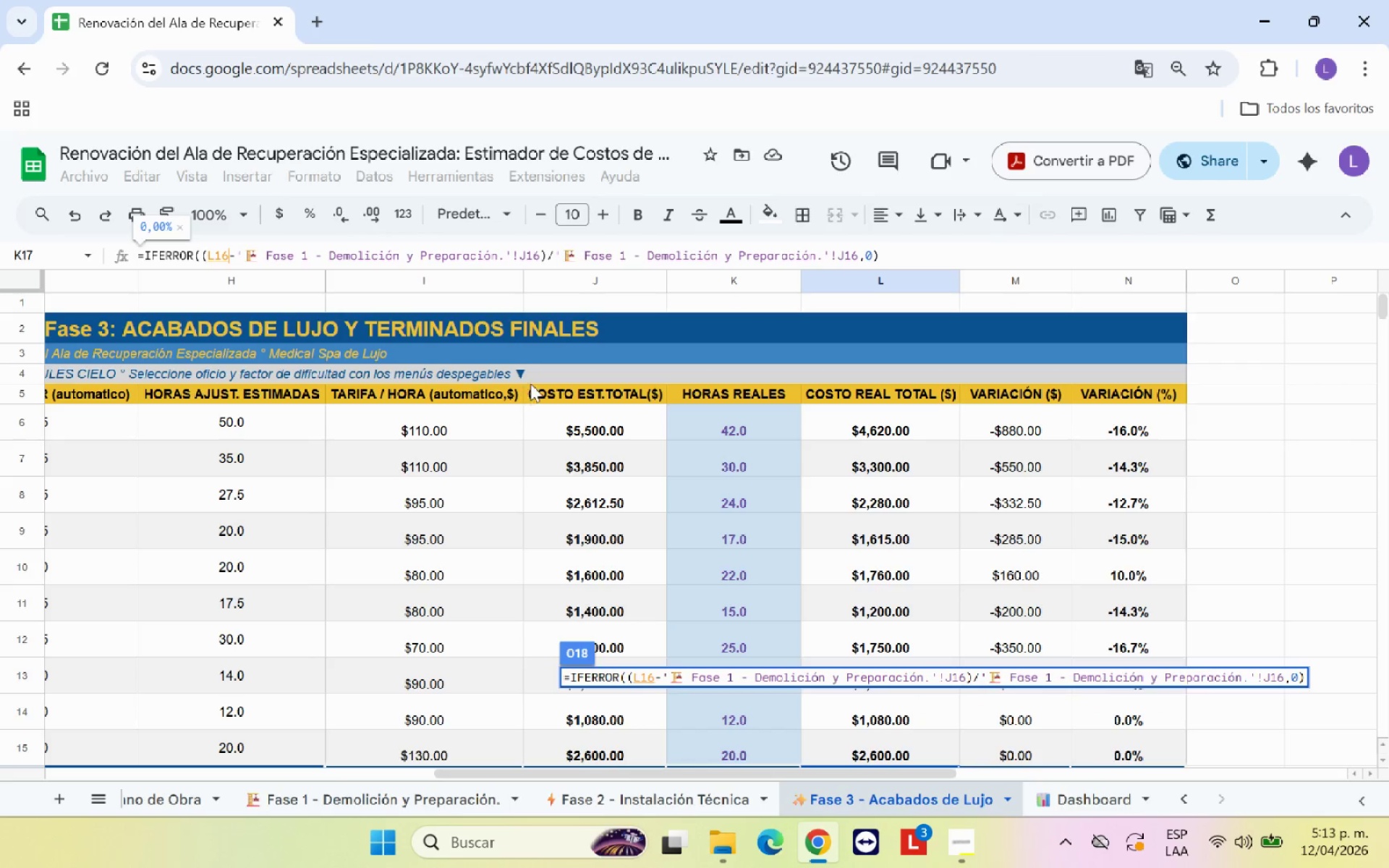 
scroll: coordinate [532, 387], scroll_direction: down, amount: 1.0
 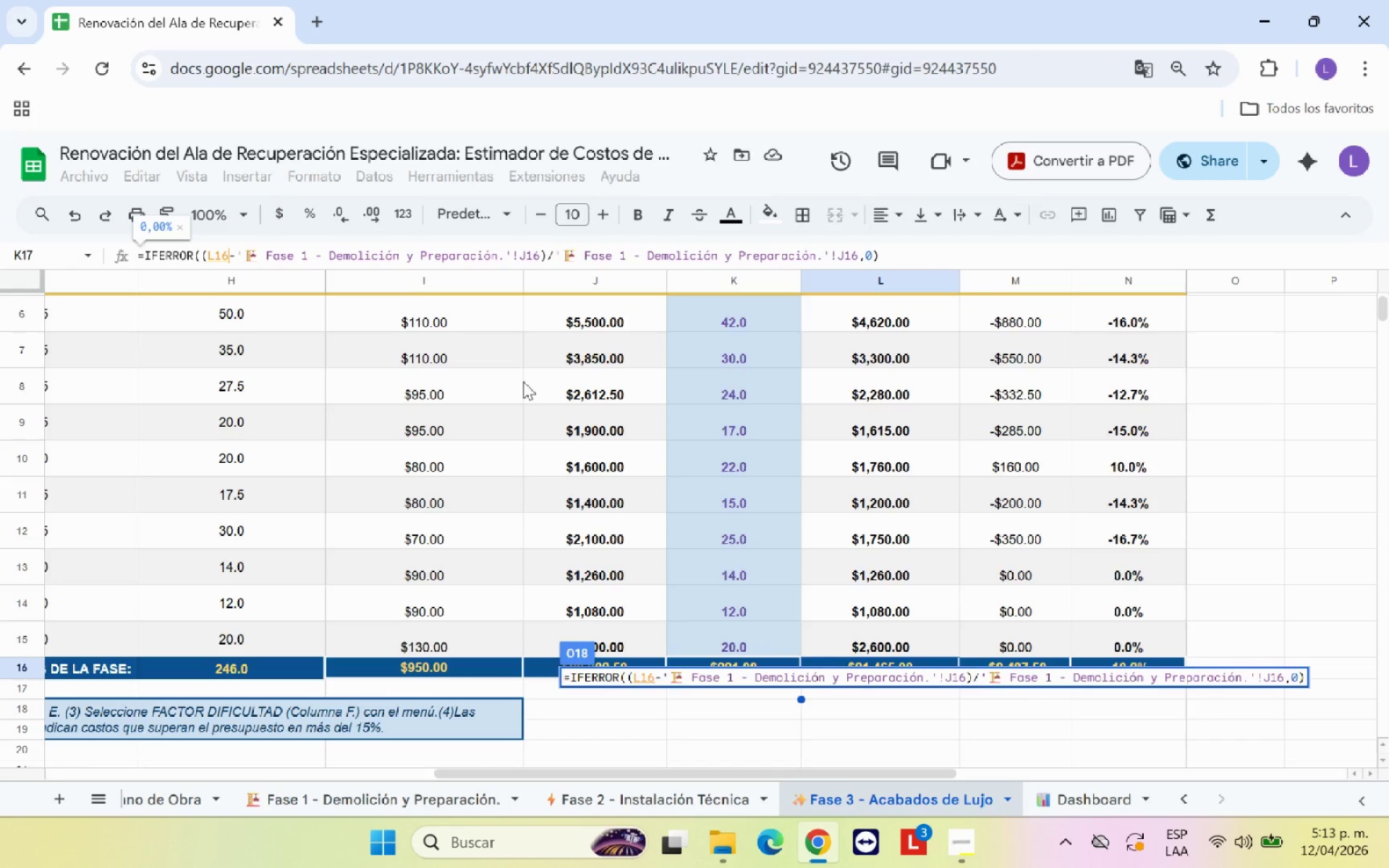 
scroll: coordinate [523, 381], scroll_direction: up, amount: 1.0
 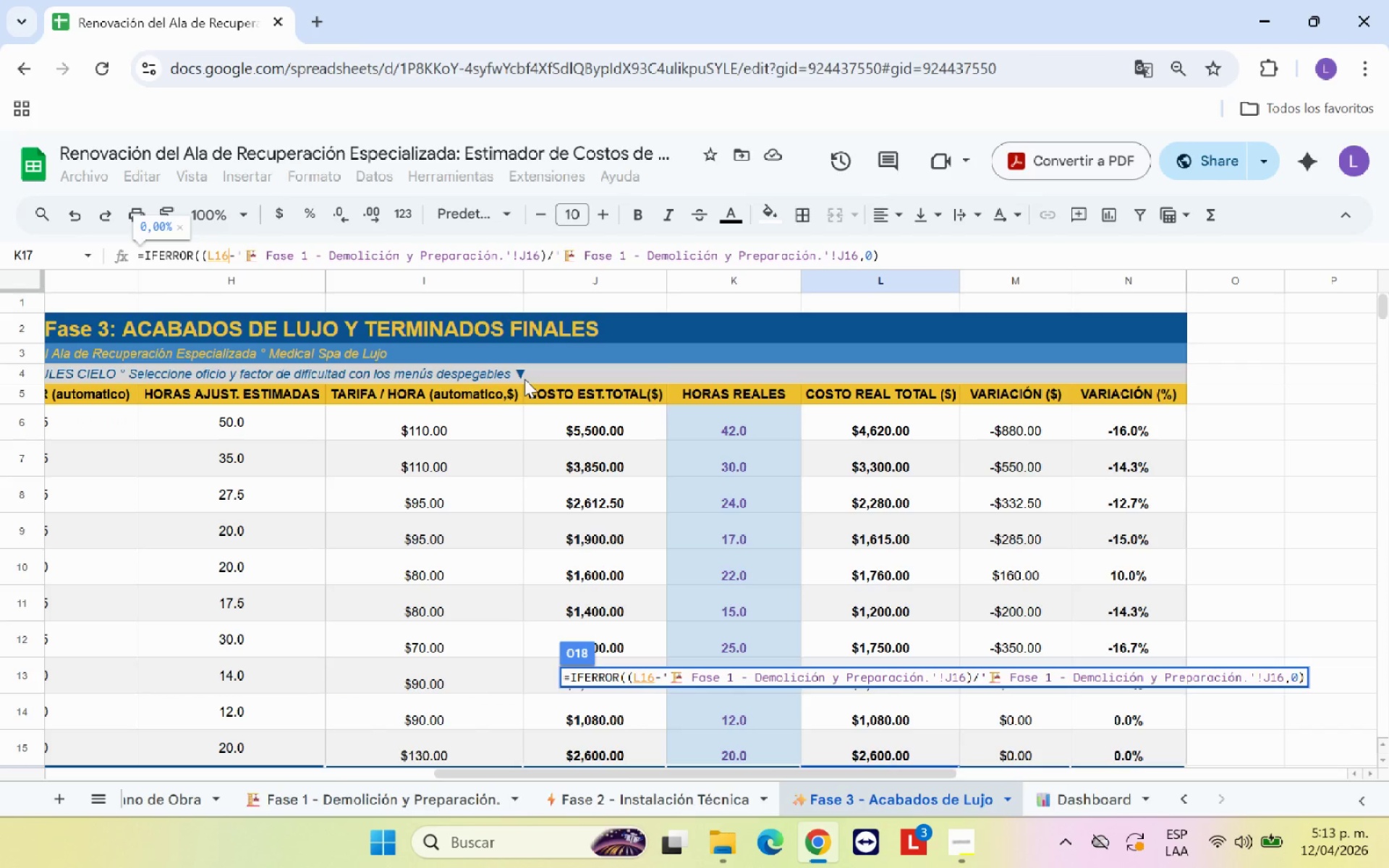 
key(Backspace)
 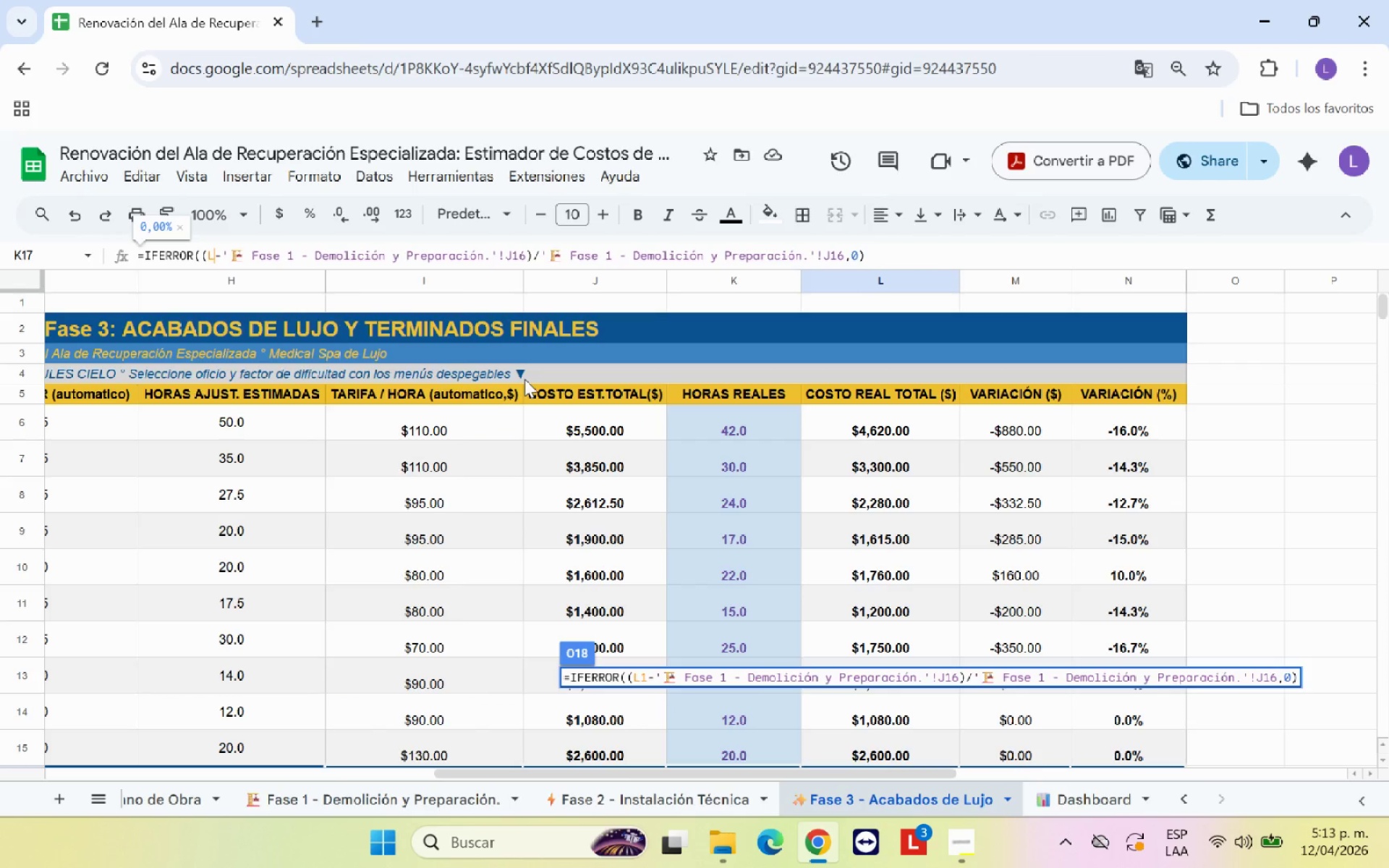 
key(Backspace)
 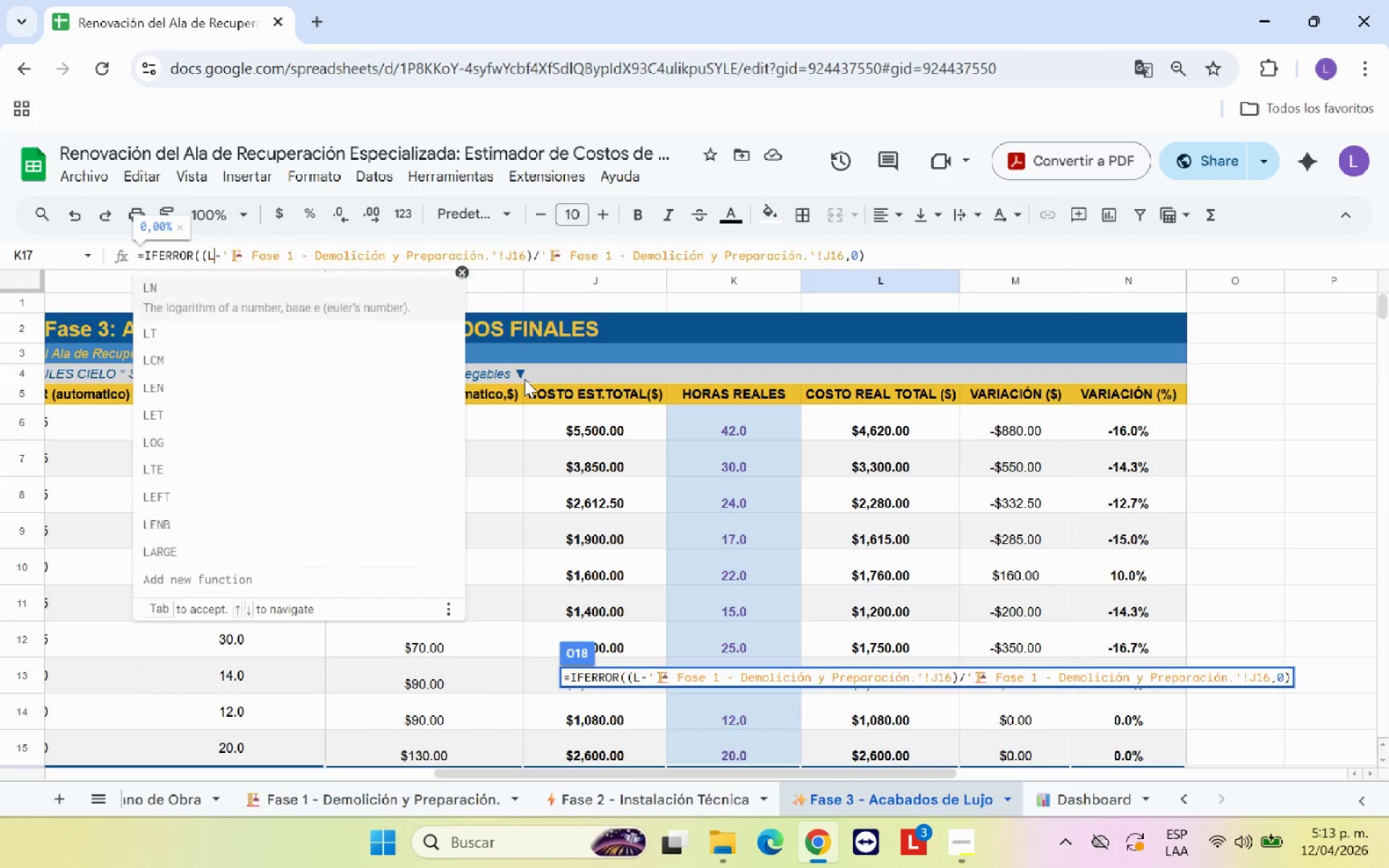 
key(Backspace)
 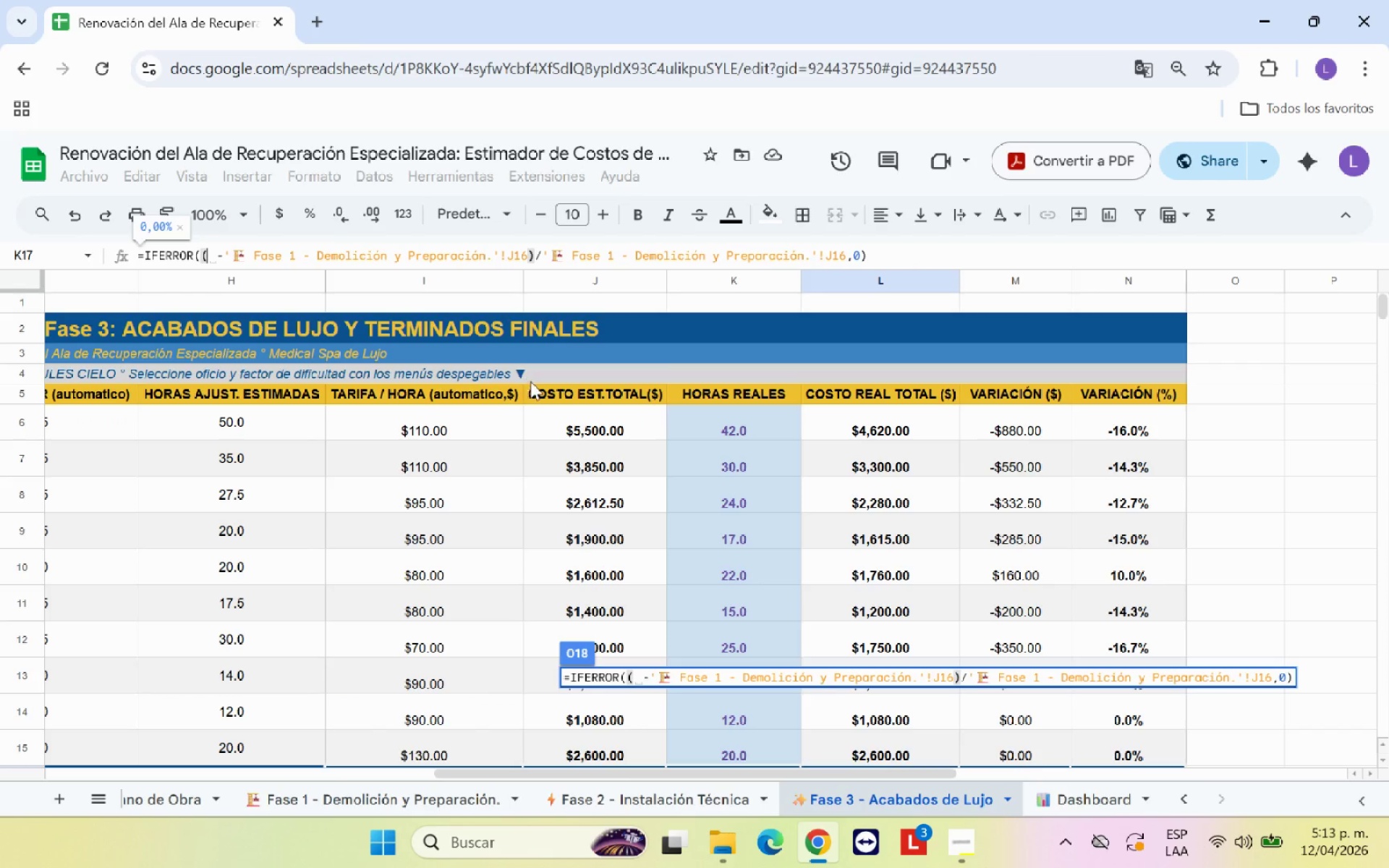 
left_click([861, 792])
 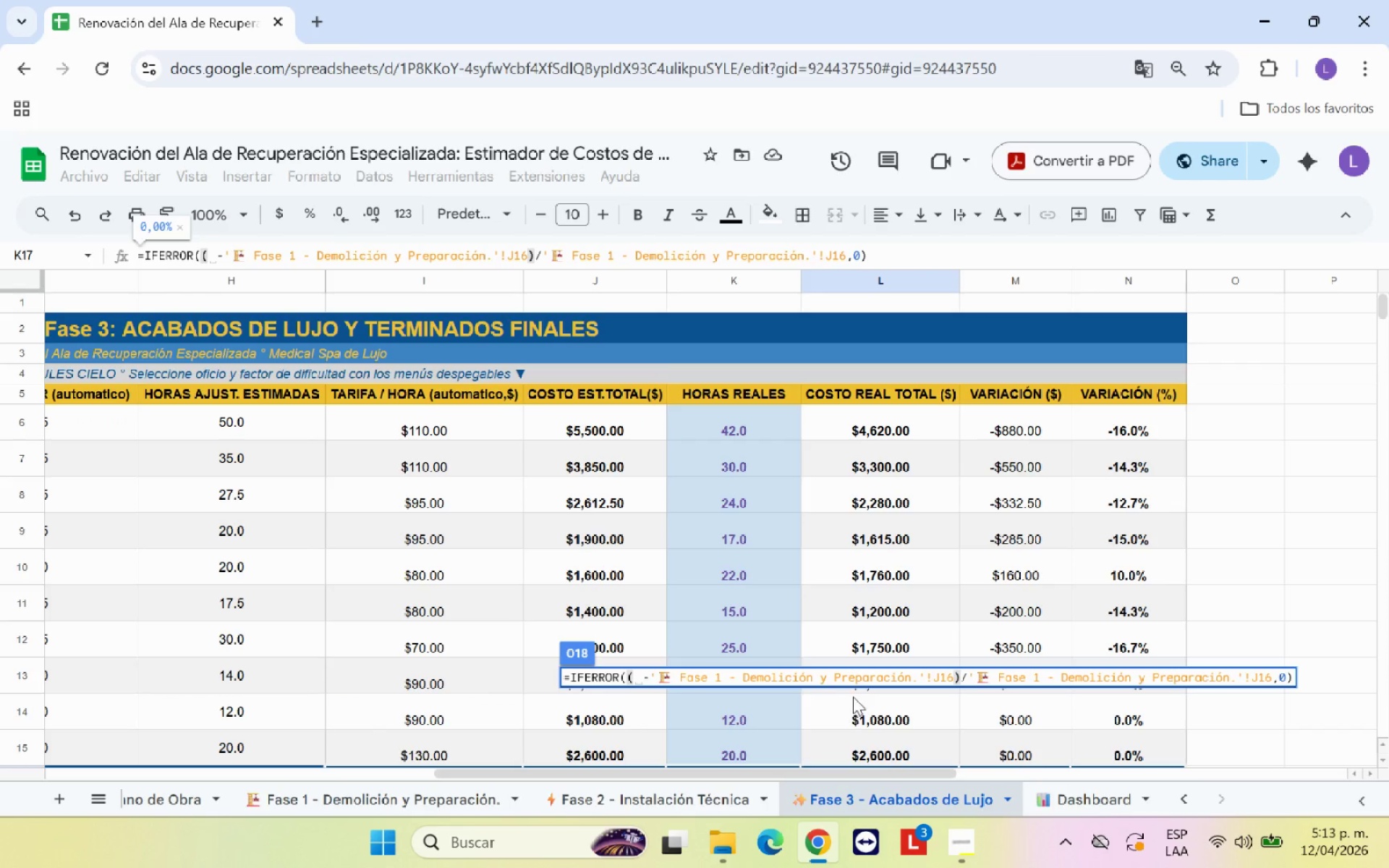 
scroll: coordinate [854, 694], scroll_direction: down, amount: 1.0
 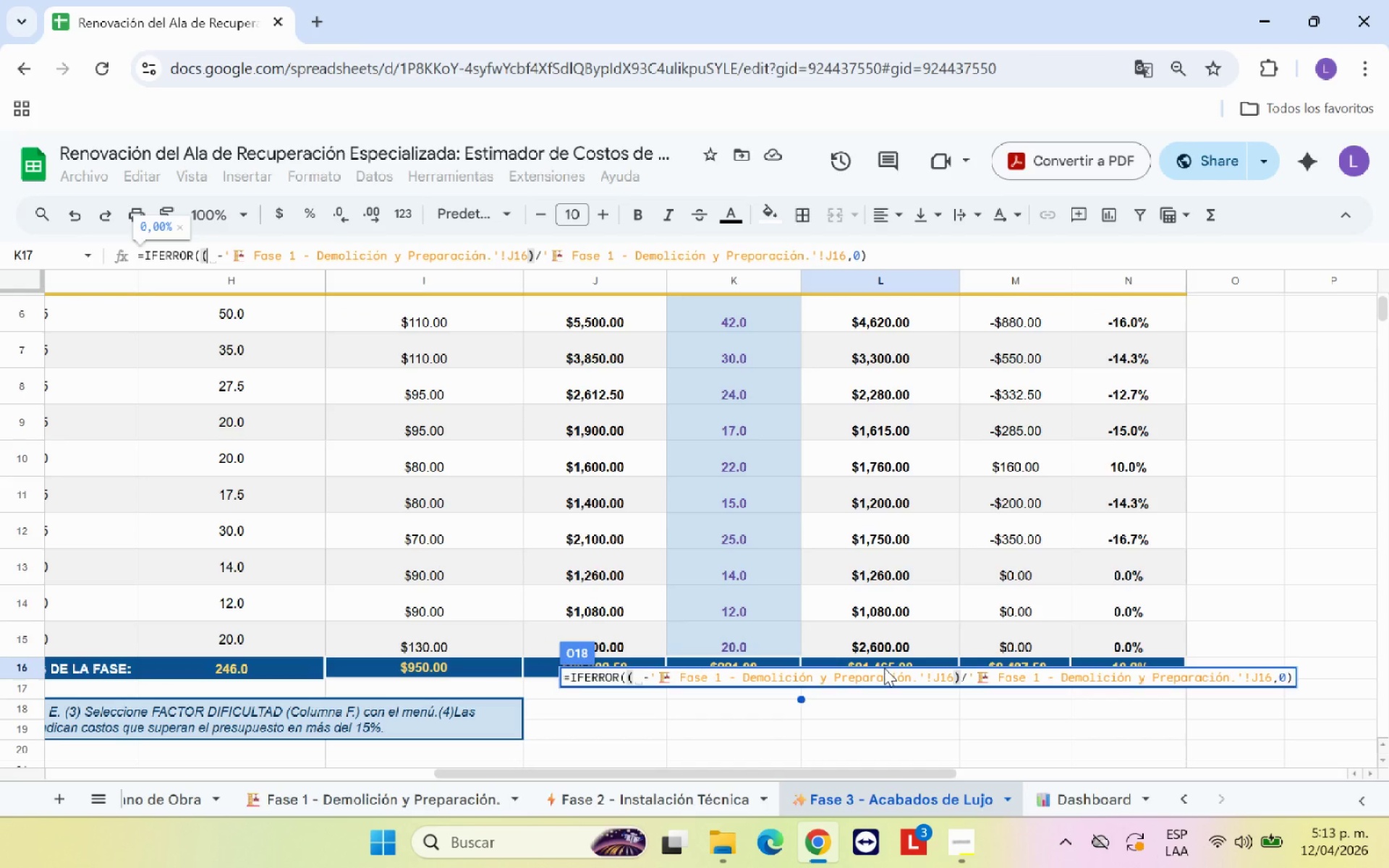 
scroll: coordinate [898, 713], scroll_direction: up, amount: 2.0
 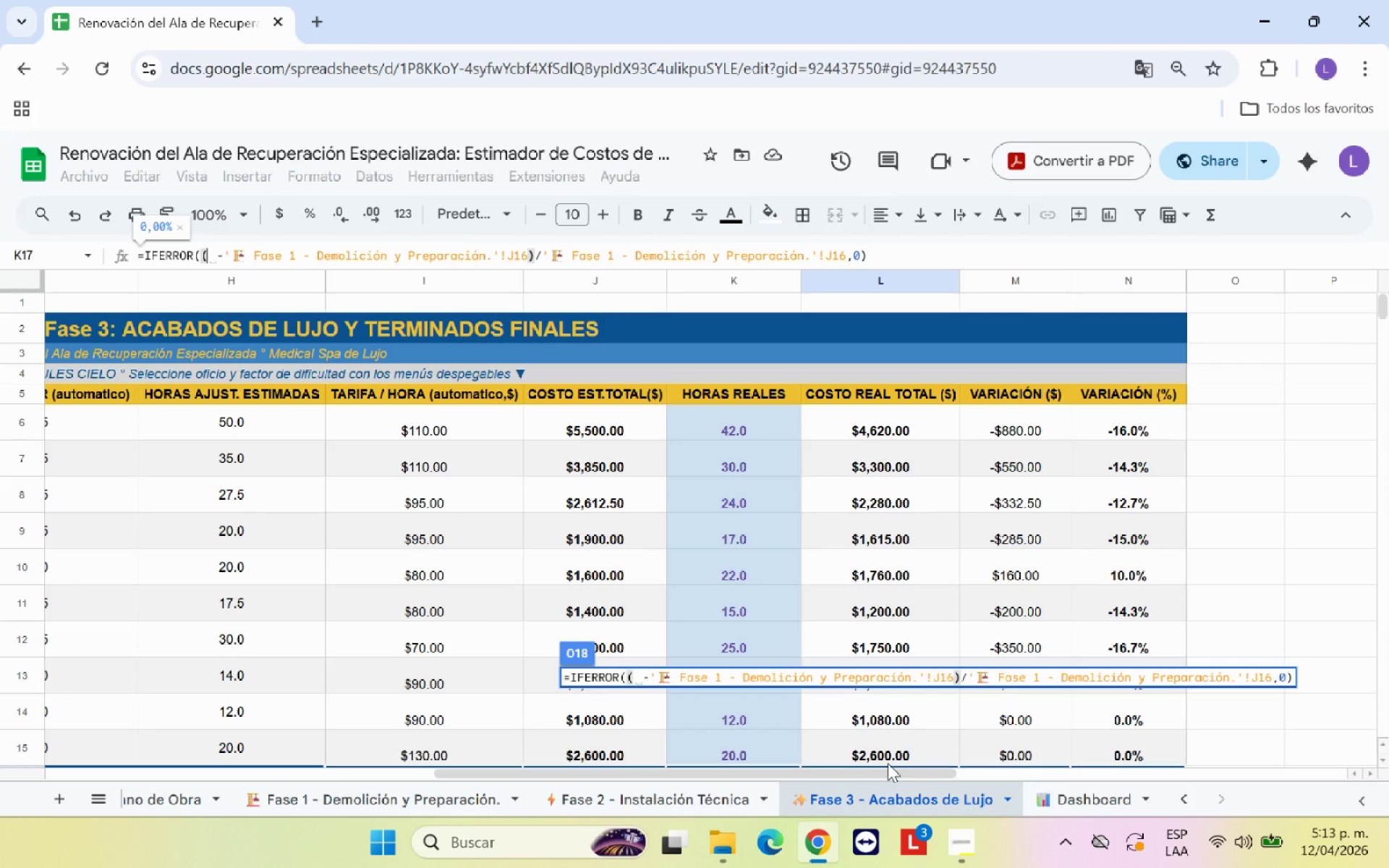 
left_click([888, 763])
 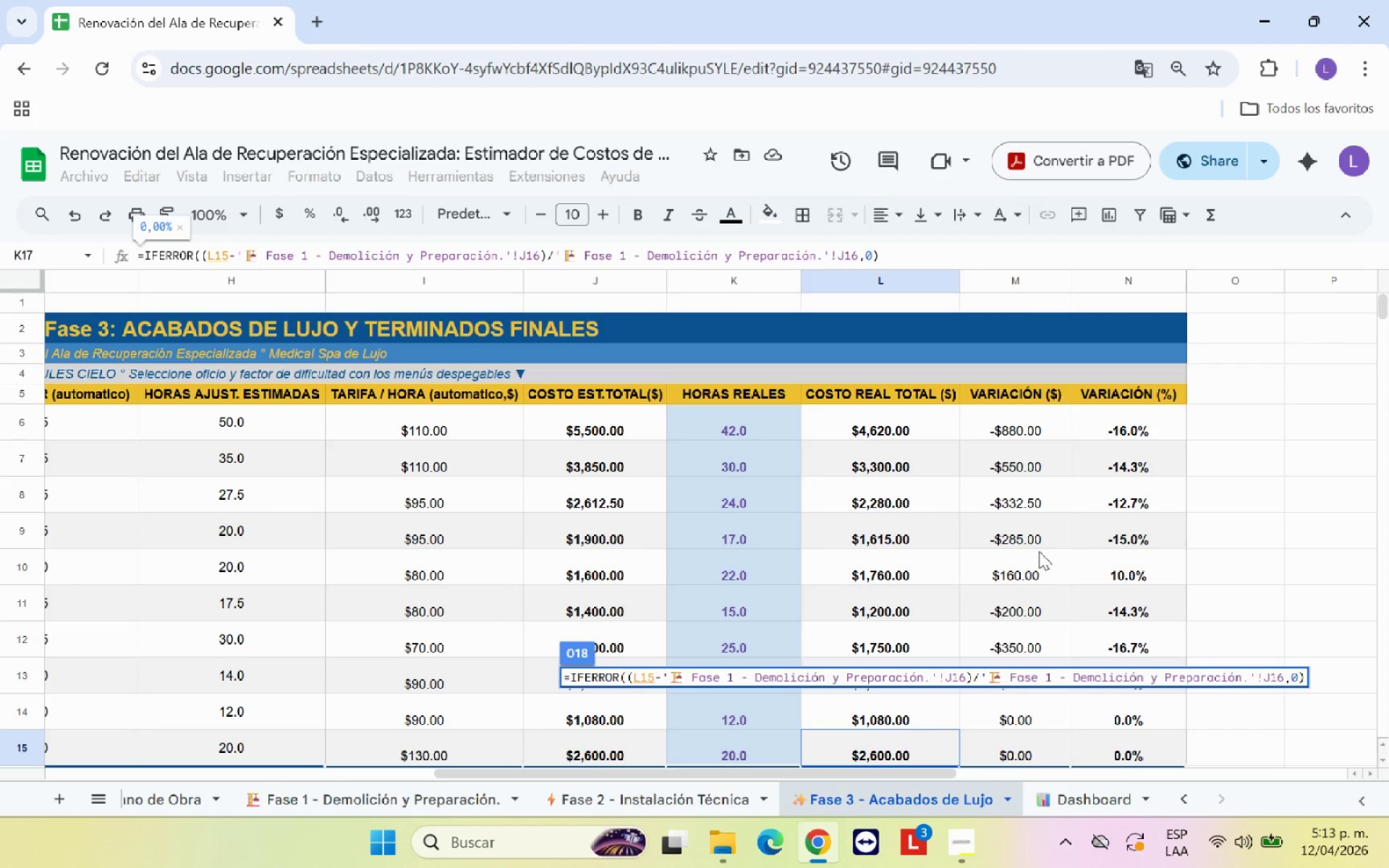 
key(Backspace)
 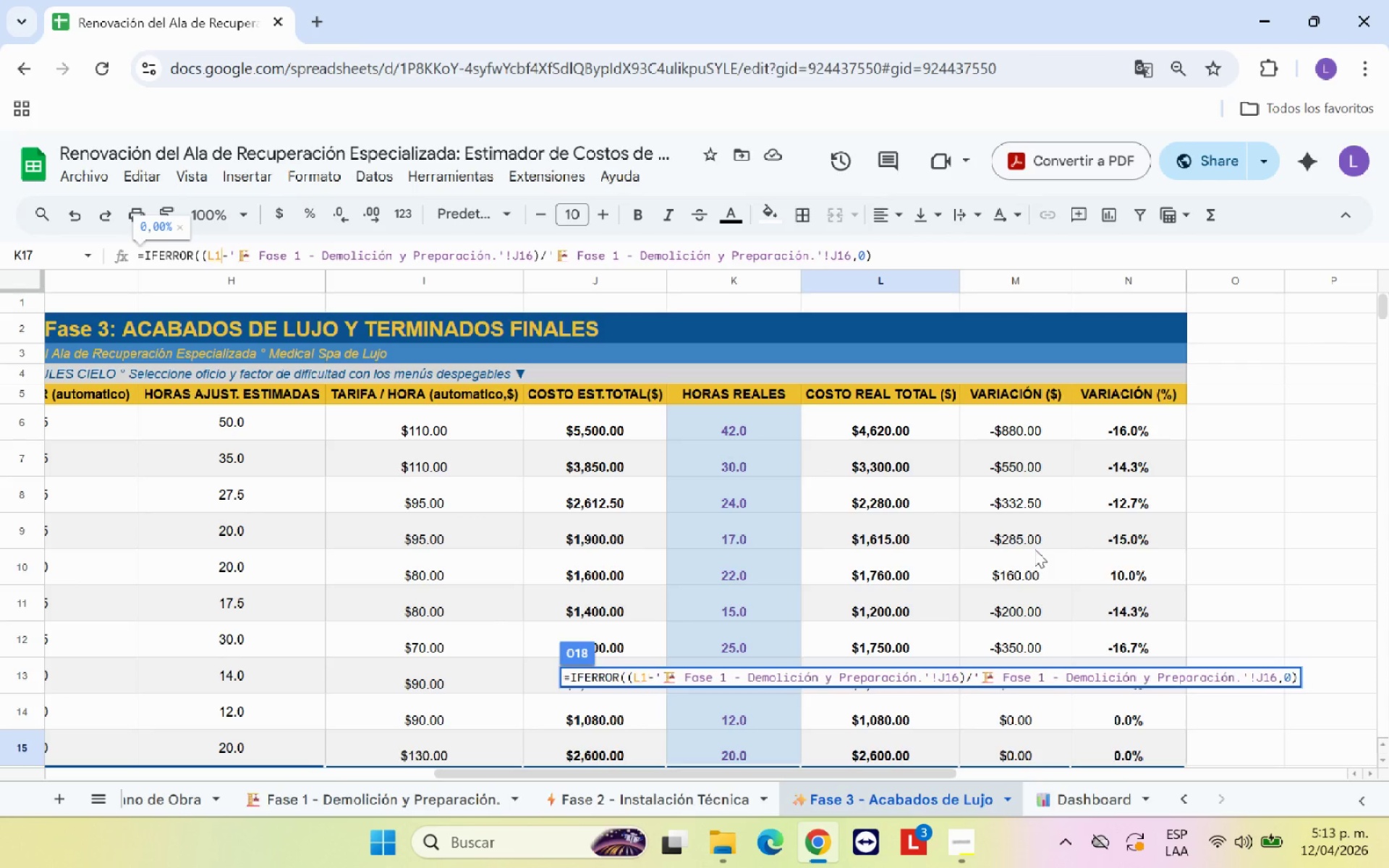 
key(Backspace)
 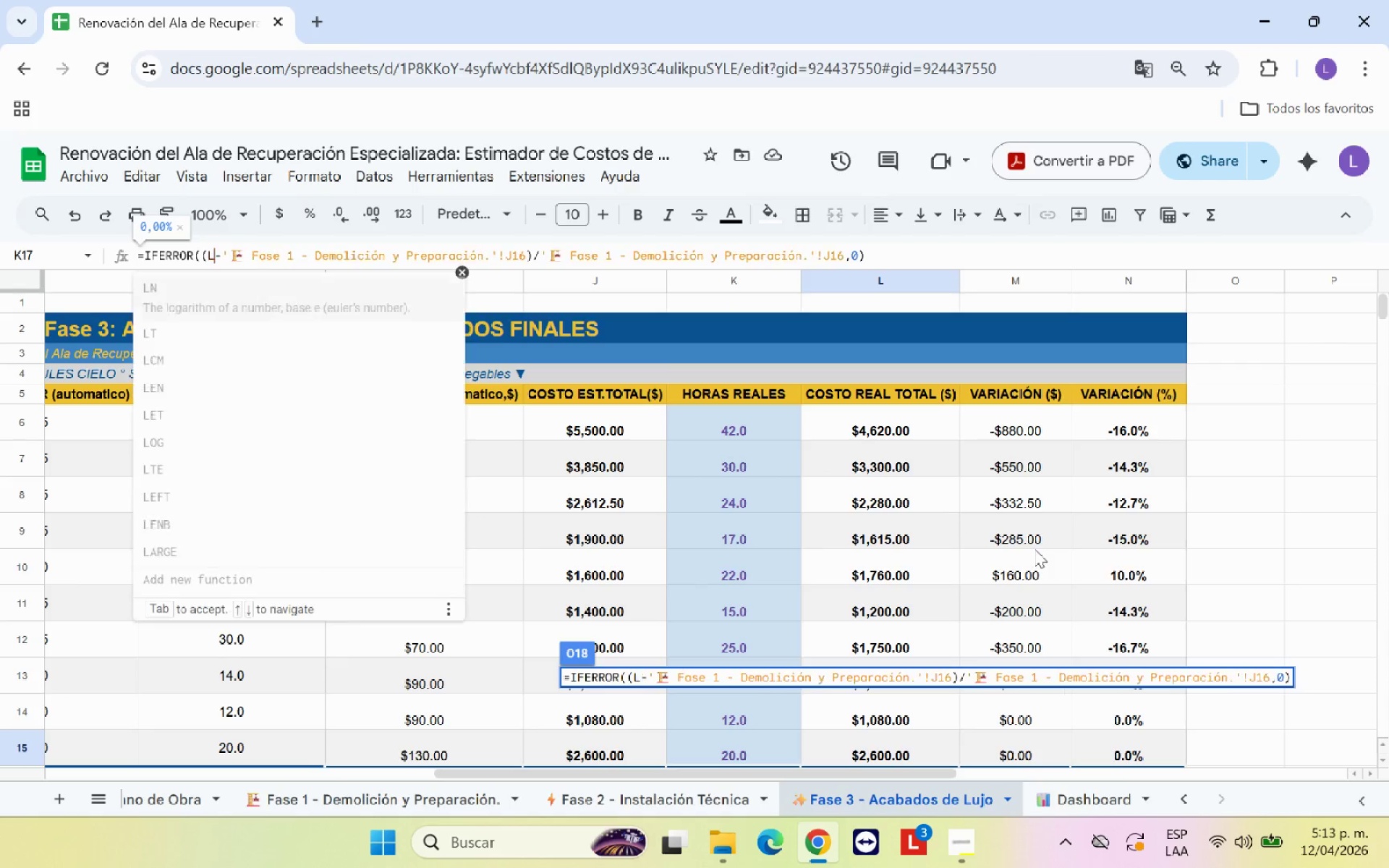 
key(Backspace)
 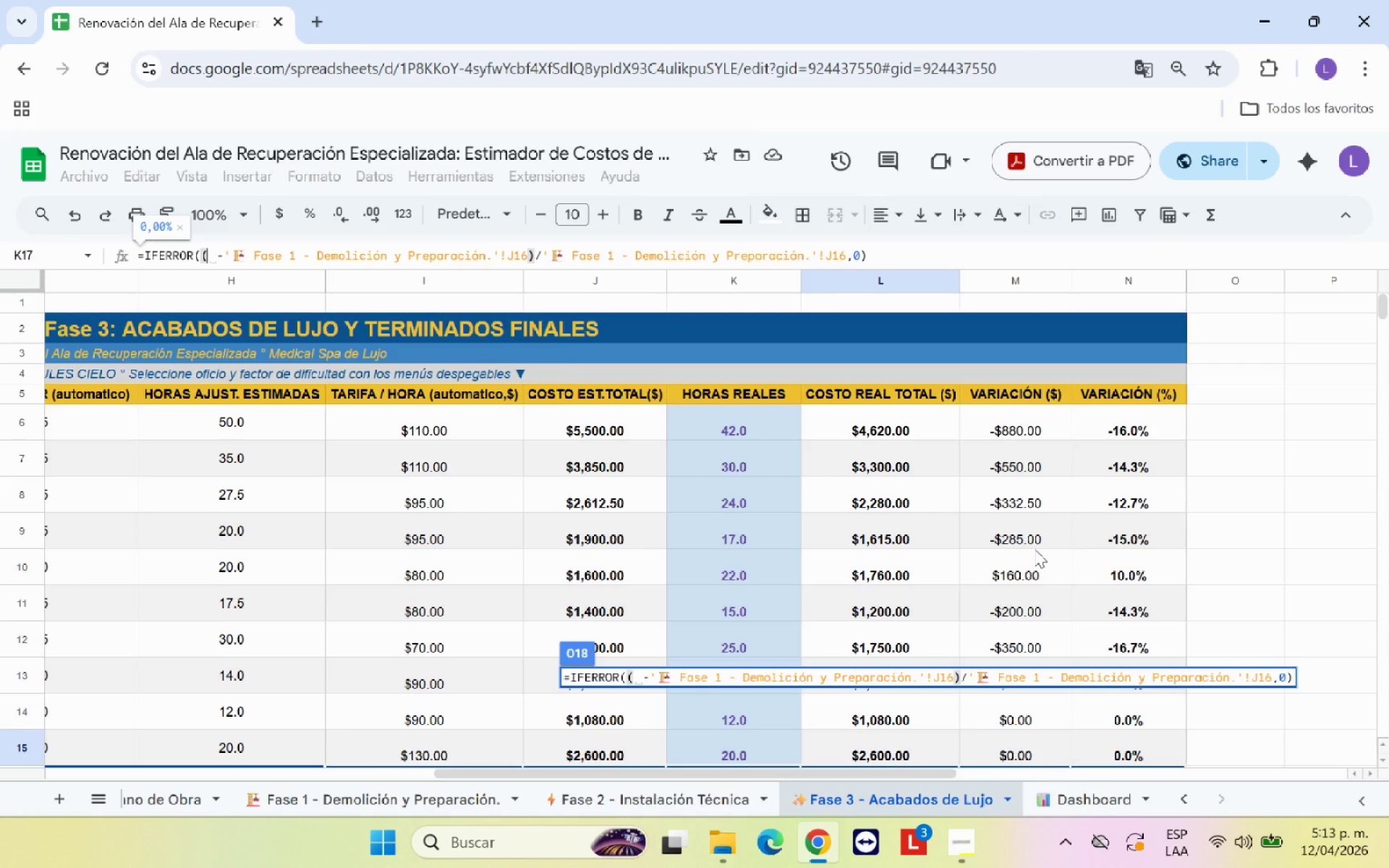 
key(Enter)
 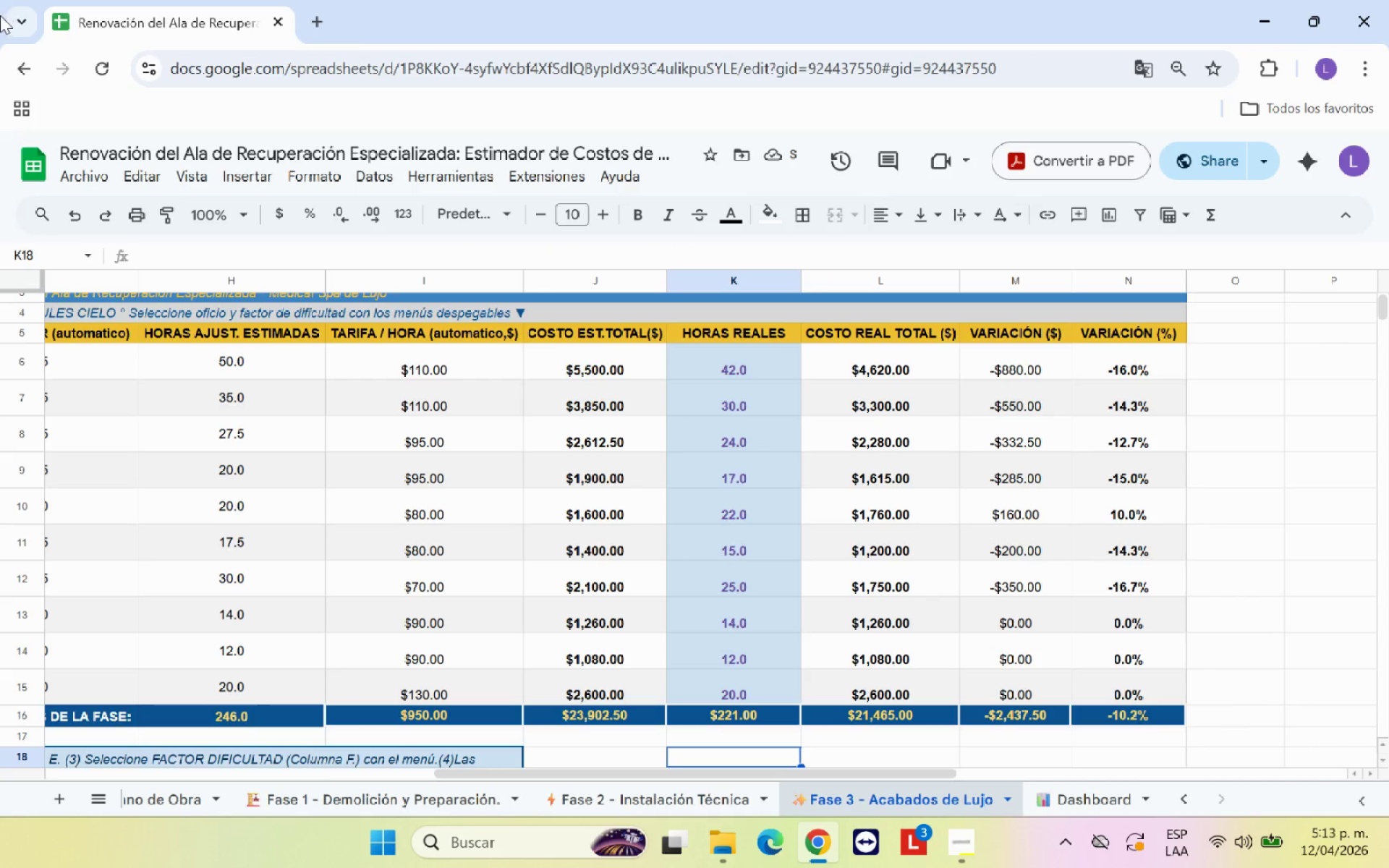 
left_click([84, 218])
 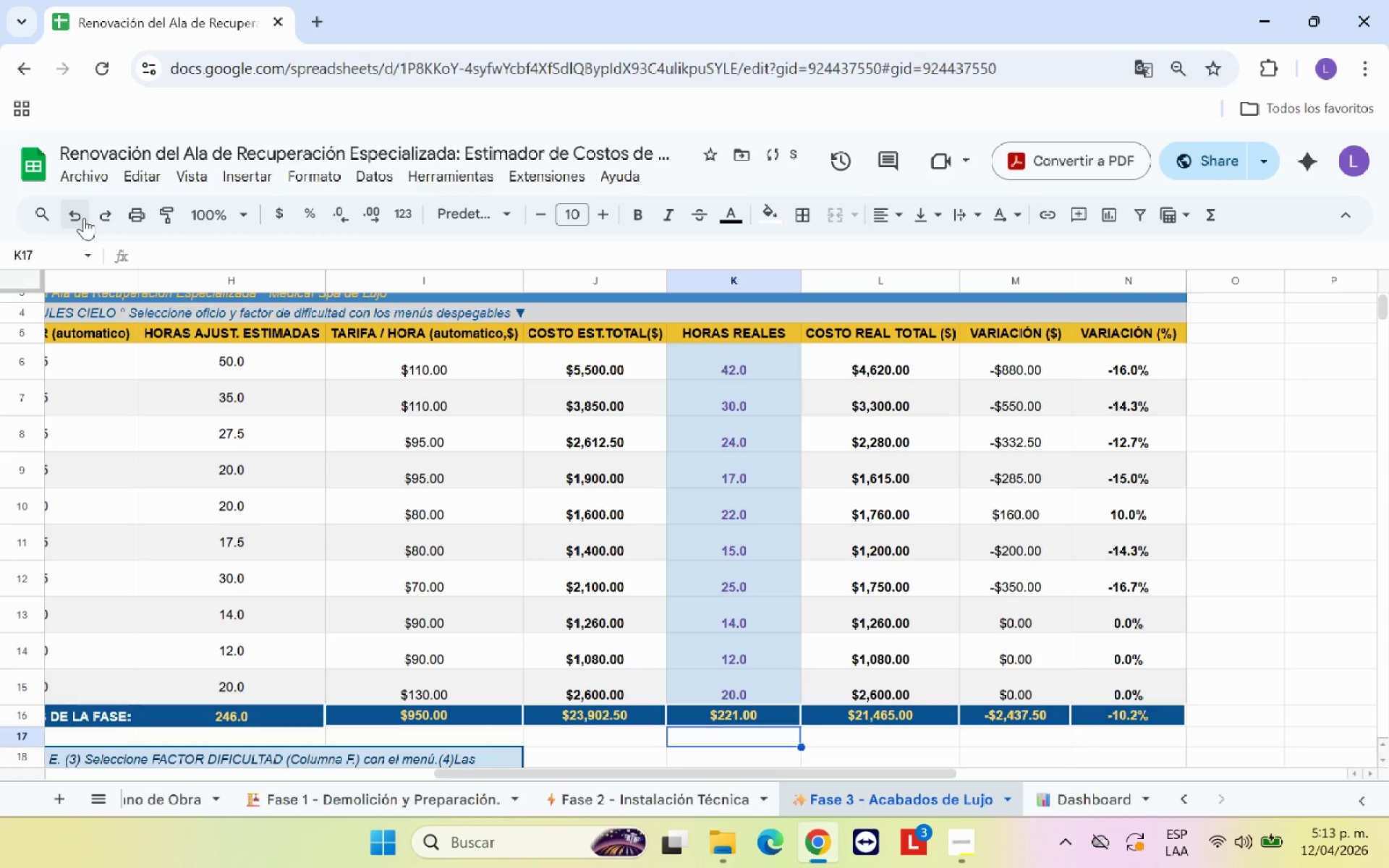 
left_click([84, 218])
 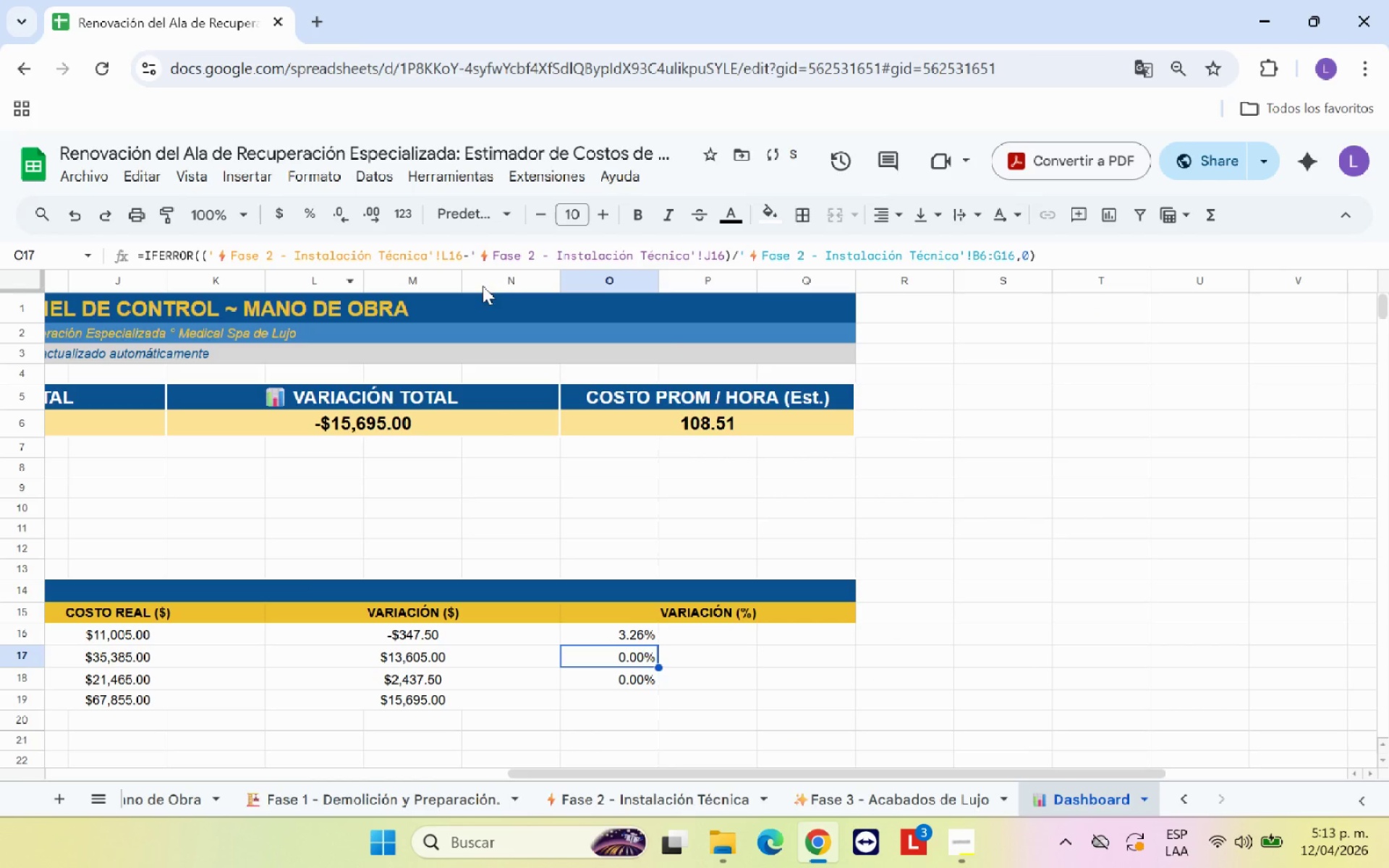 
left_click([462, 256])
 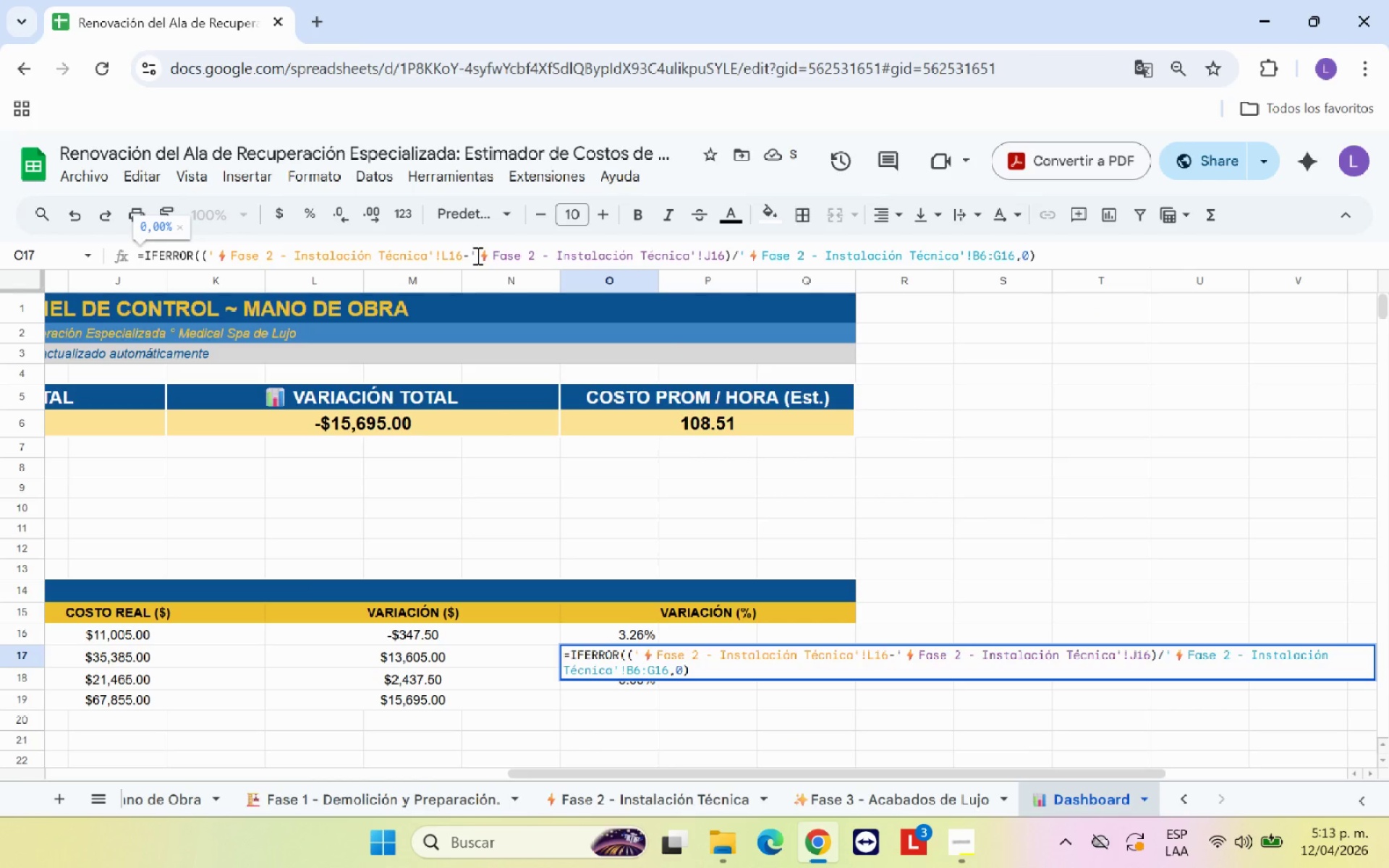 
hold_key(key=Backspace, duration=1.16)
 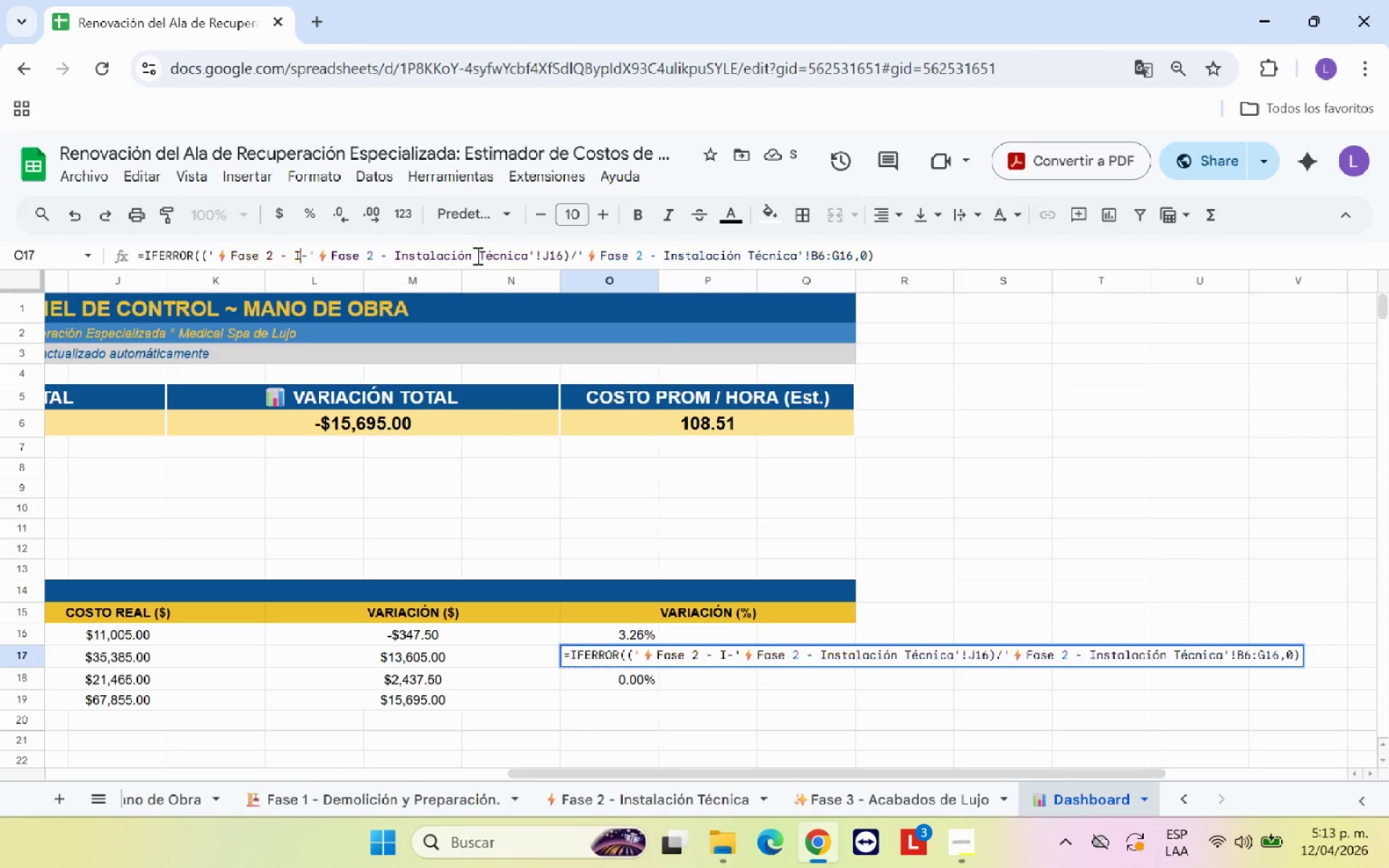 
key(Backspace)
 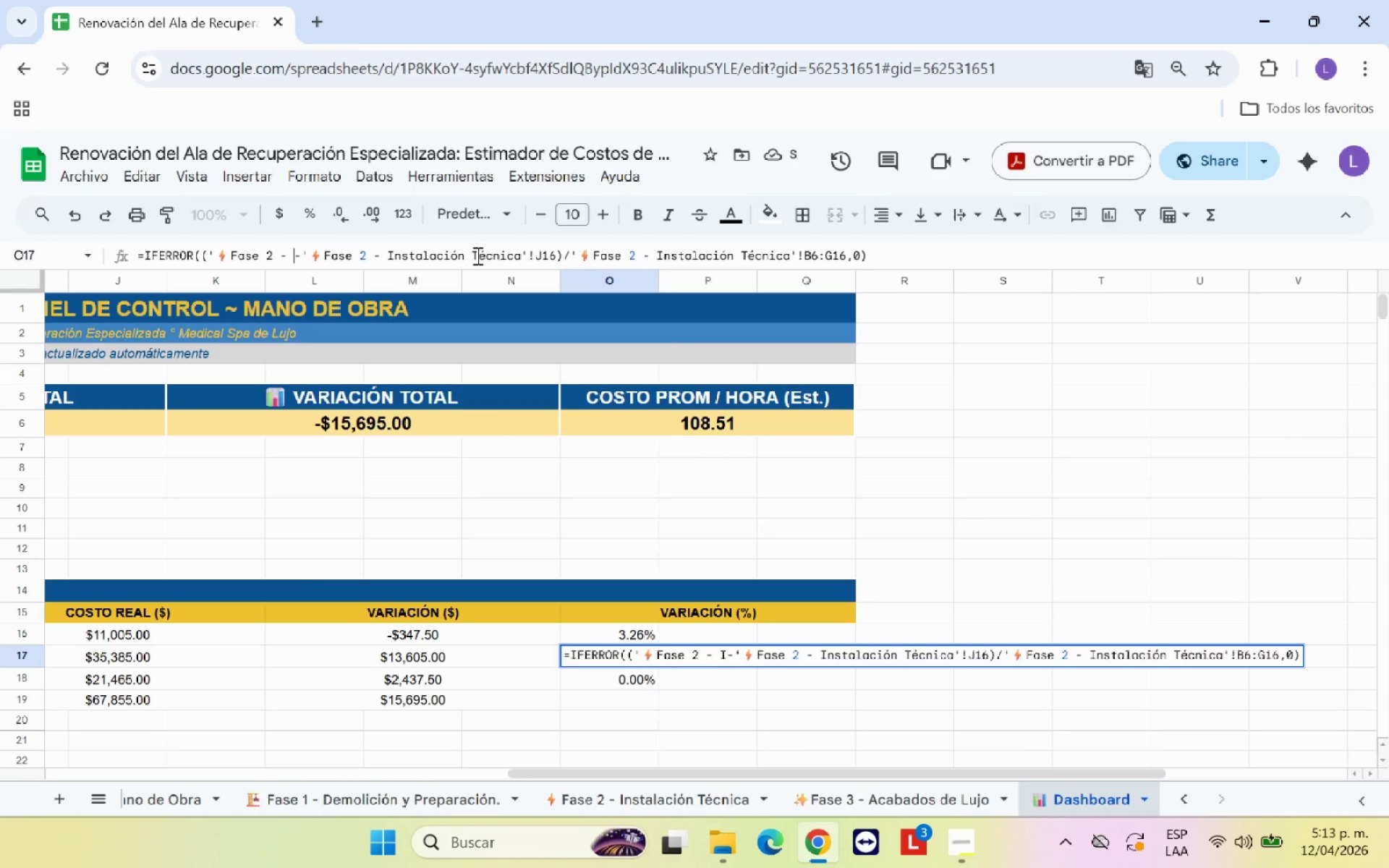 
key(Backspace)
 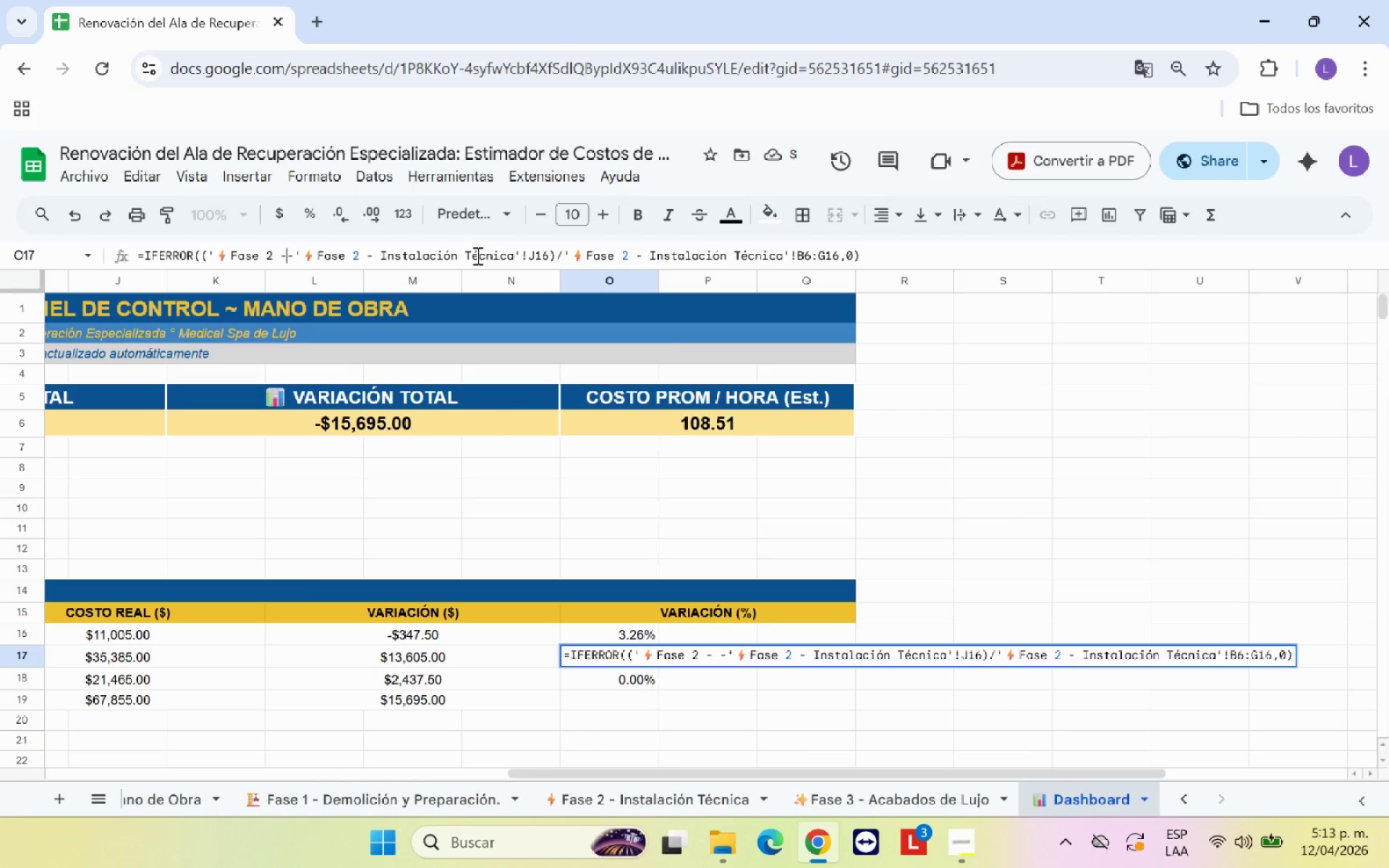 
key(Backspace)
 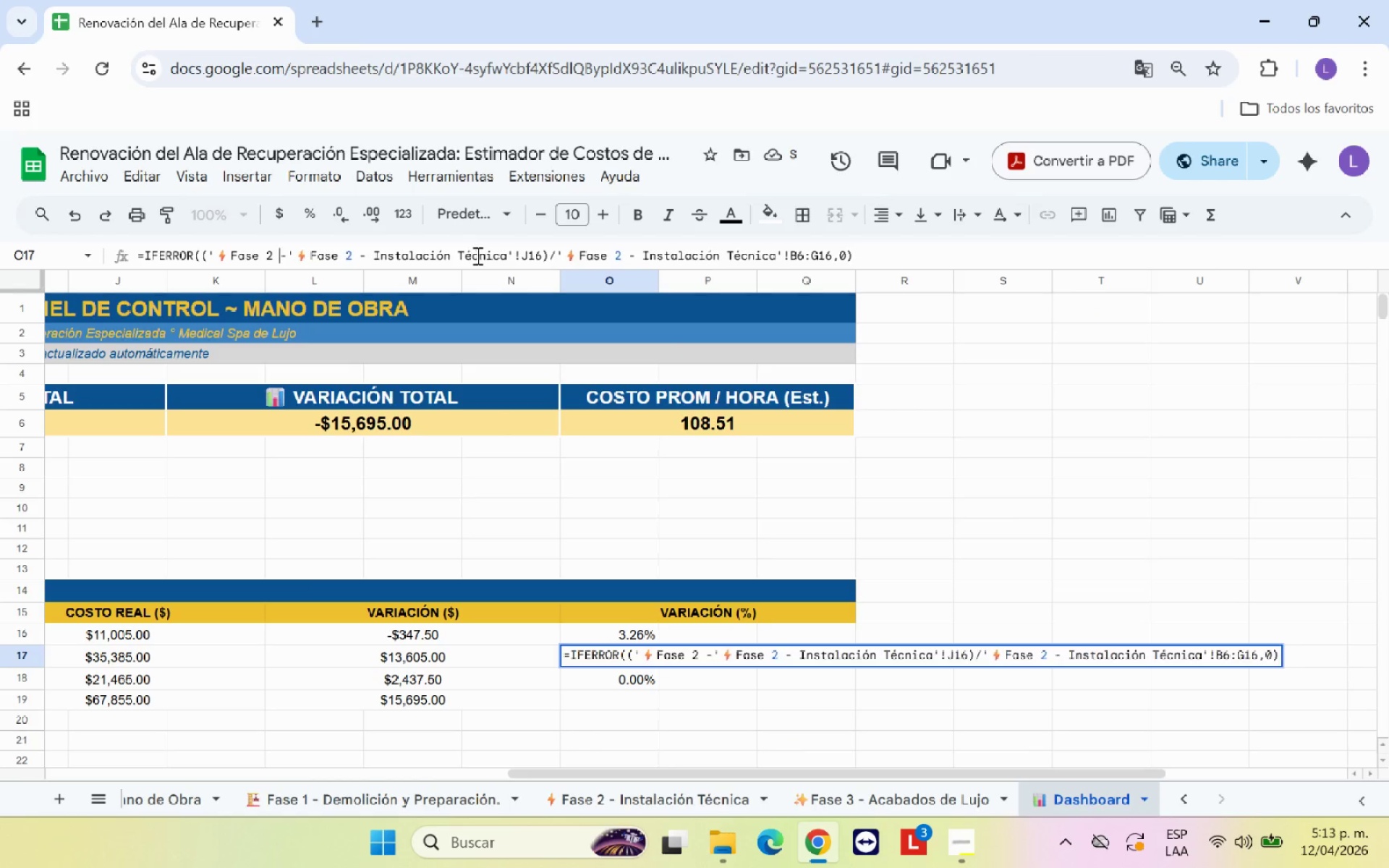 
key(Backspace)
 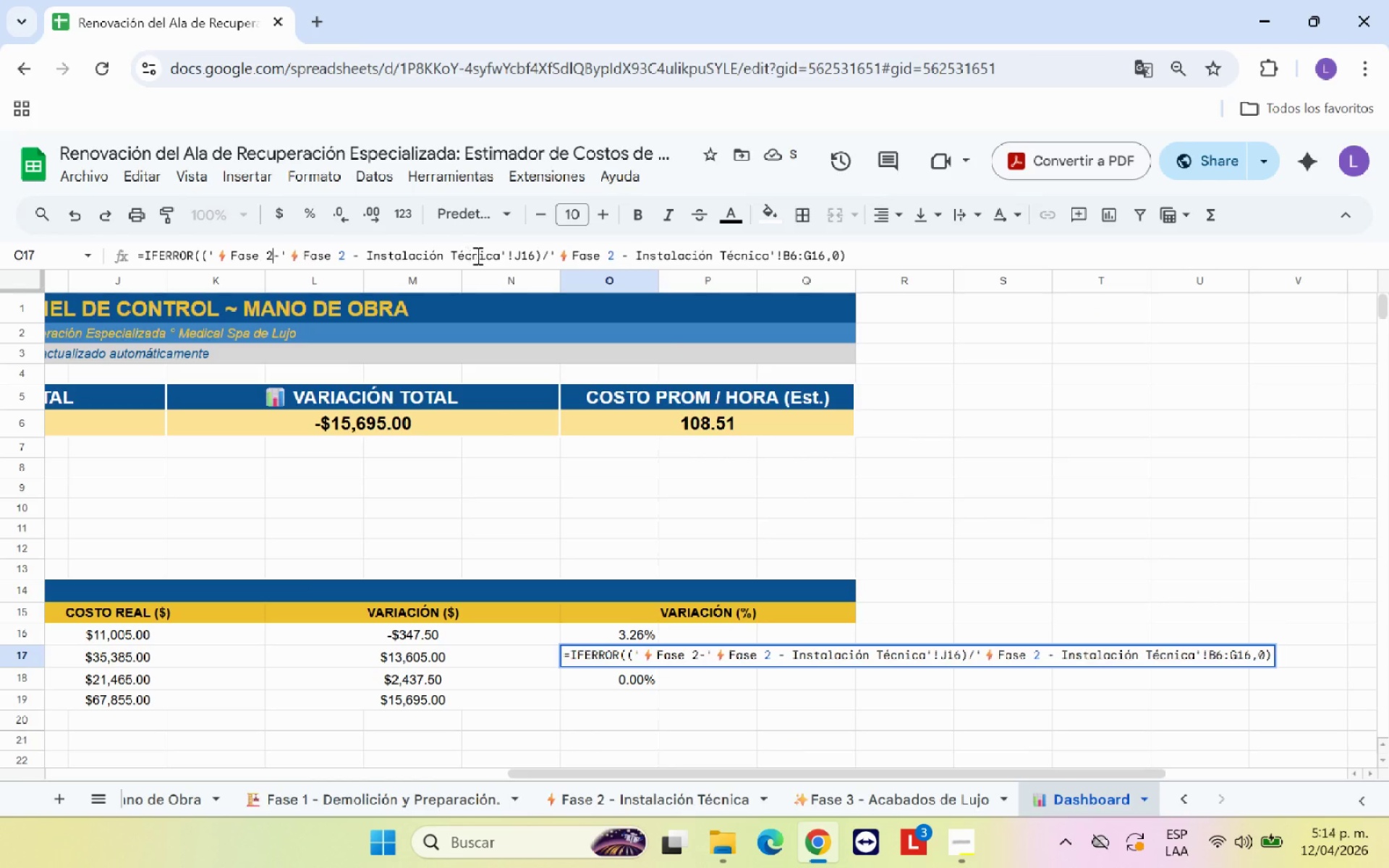 
key(Backspace)
 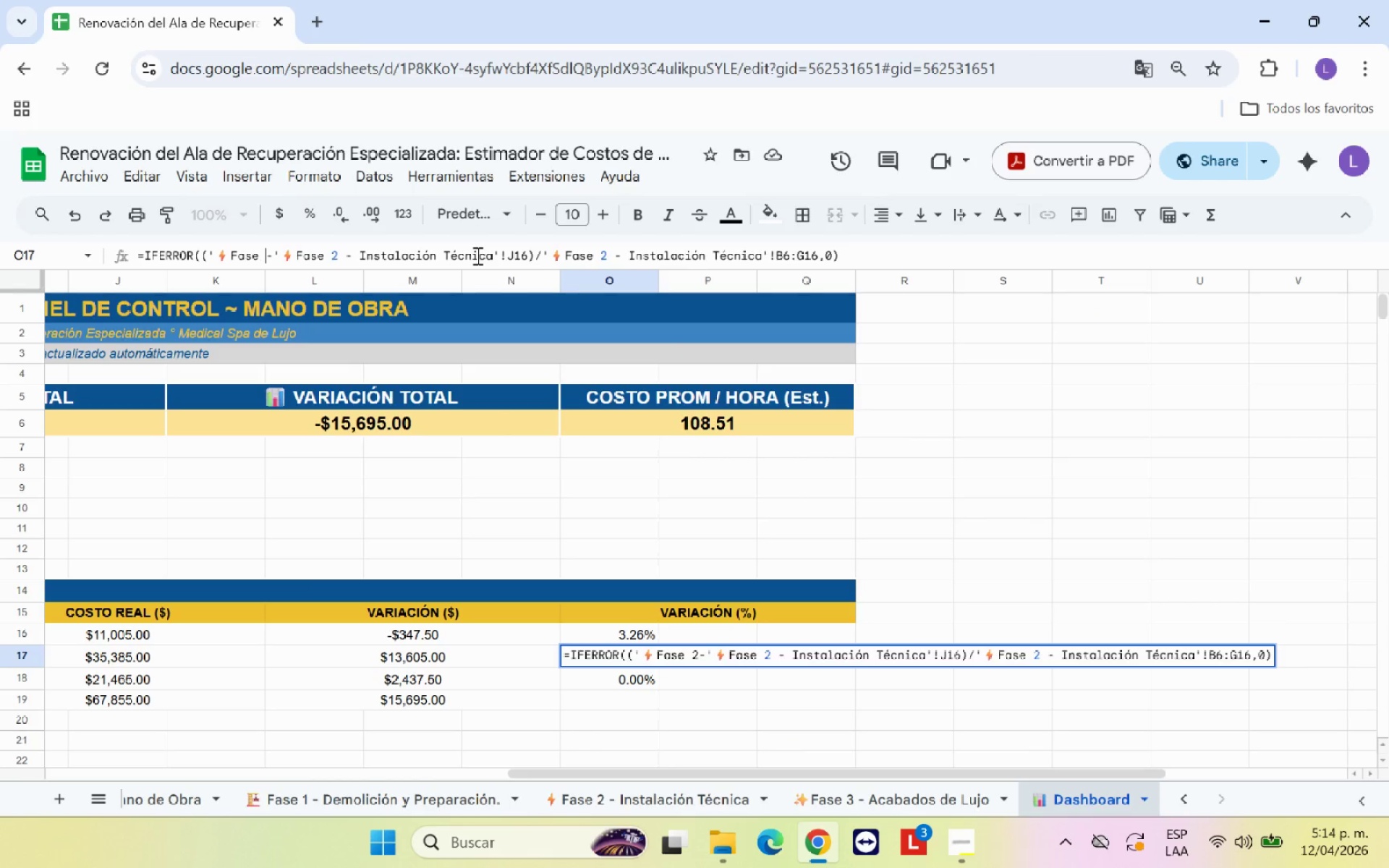 
key(Backspace)
 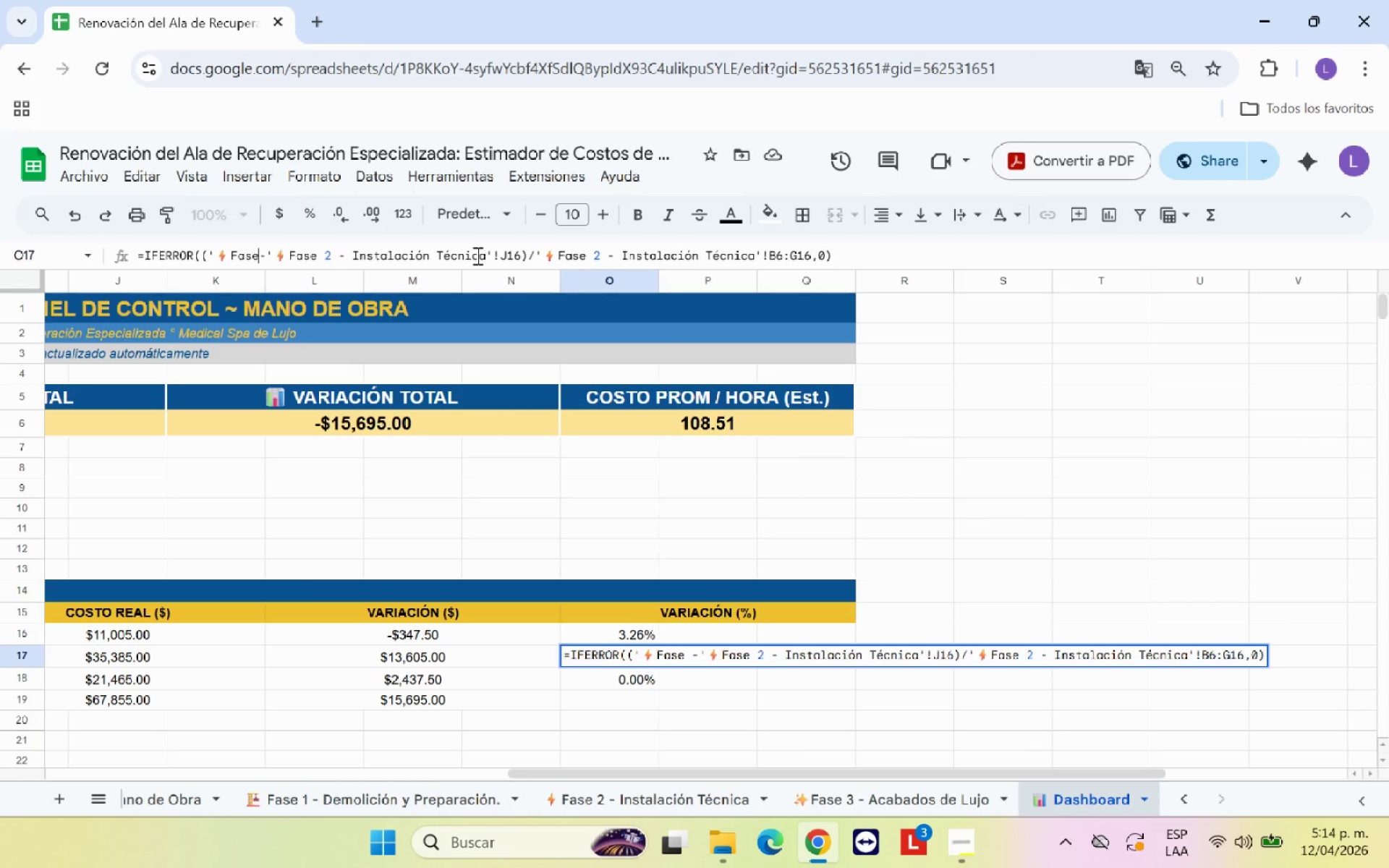 
key(Backspace)
 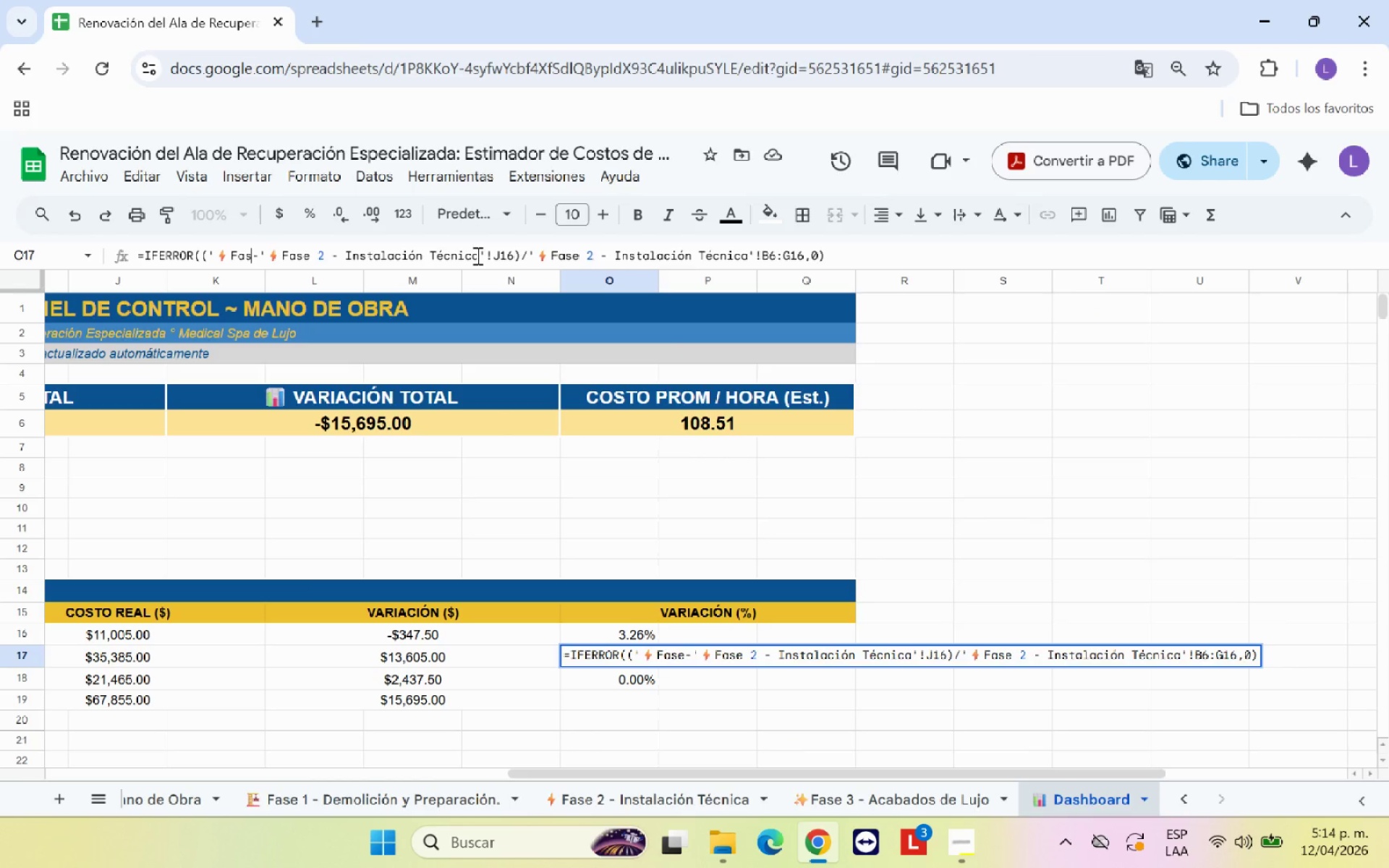 
key(Backspace)
 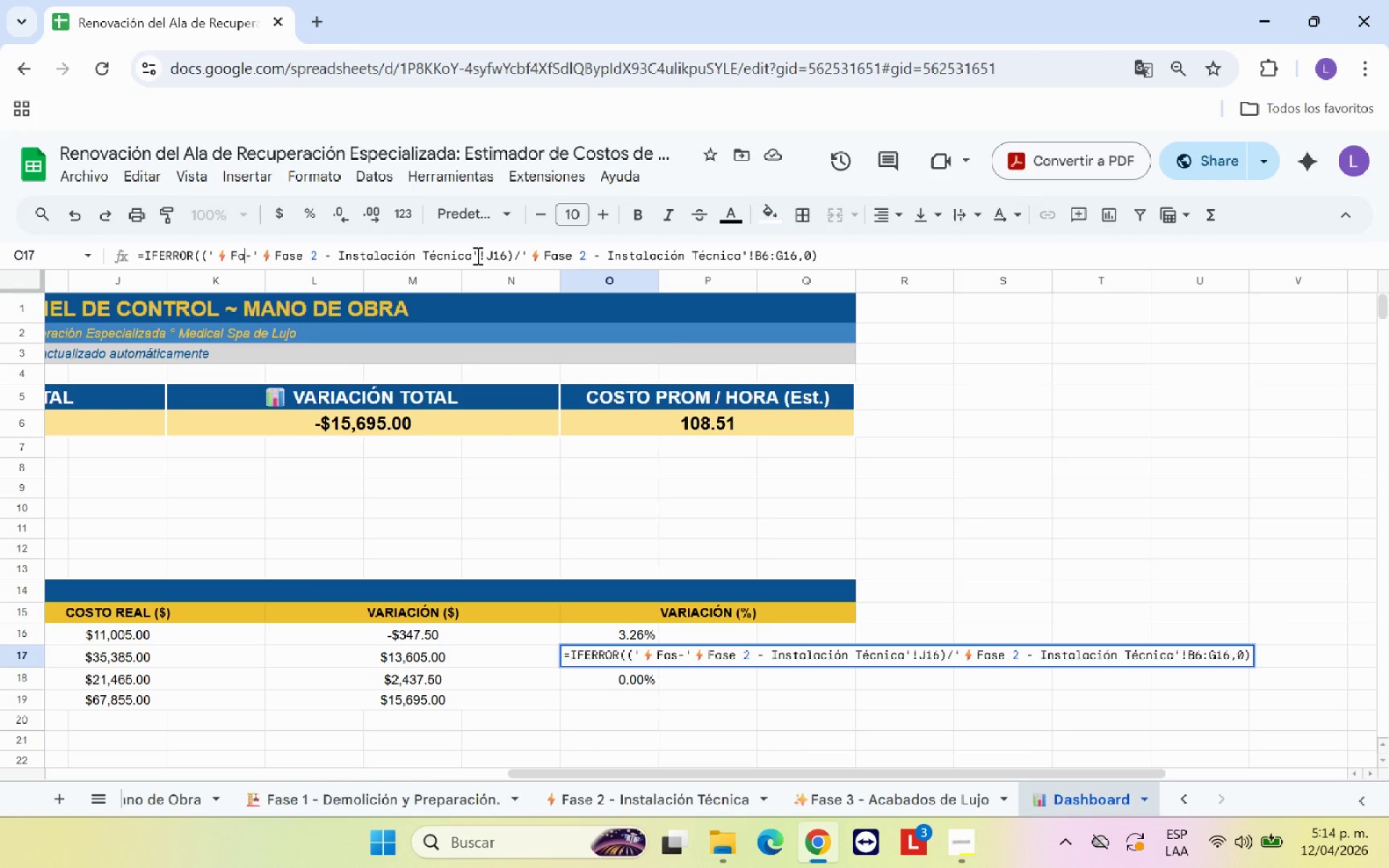 
key(Backspace)
 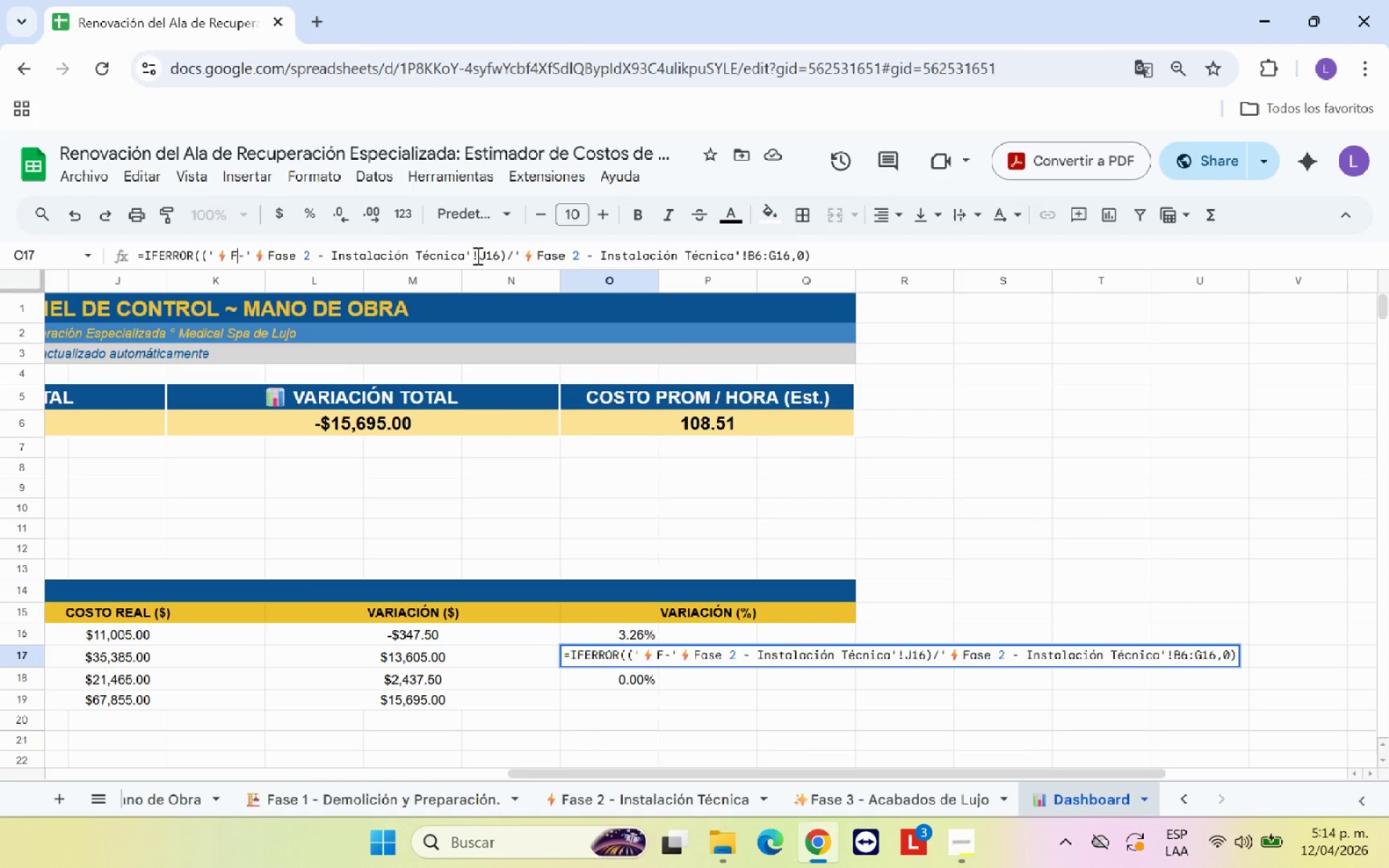 
key(Backspace)
 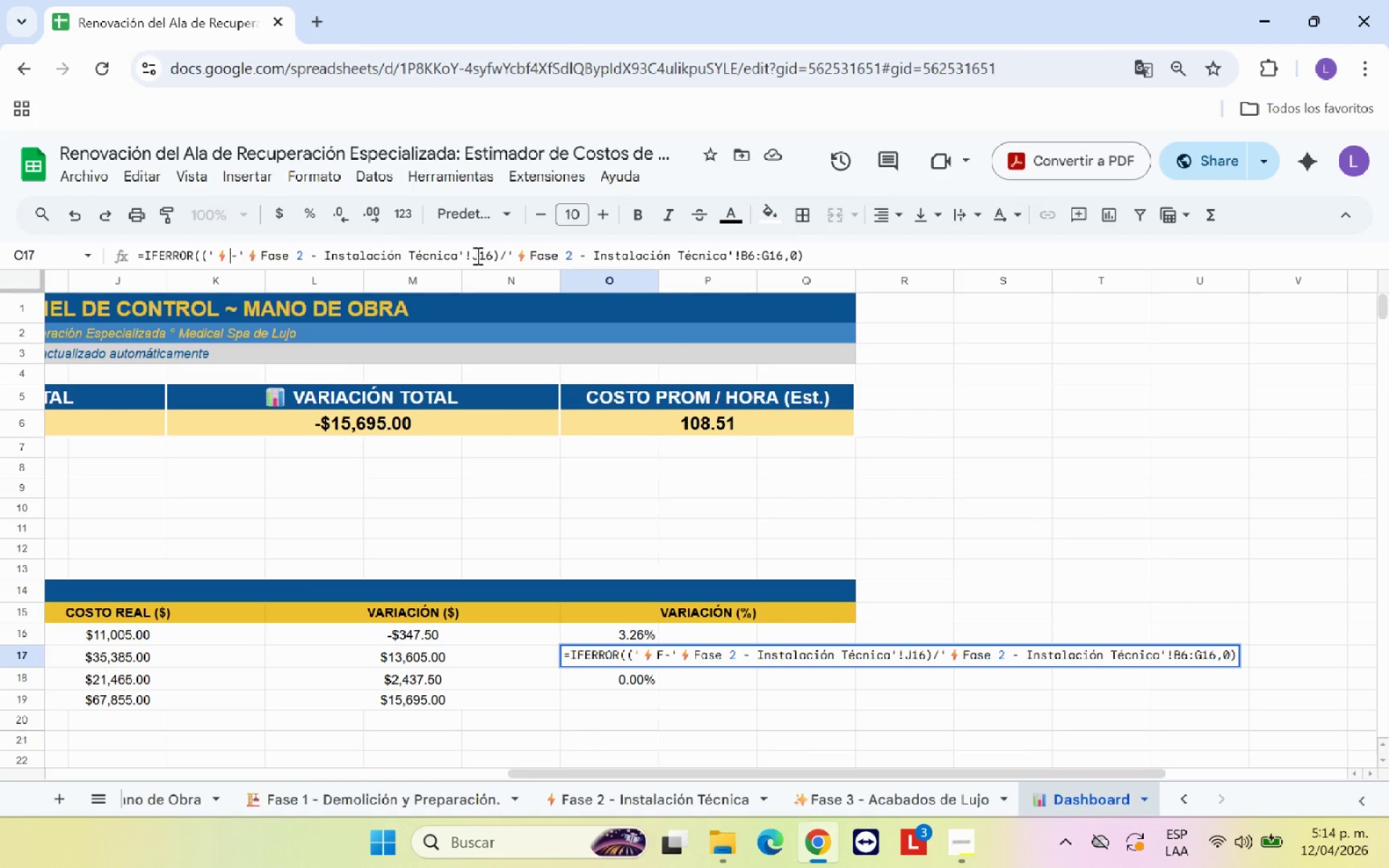 
key(Backspace)
 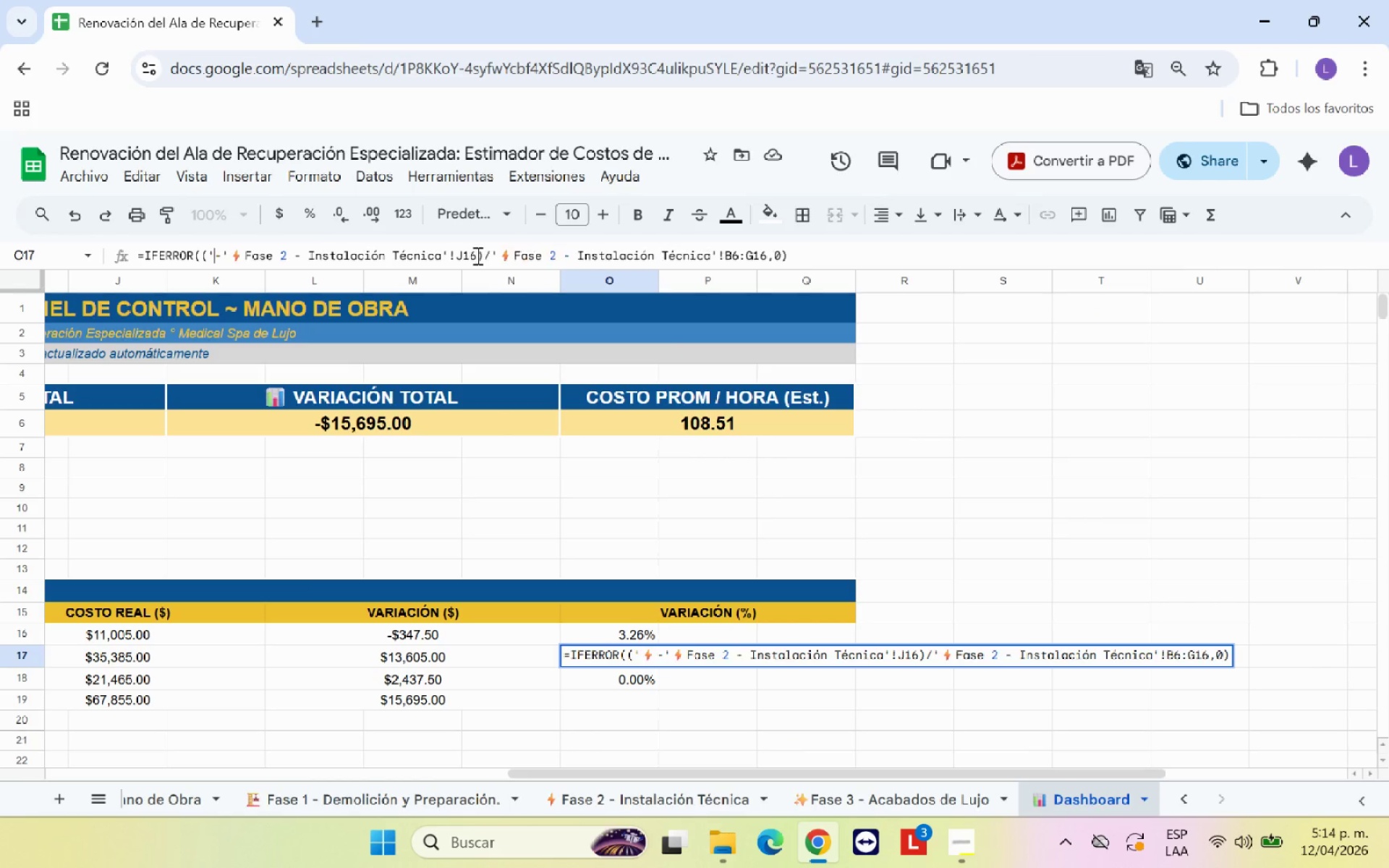 
key(Backspace)
 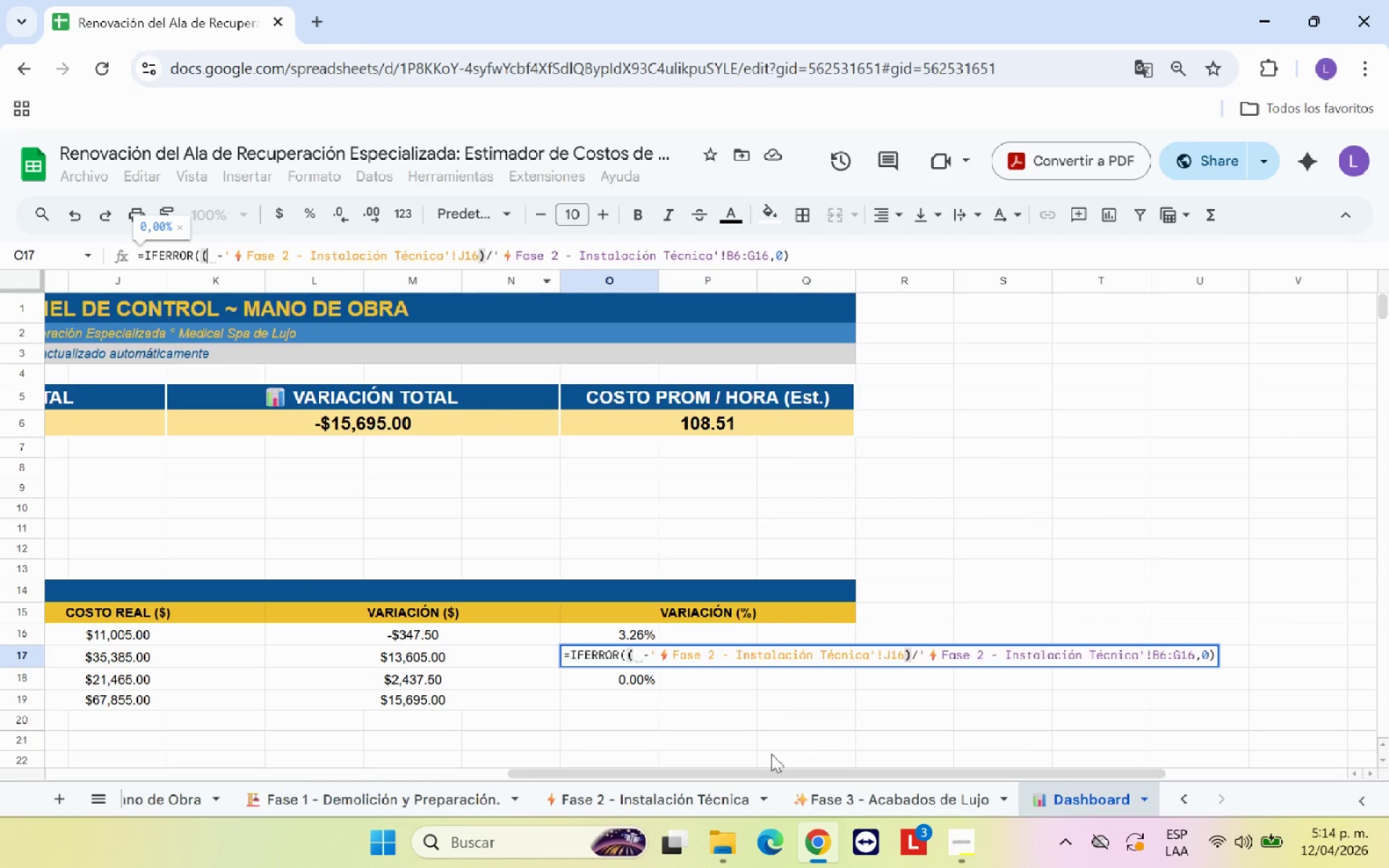 
left_click([819, 807])
 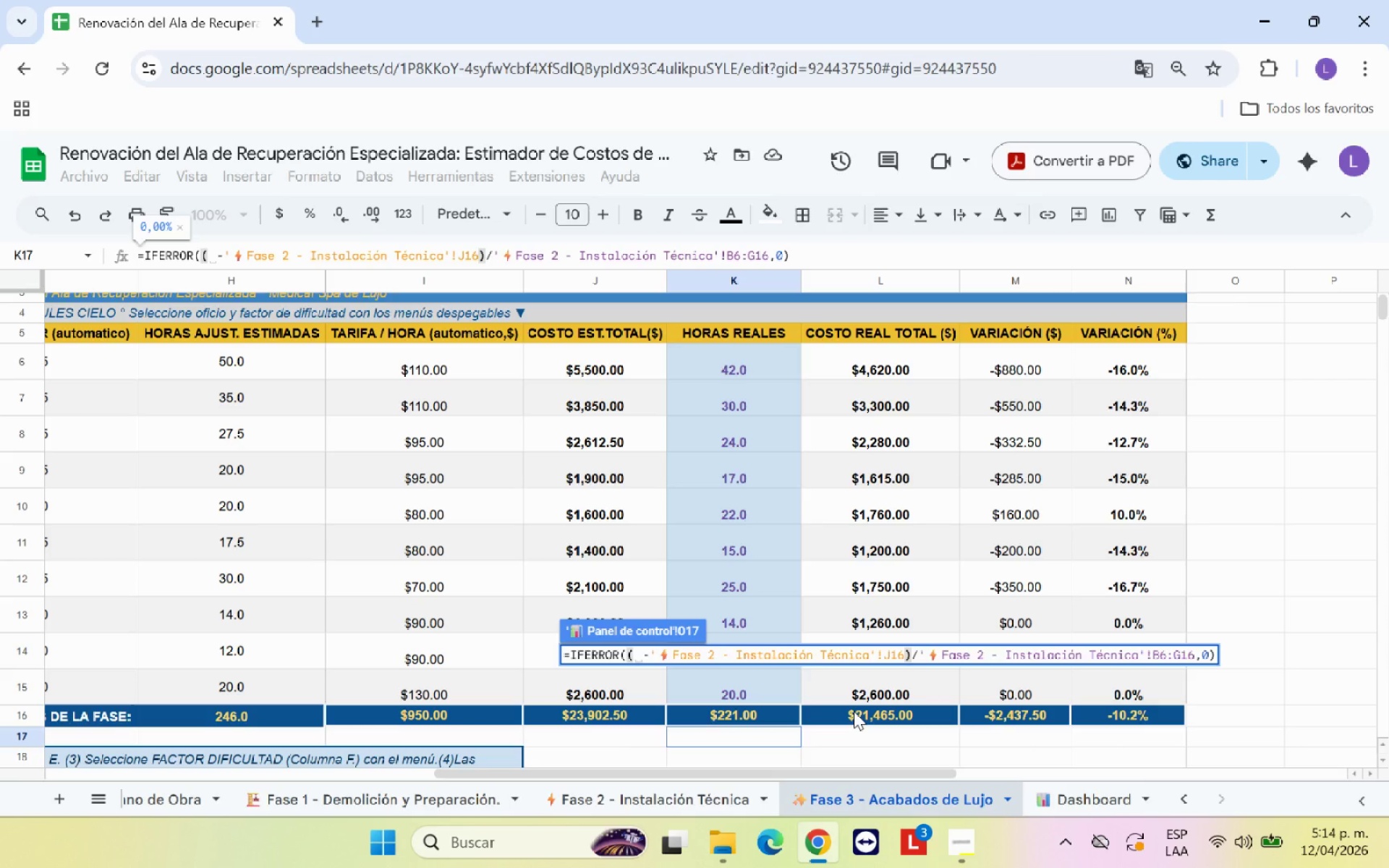 
left_click([854, 711])
 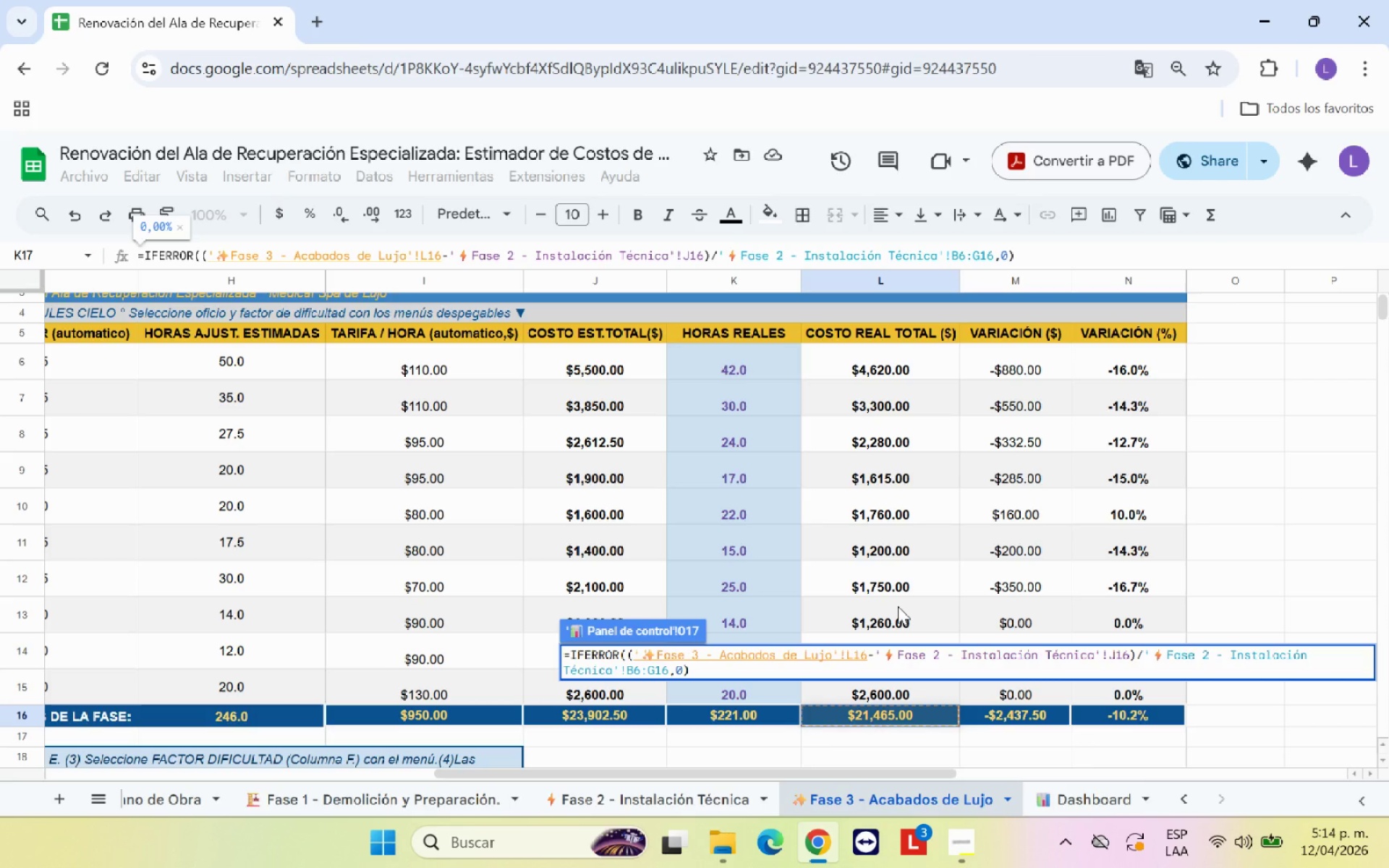 
wait(19.69)
 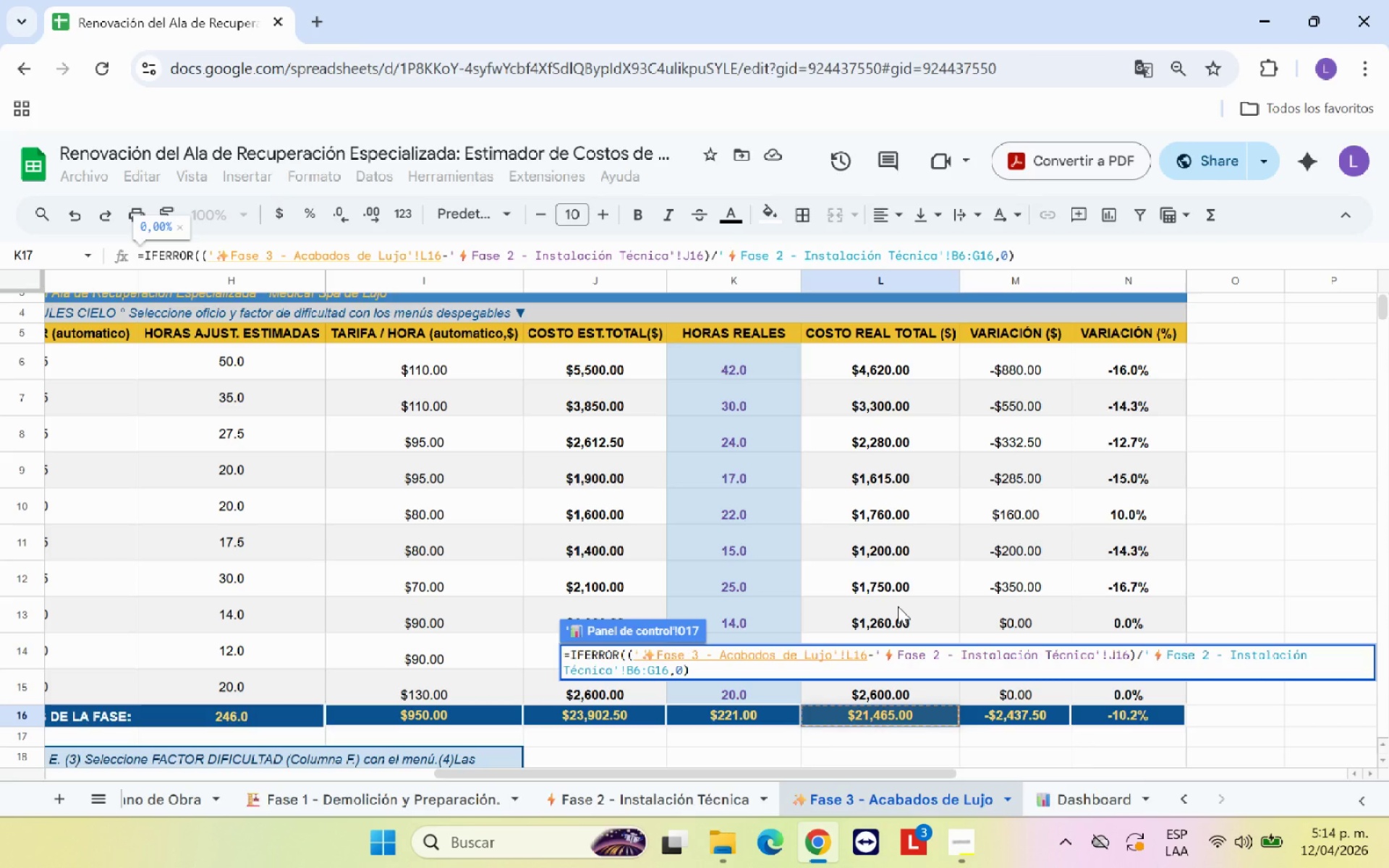 
left_click_drag(start_coordinate=[1128, 653], to_coordinate=[891, 660])
 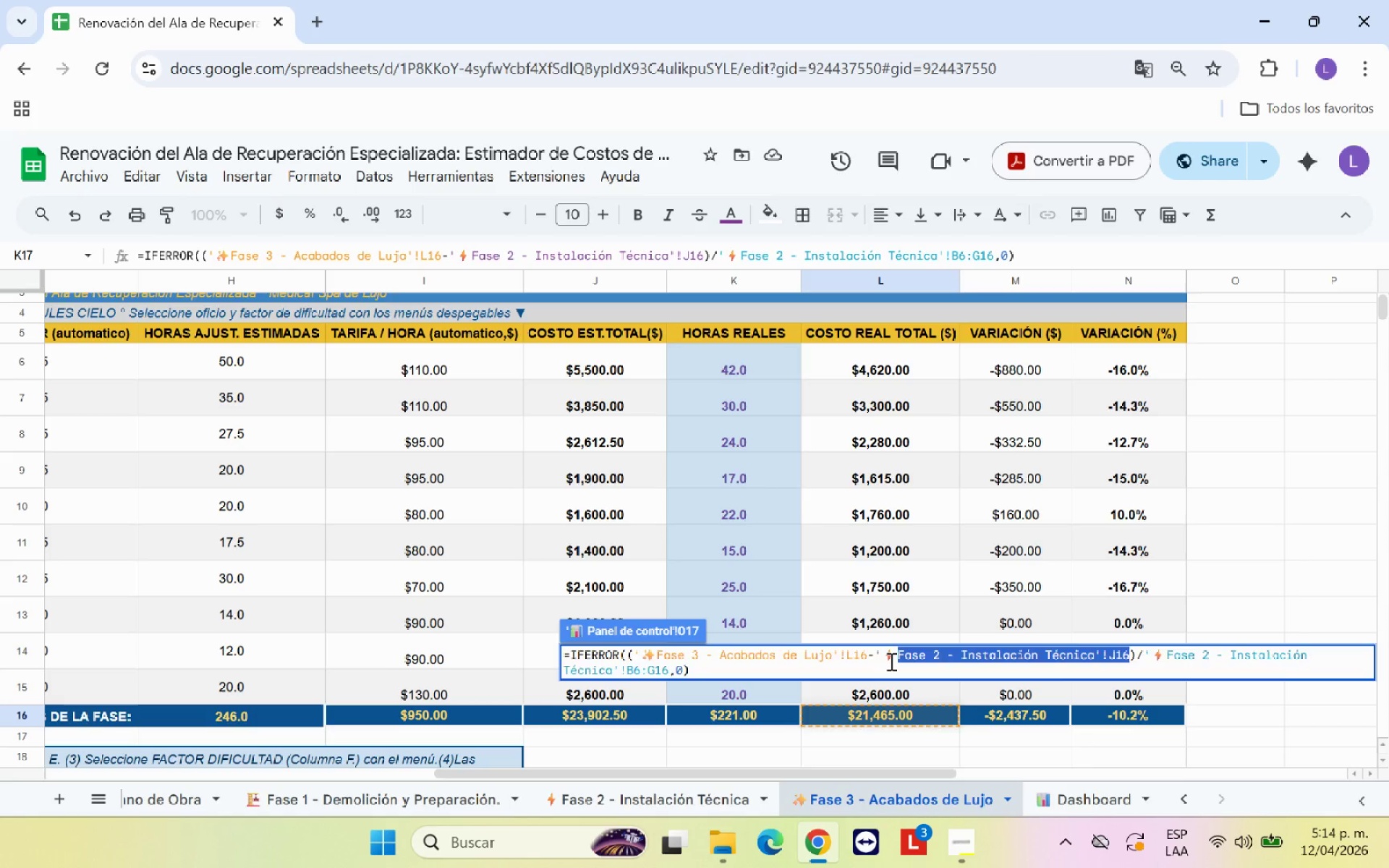 
hold_key(key=Backspace, duration=0.31)
 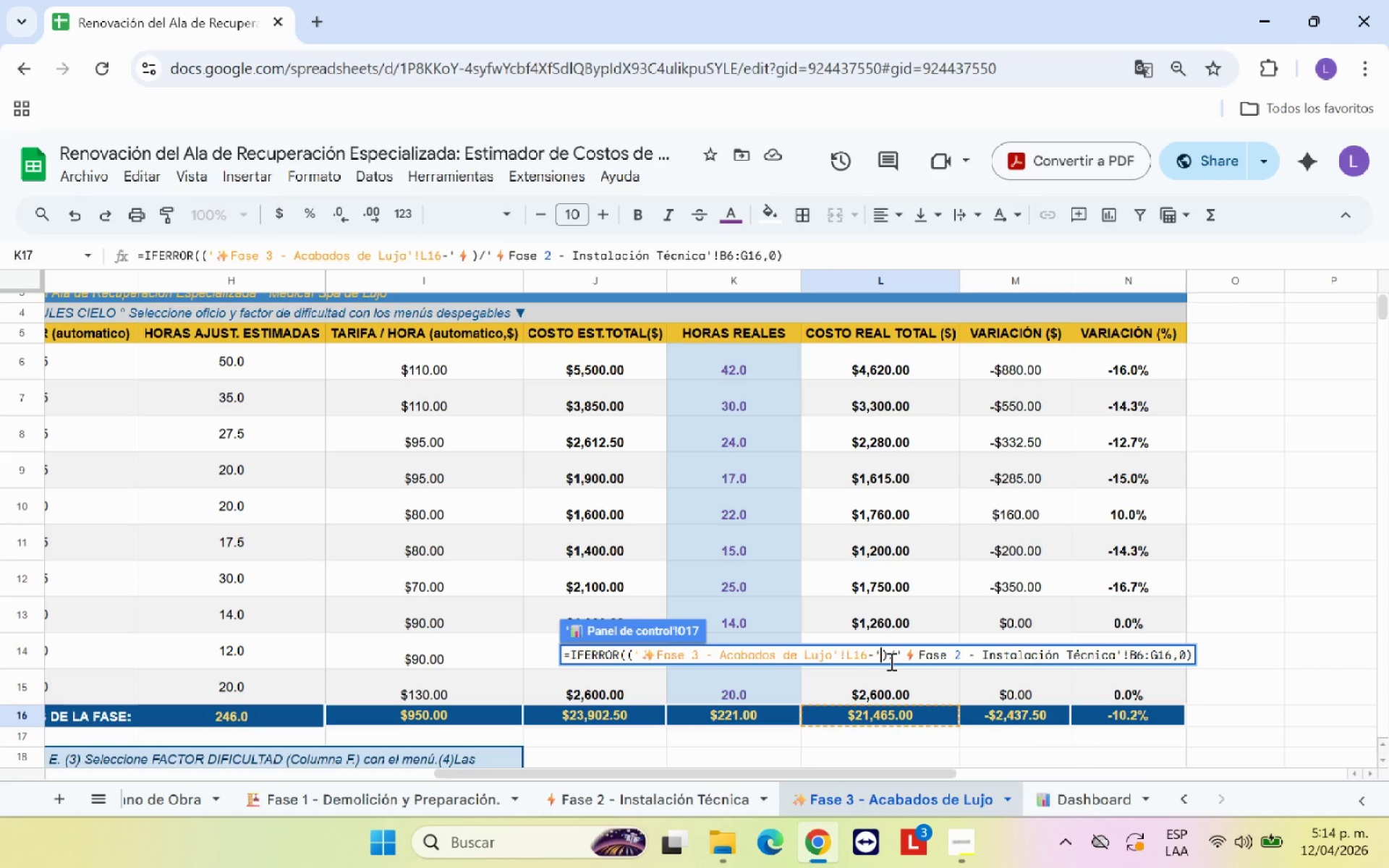 
key(Backspace)
 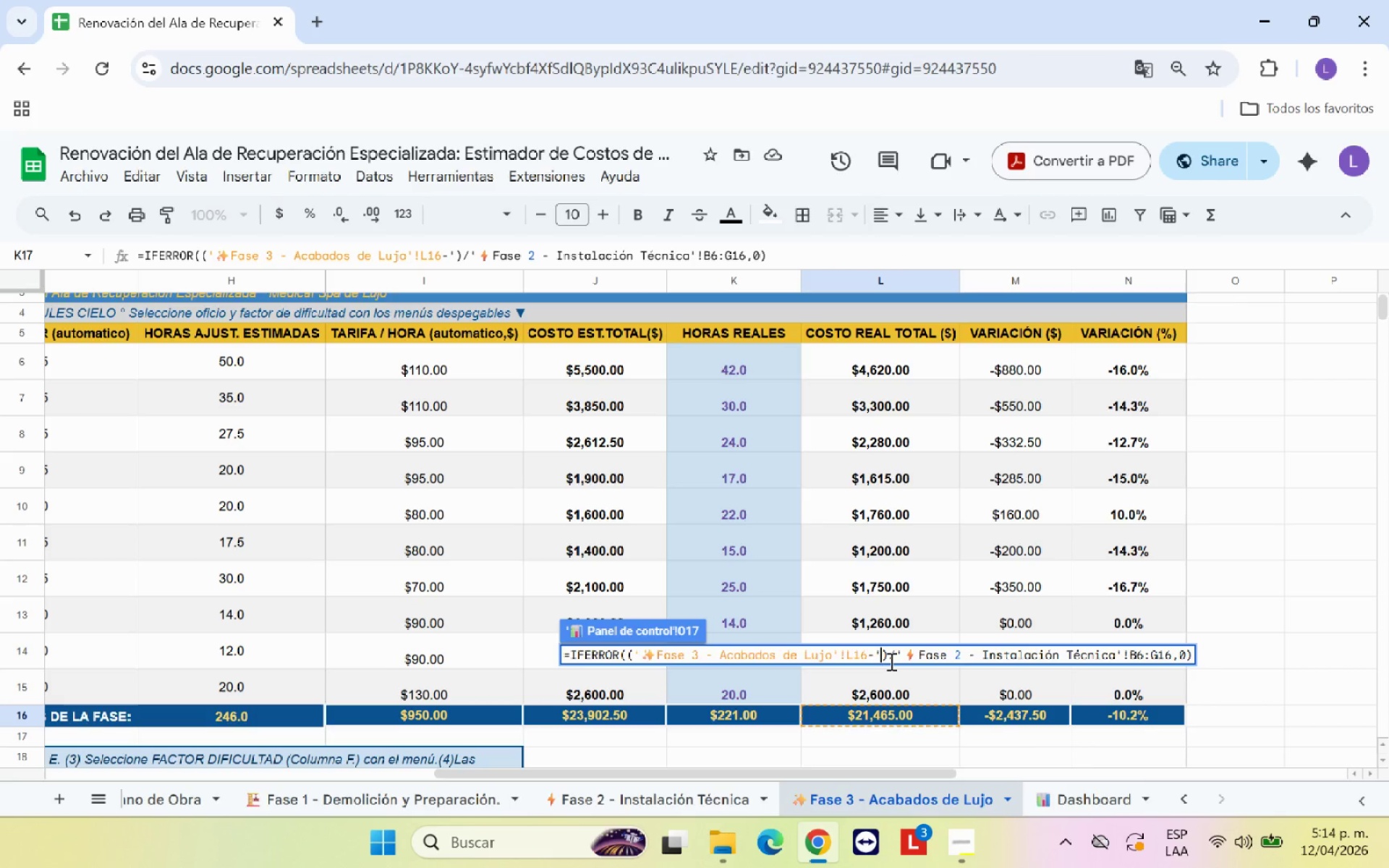 
key(Backspace)
 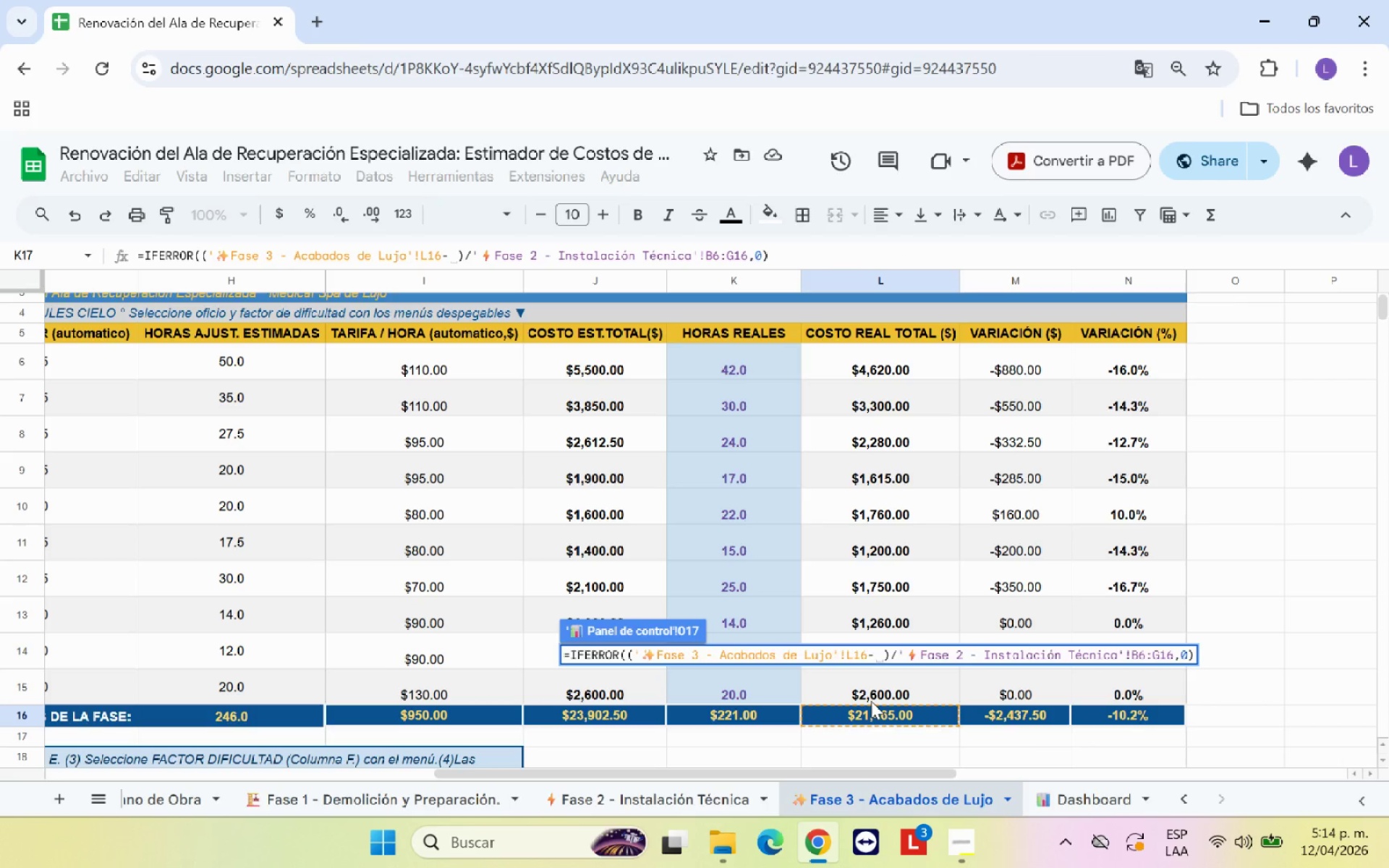 
wait(6.5)
 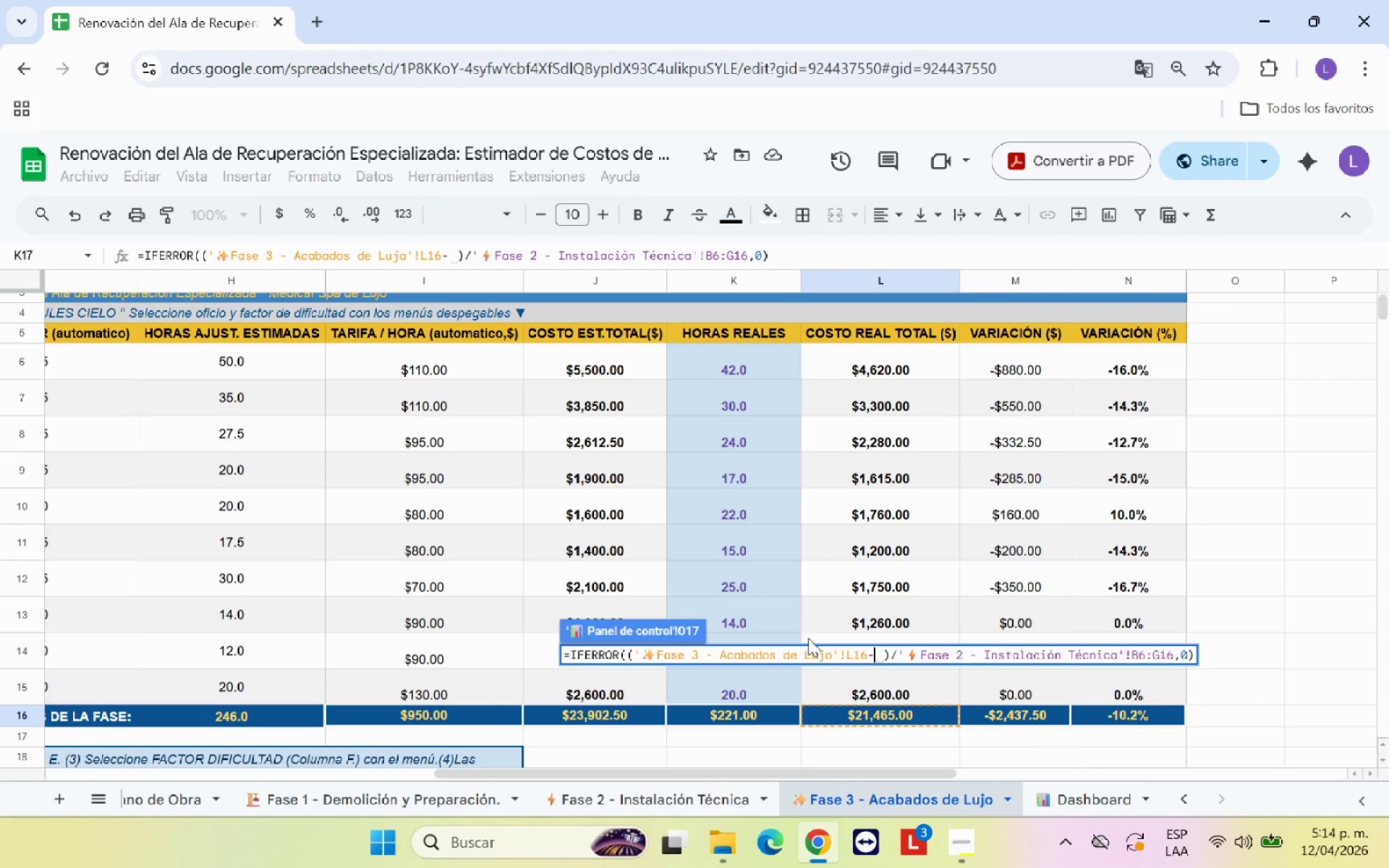 
left_click([608, 715])
 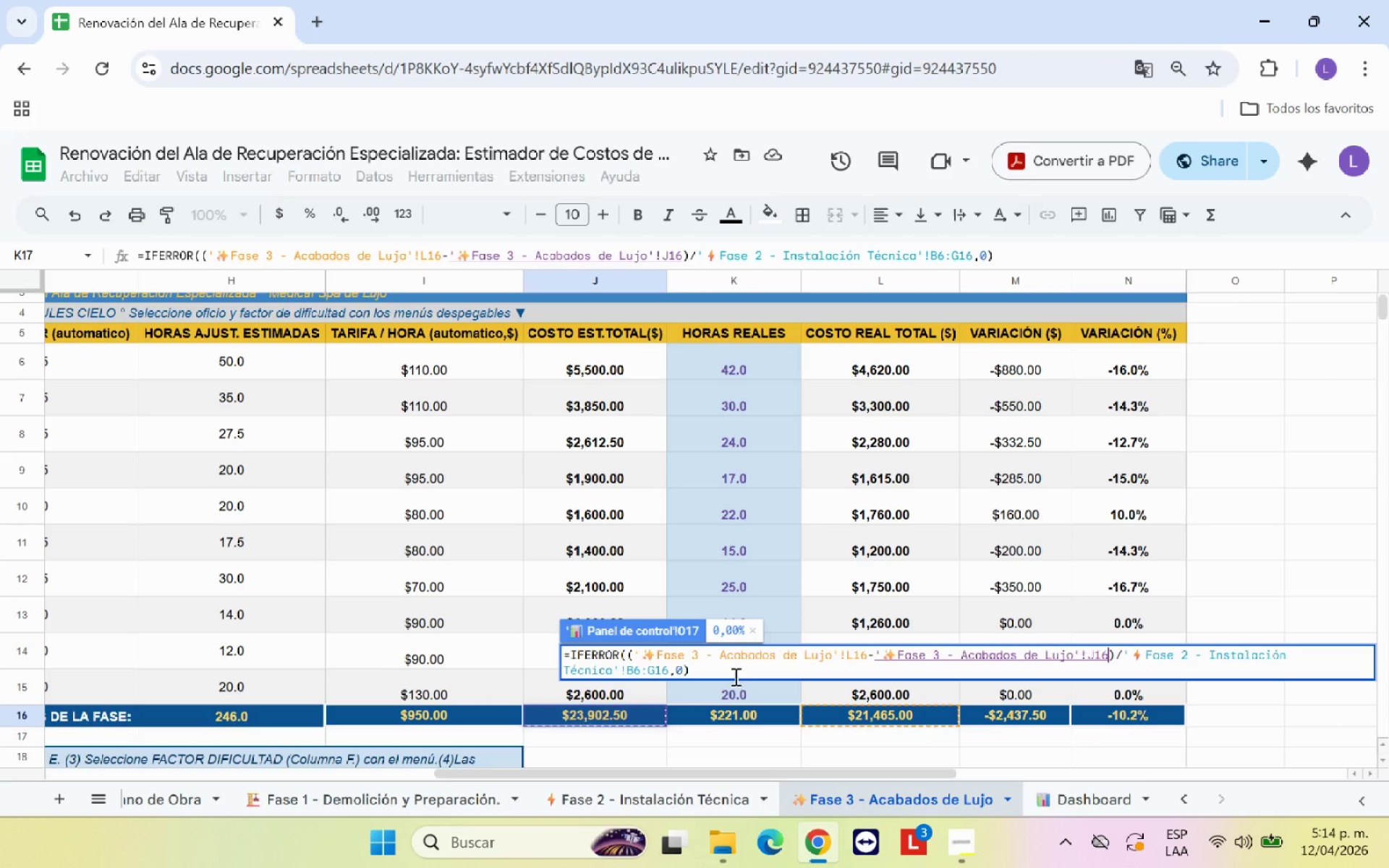 
left_click_drag(start_coordinate=[667, 673], to_coordinate=[1123, 649])
 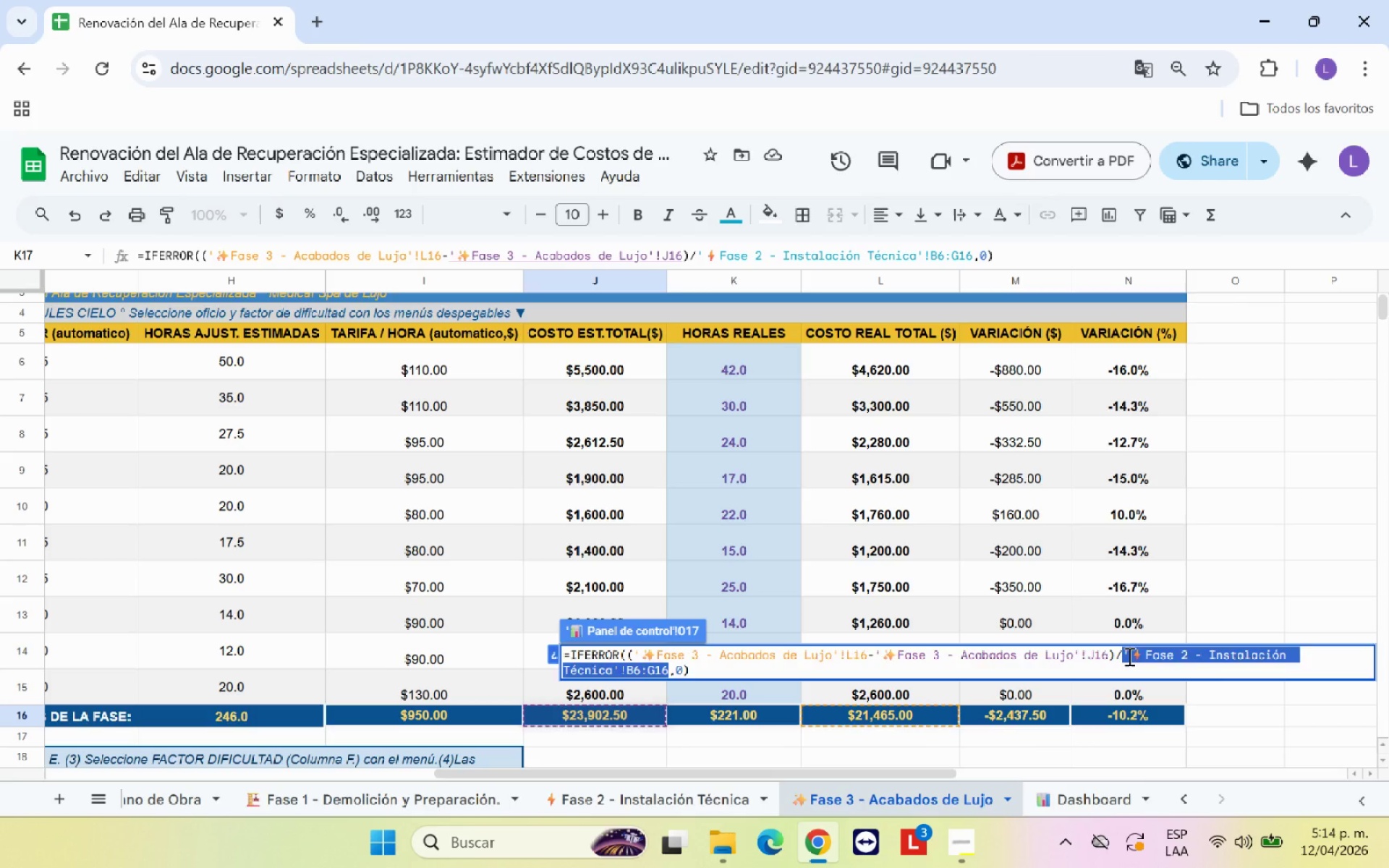 
key(Backspace)
 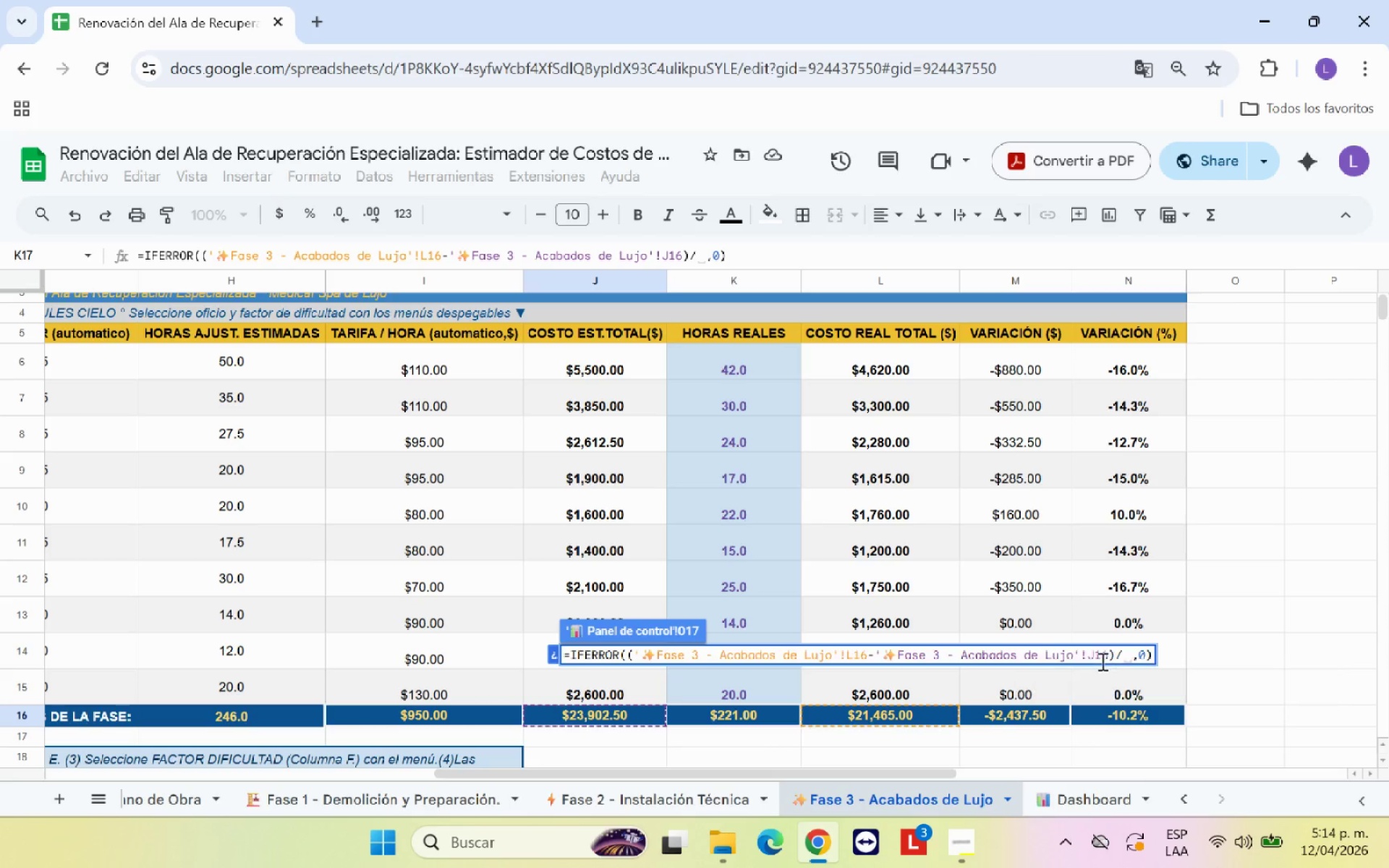 
wait(7.06)
 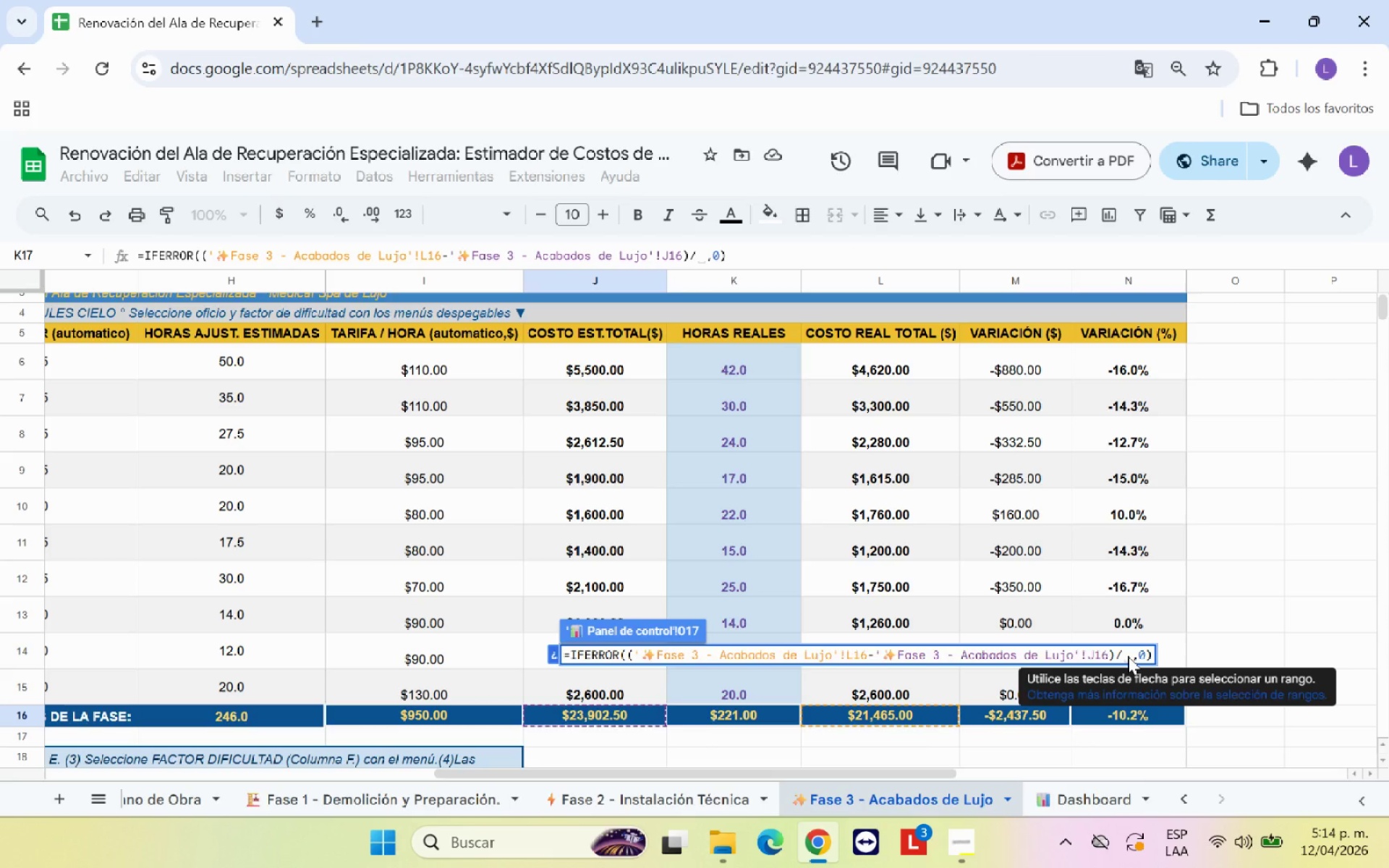 
left_click([639, 717])
 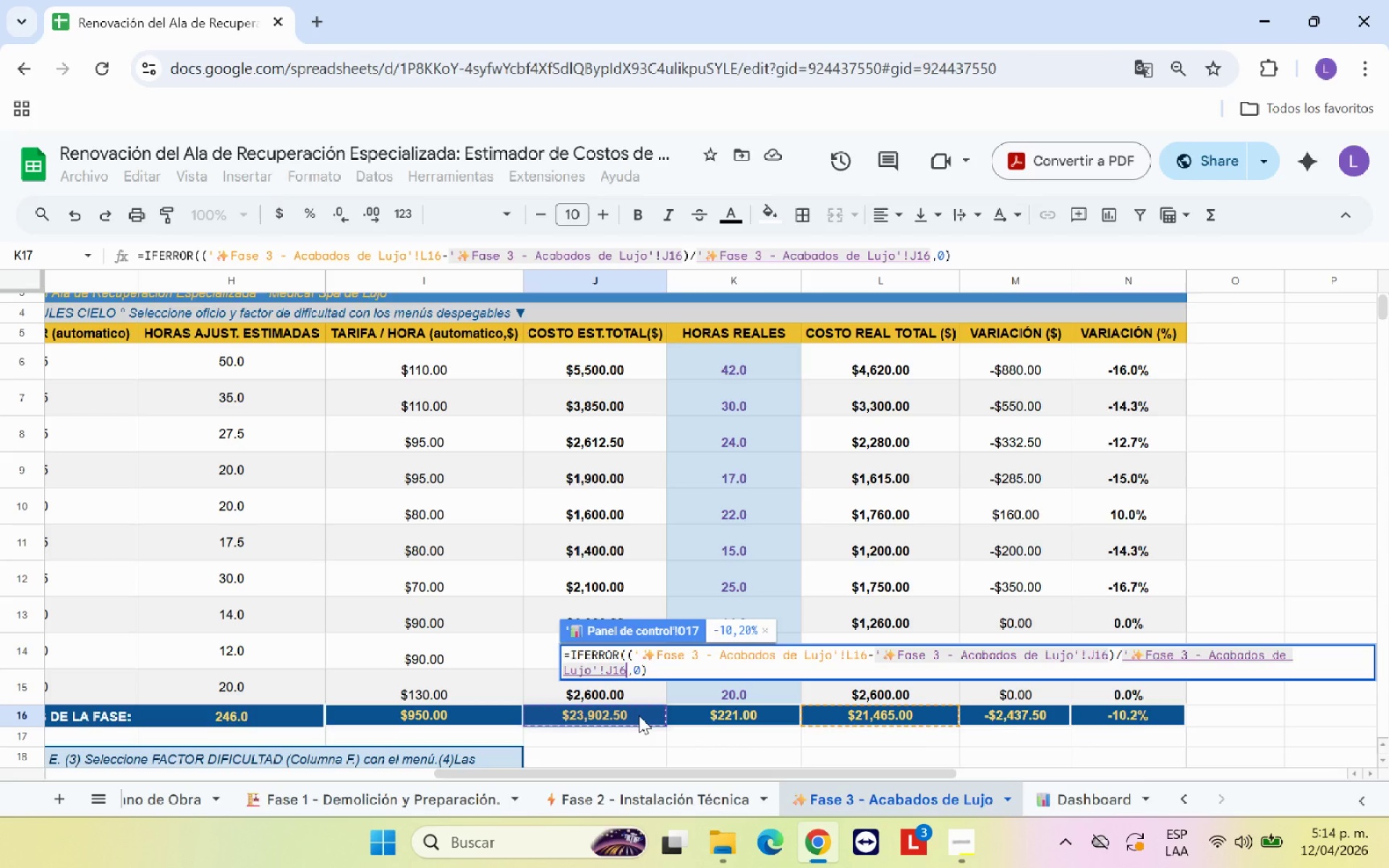 
key(Enter)
 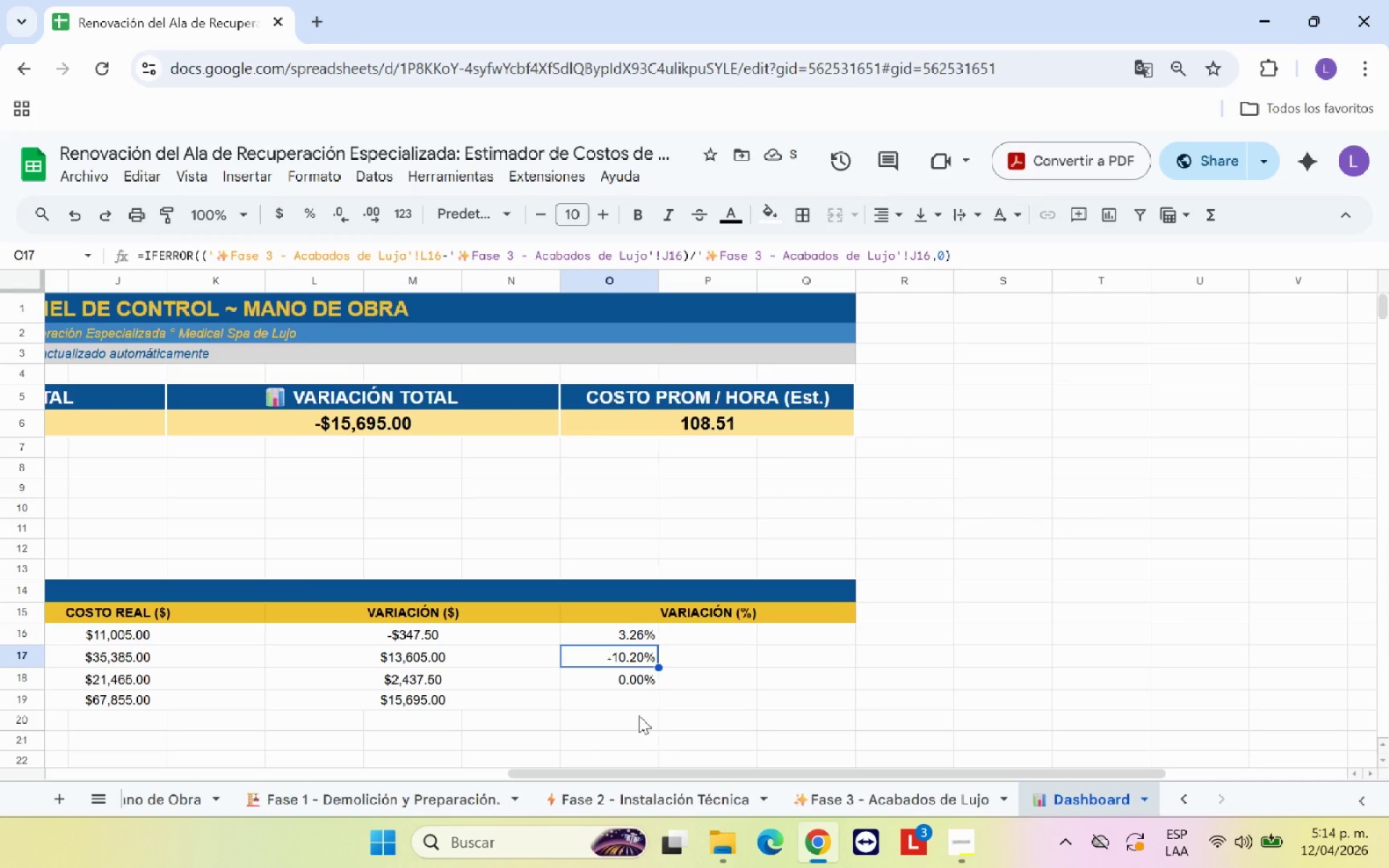 
wait(9.5)
 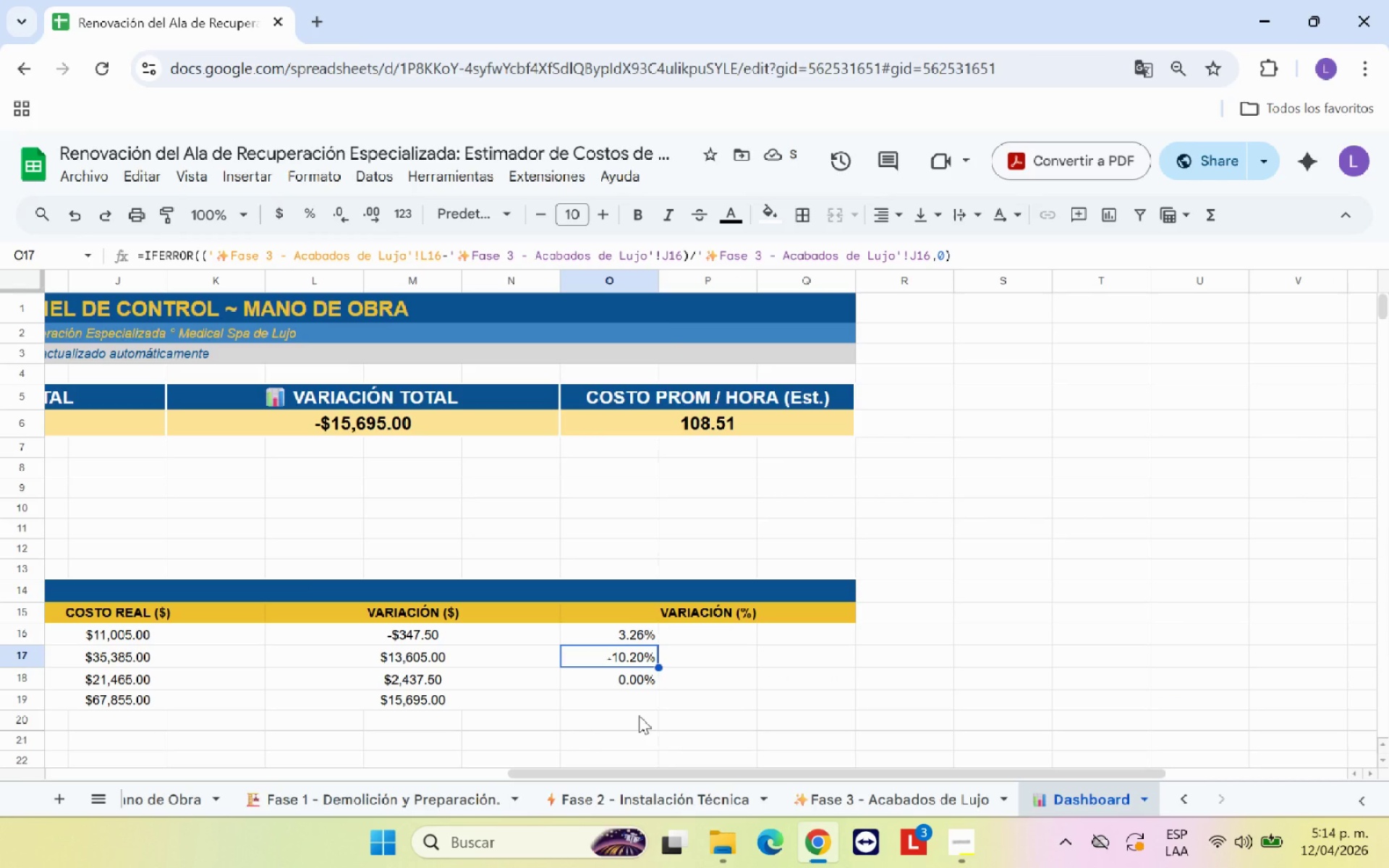 
left_click_drag(start_coordinate=[982, 255], to_coordinate=[93, 270])
 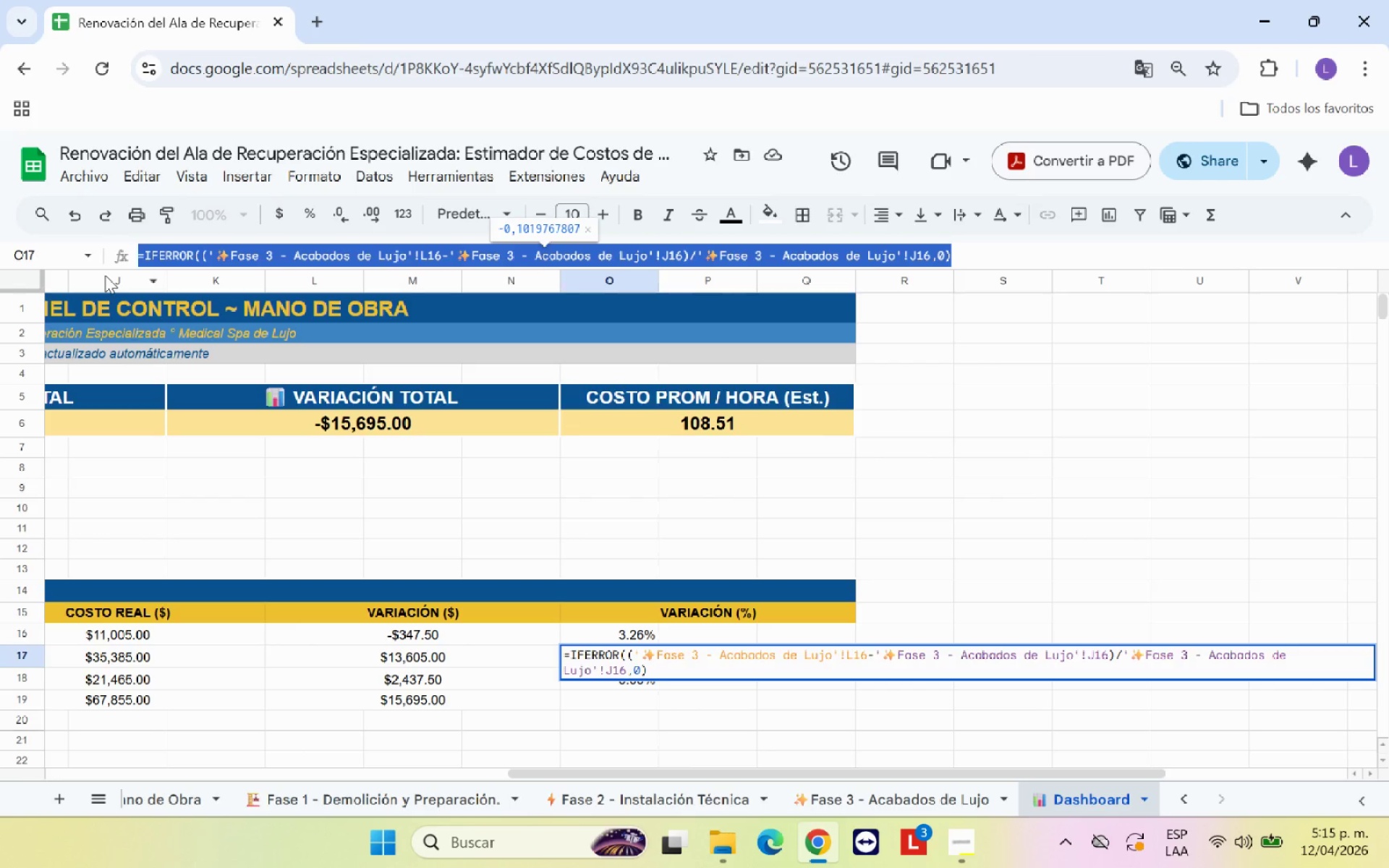 
key(Control+C)
 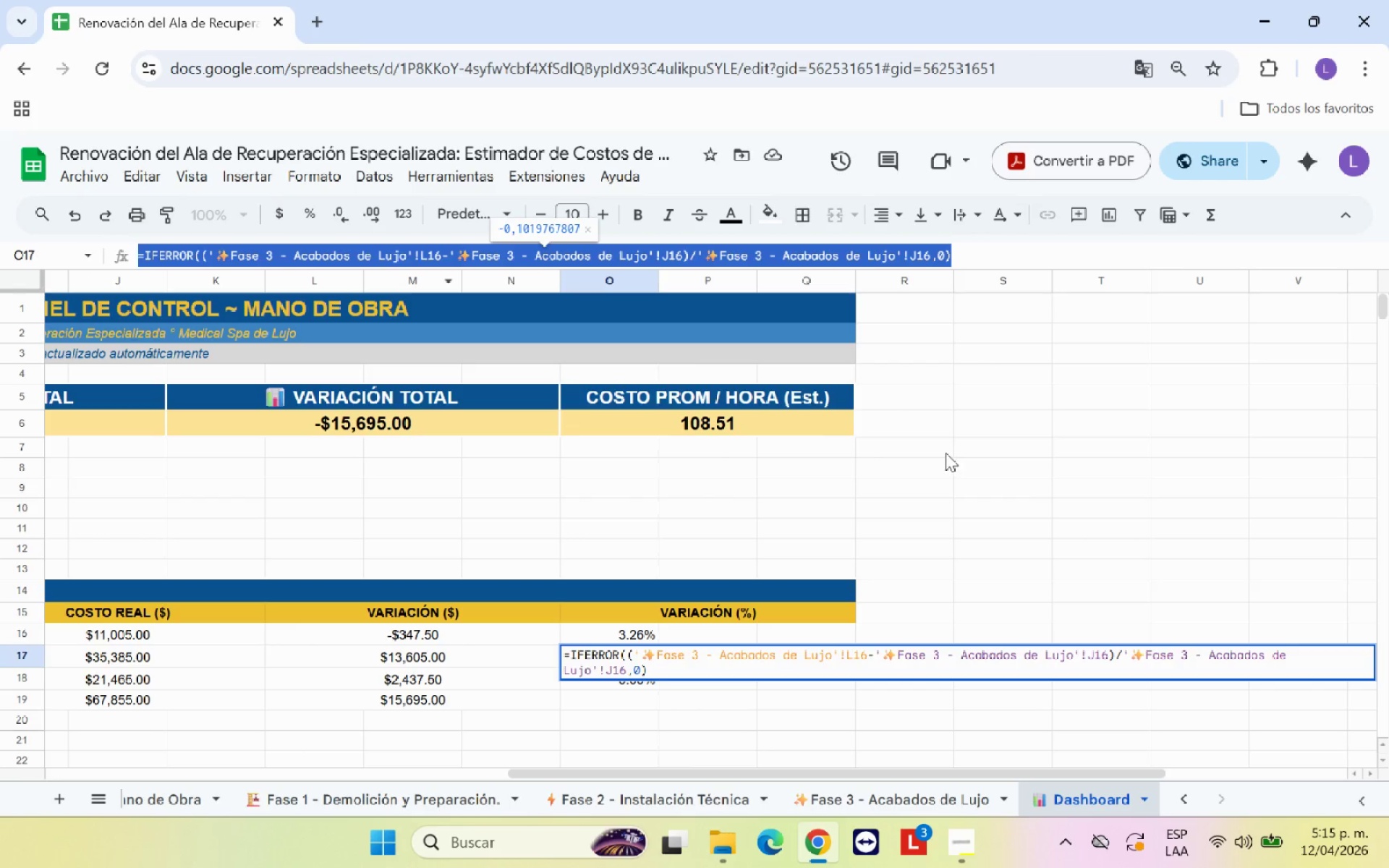 
left_click([946, 453])
 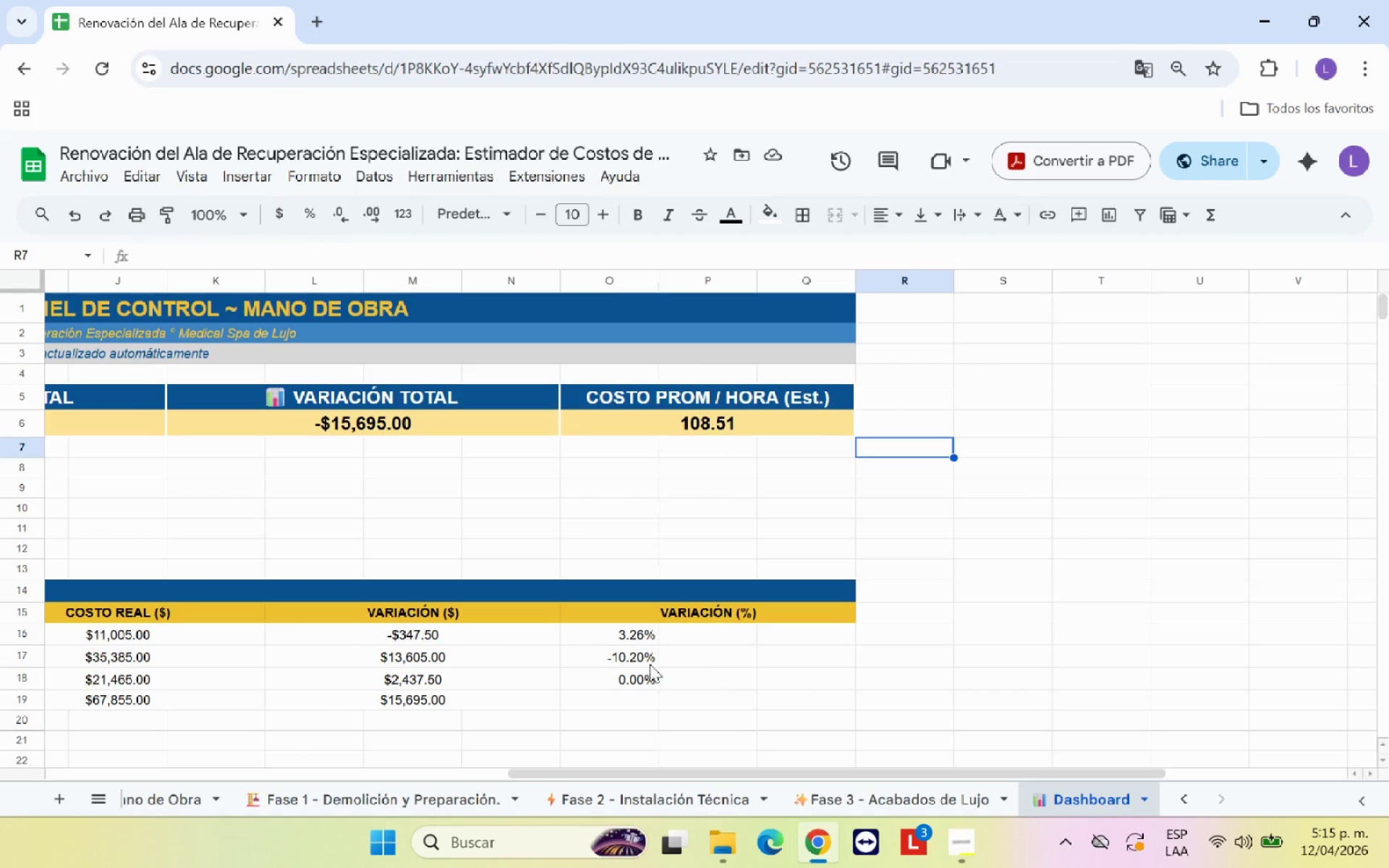 
left_click([631, 652])
 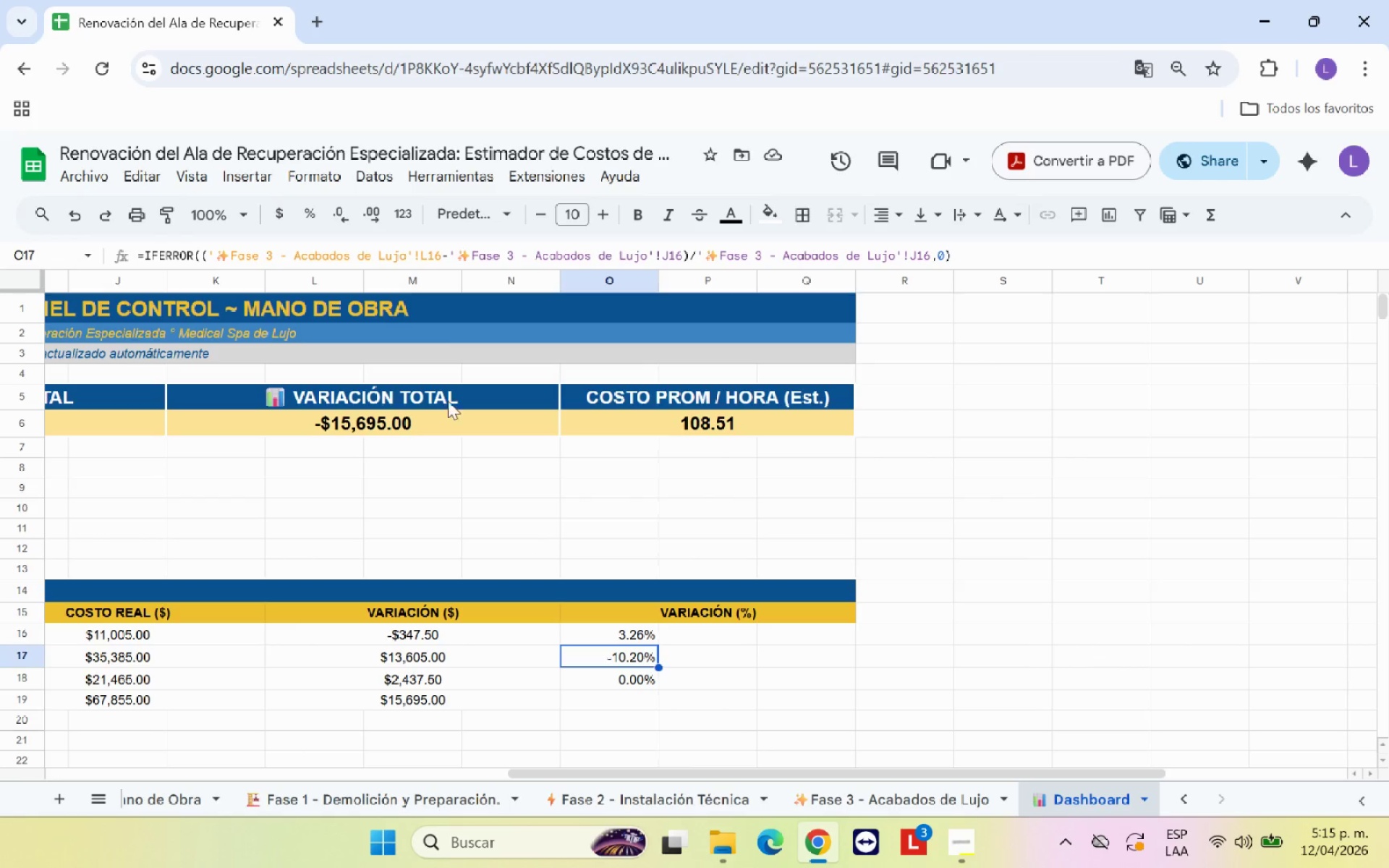 
left_click([77, 220])
 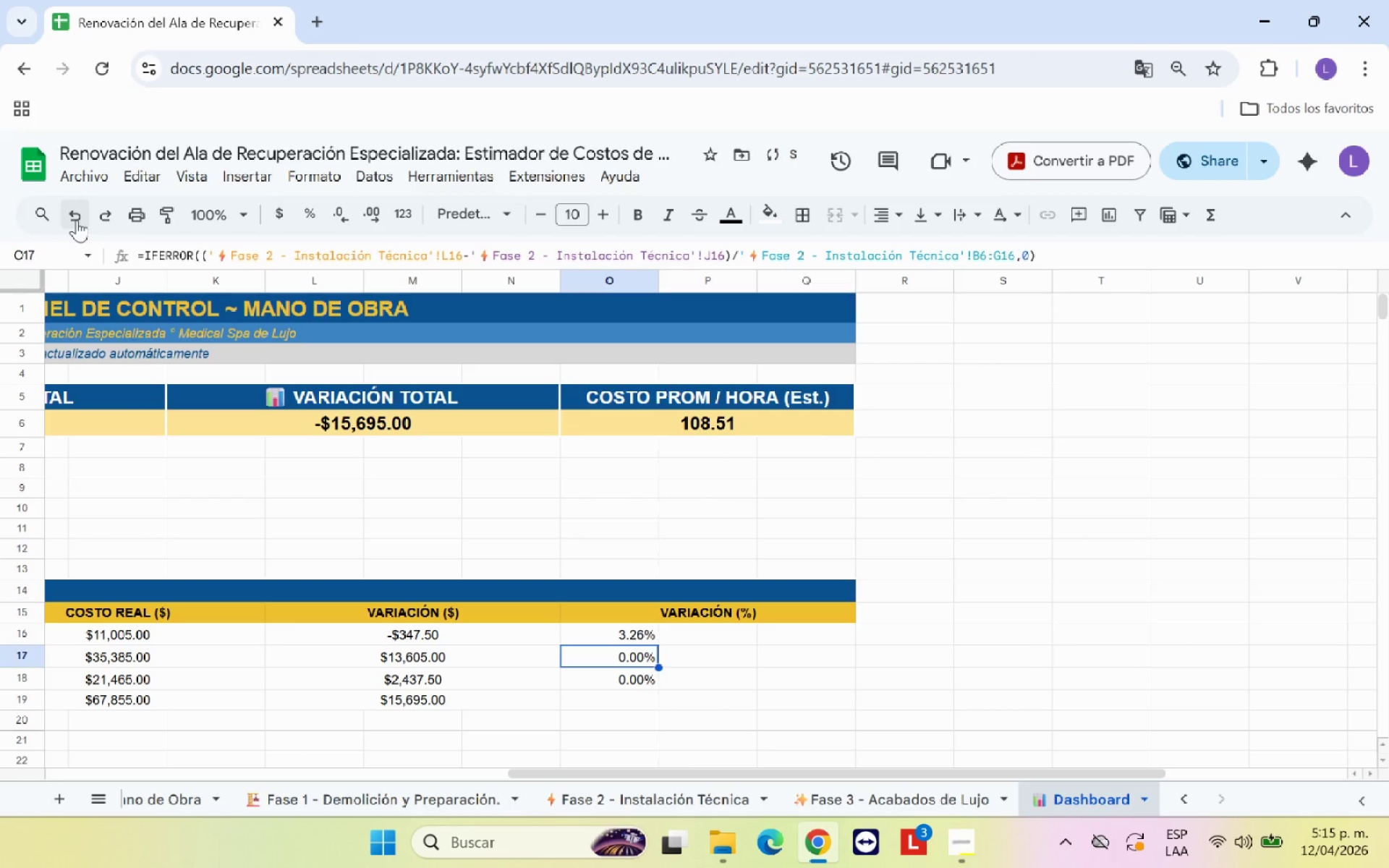 
left_click([77, 220])
 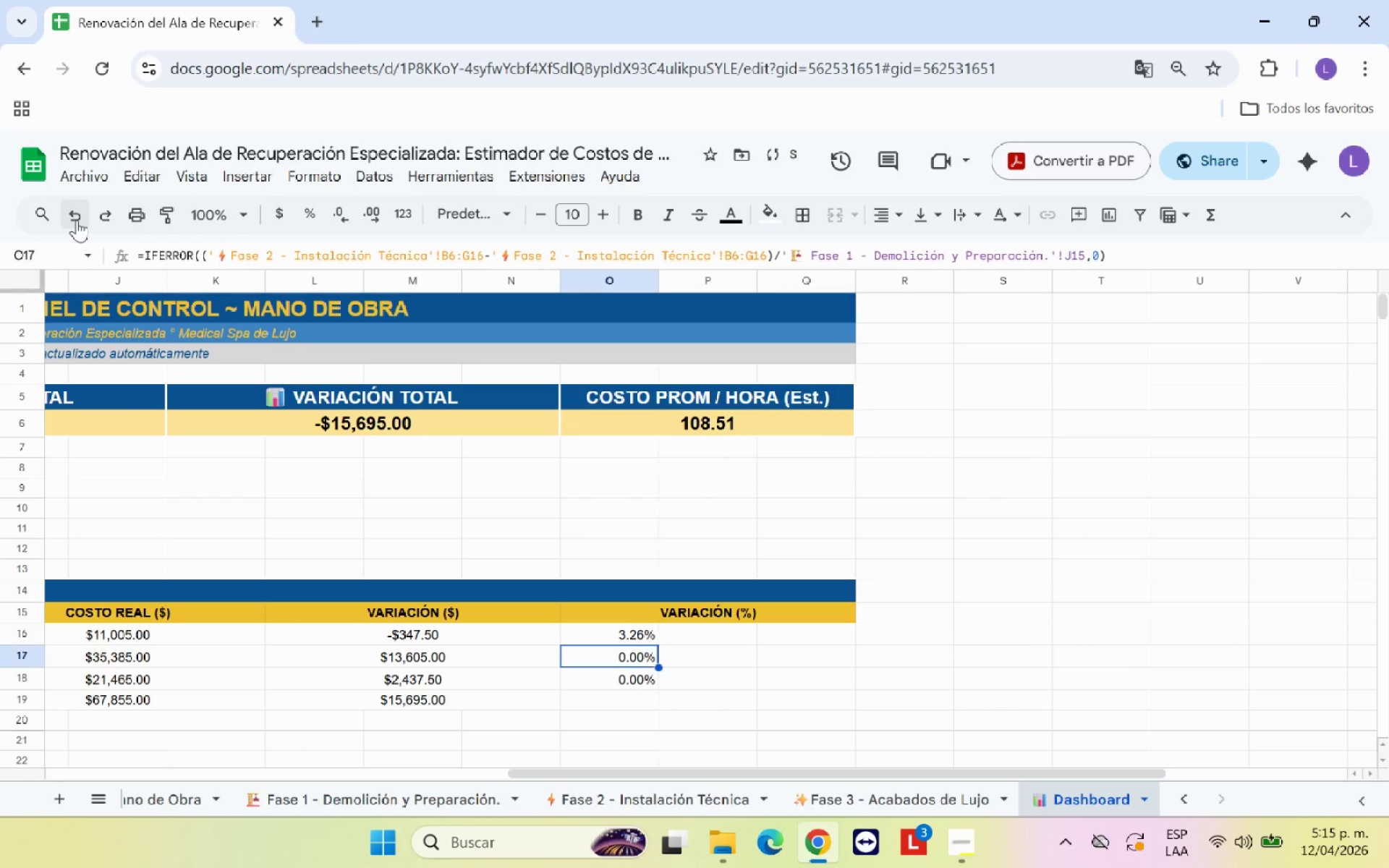 
left_click([77, 220])
 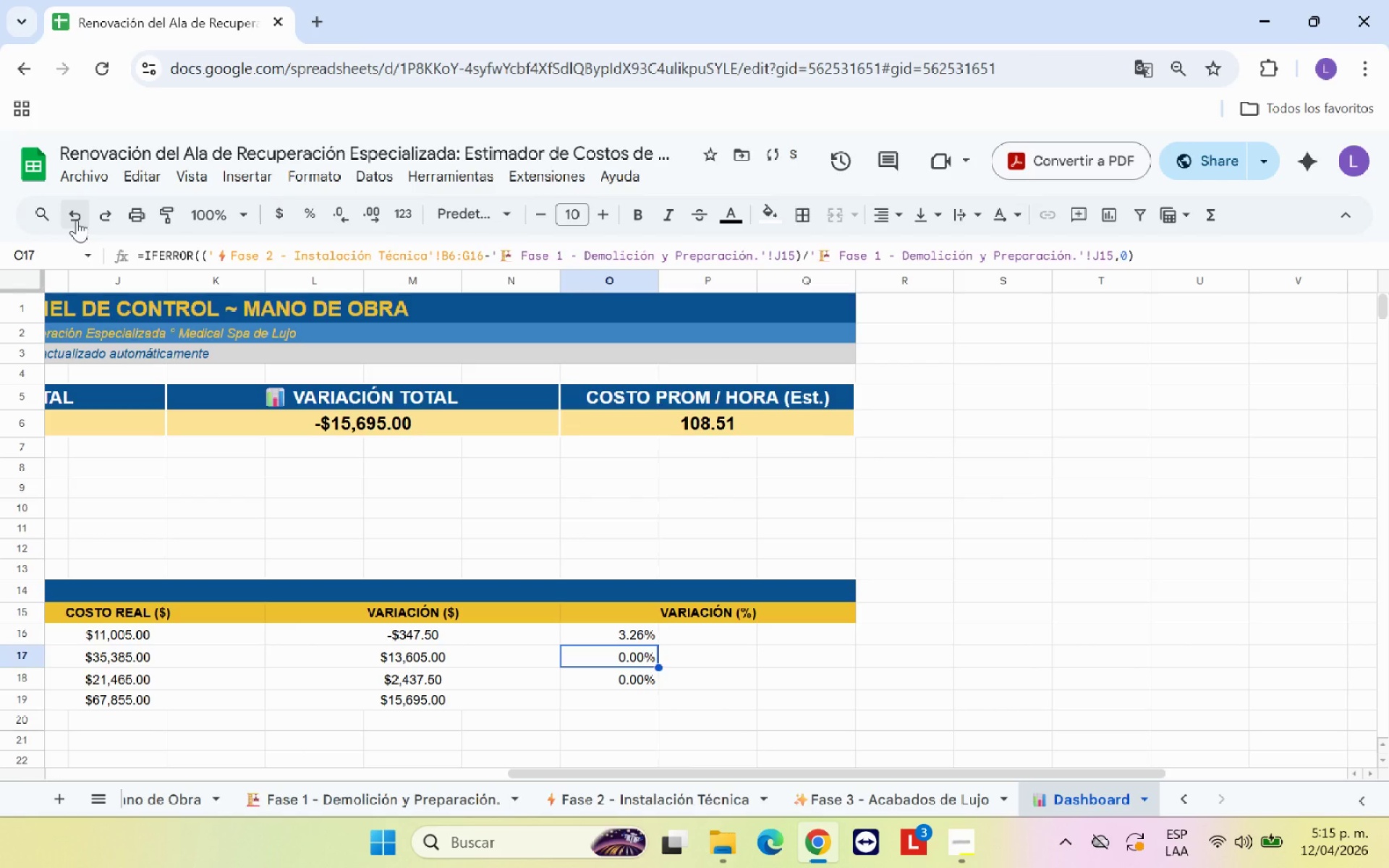 
left_click([77, 220])
 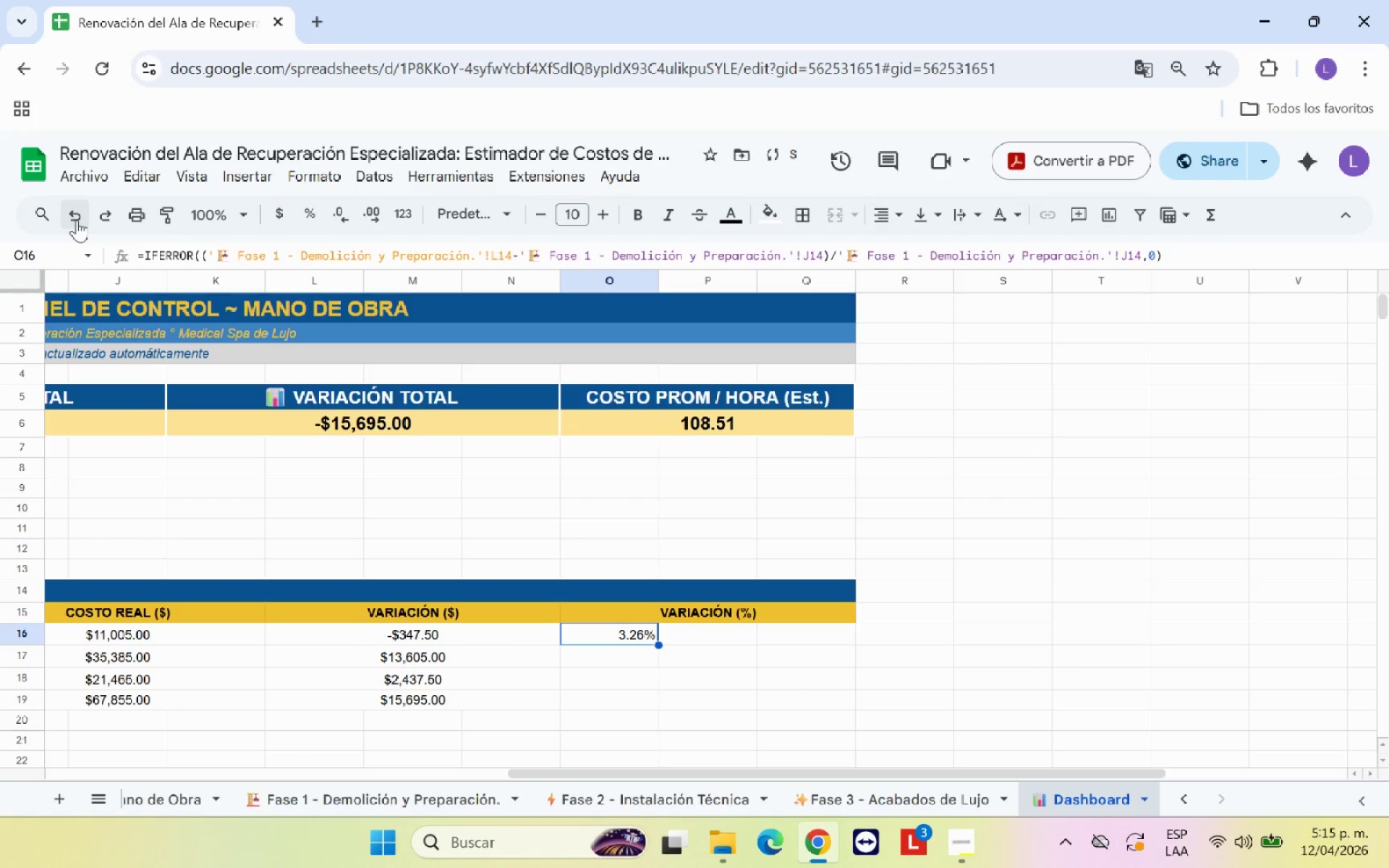 
double_click([77, 220])
 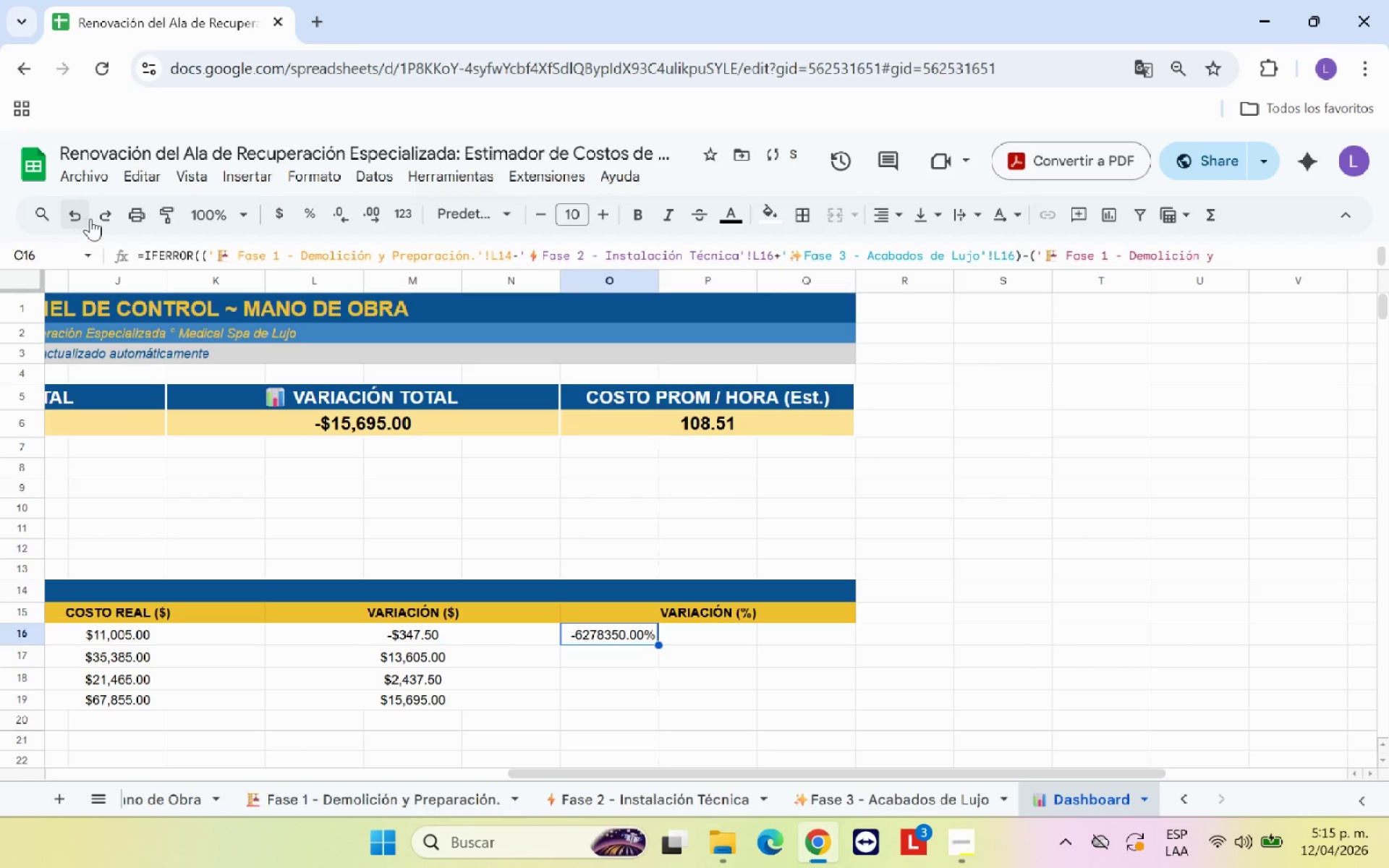 
left_click([103, 218])
 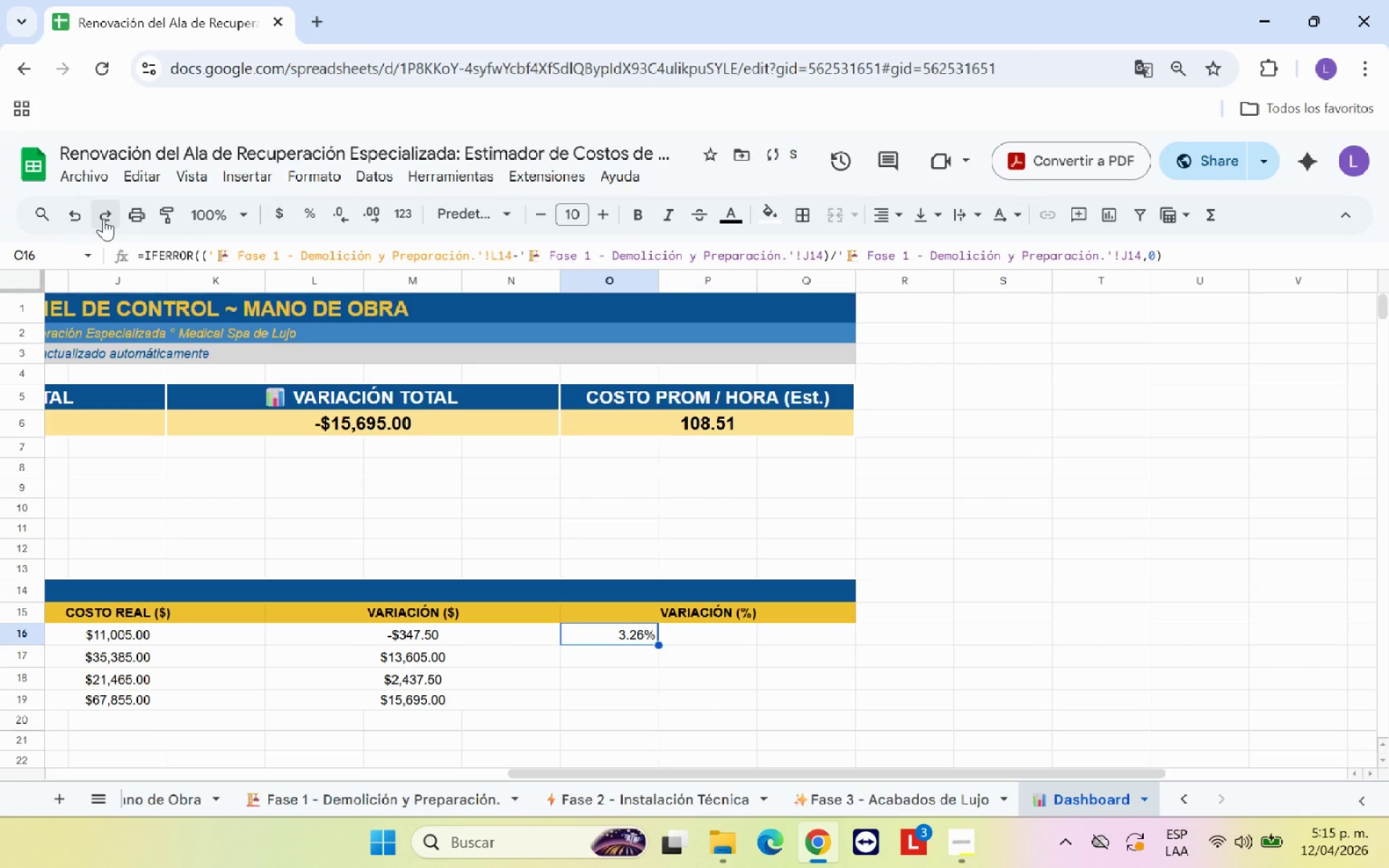 
left_click([103, 218])
 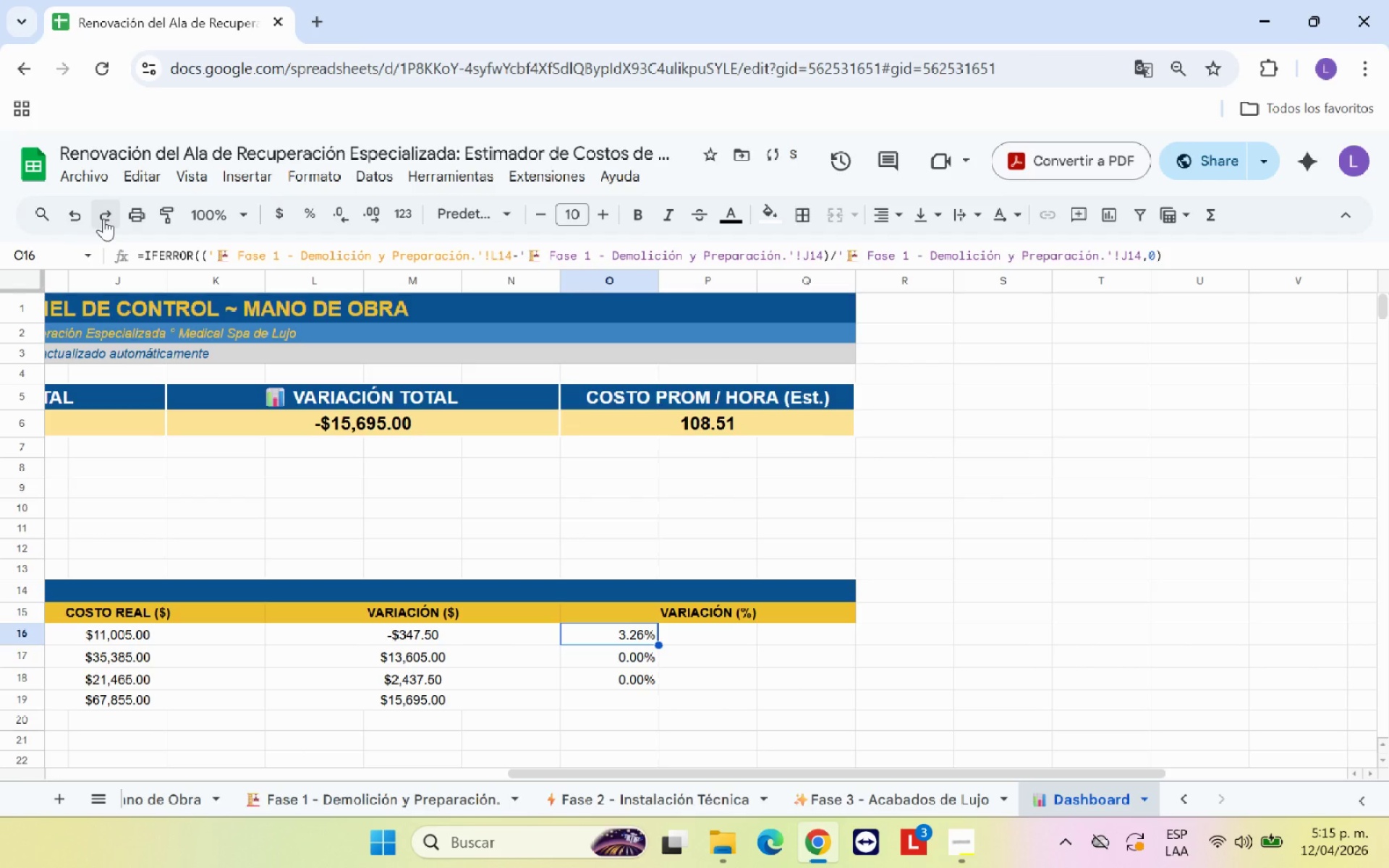 
left_click([103, 218])
 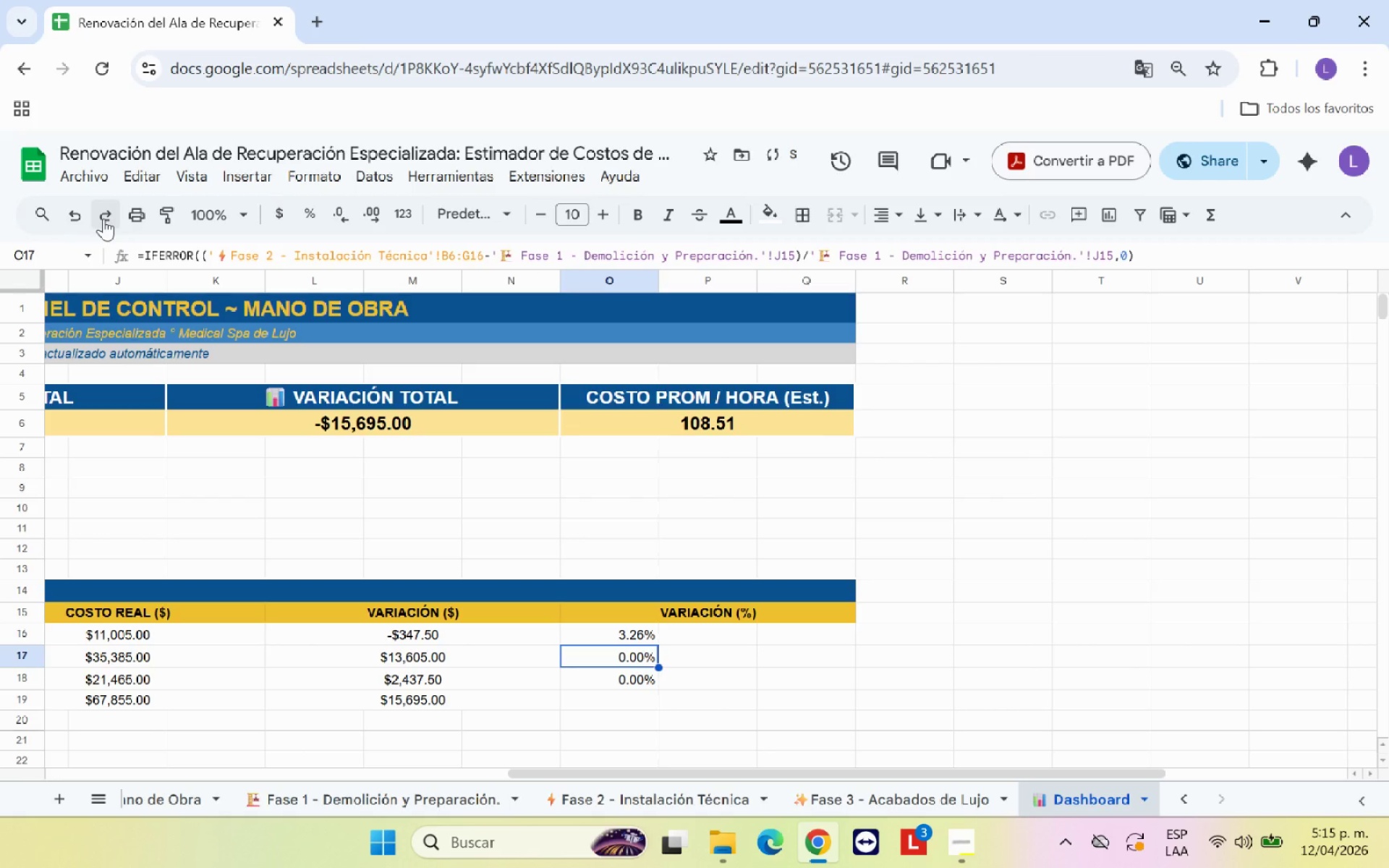 
left_click([103, 218])
 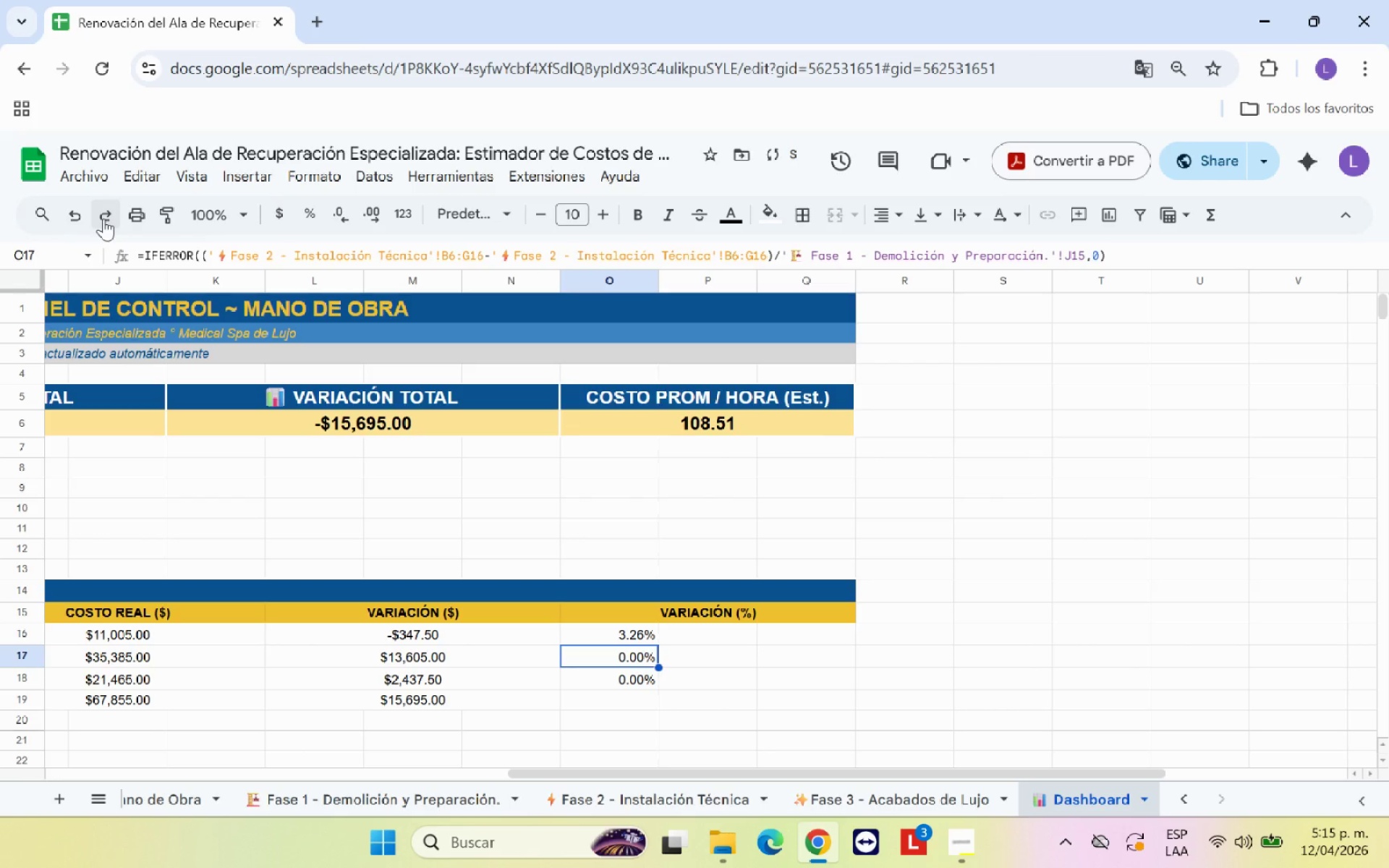 
left_click([103, 218])
 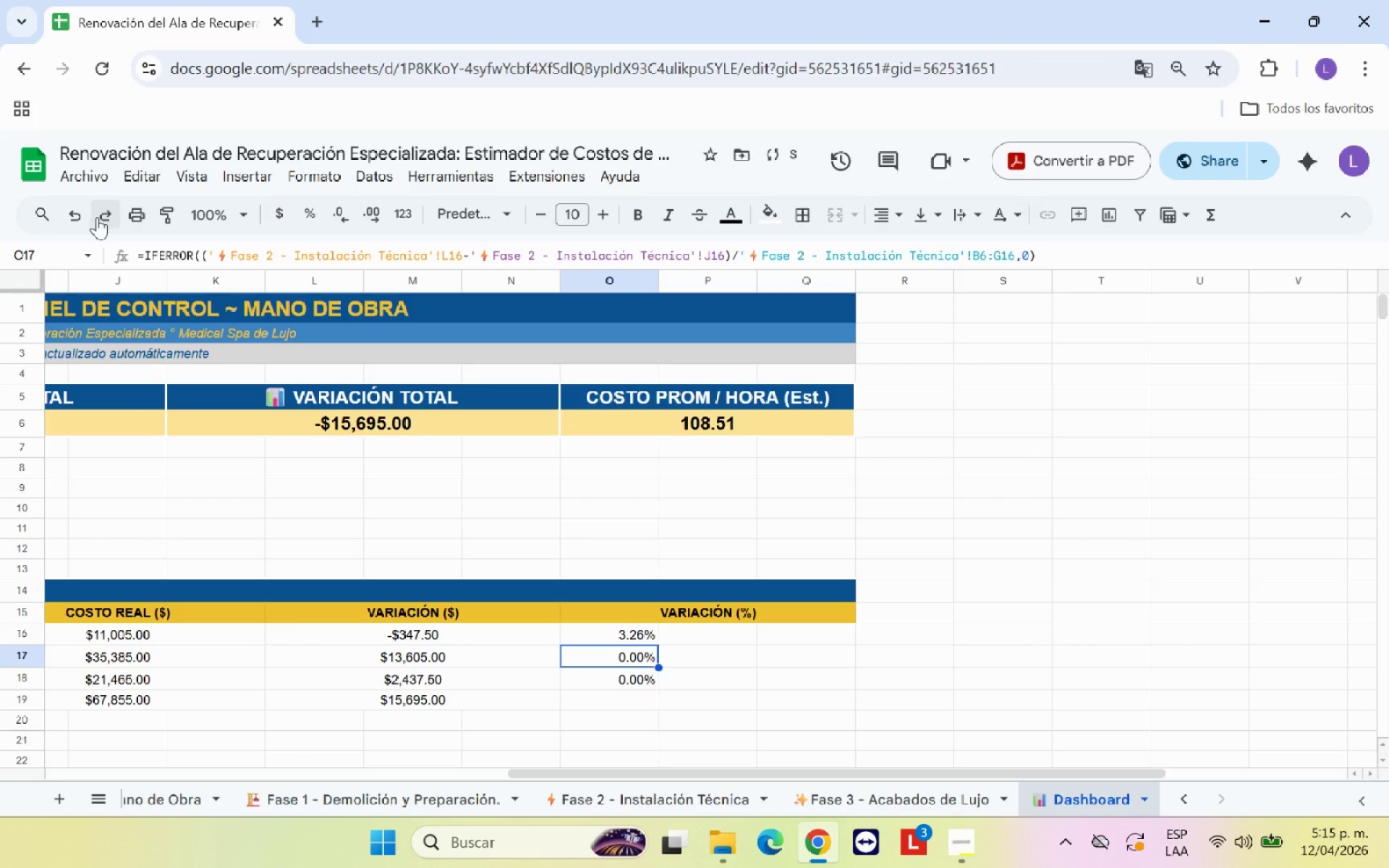 
left_click([84, 216])
 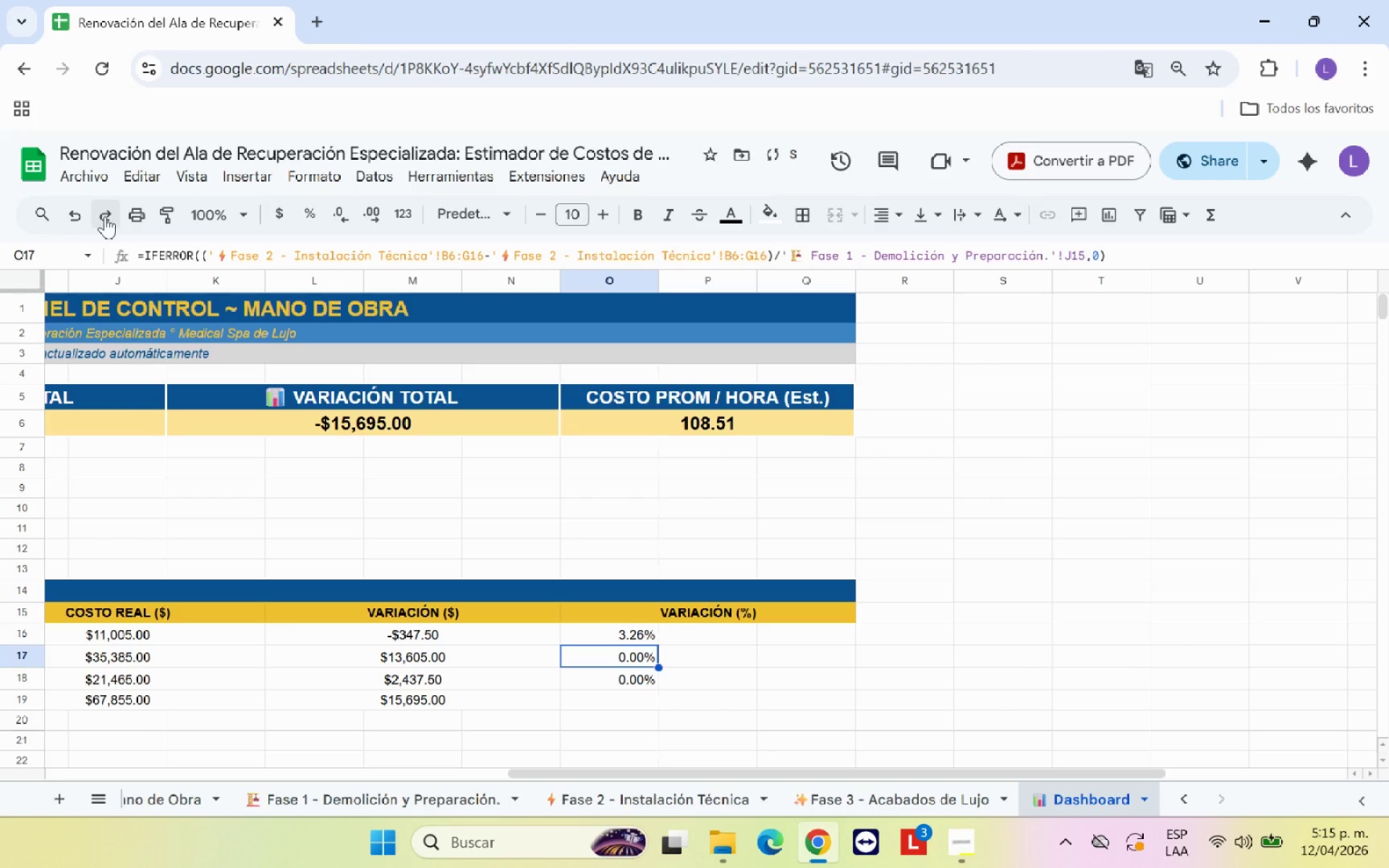 
left_click([115, 216])
 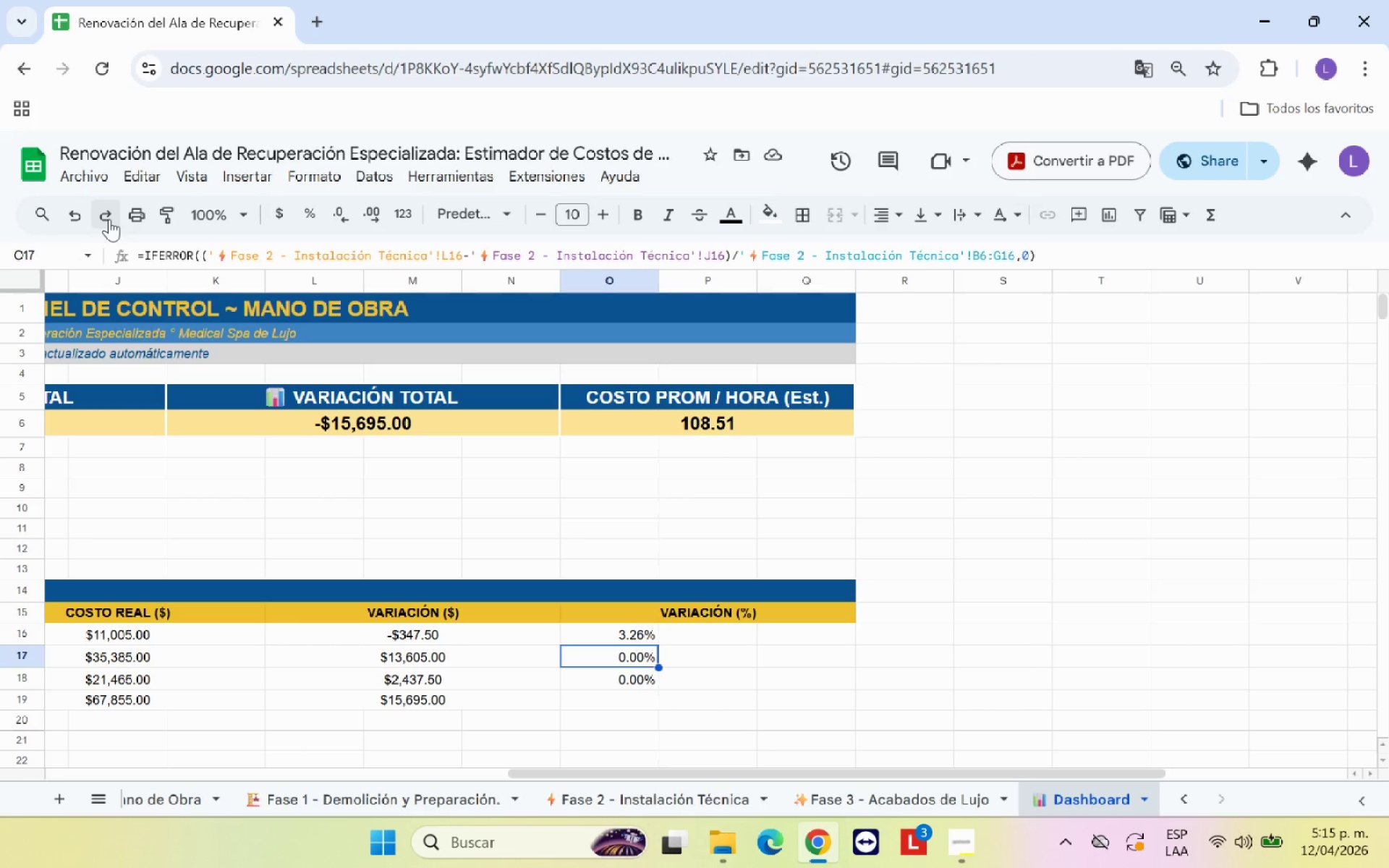 
wait(7.11)
 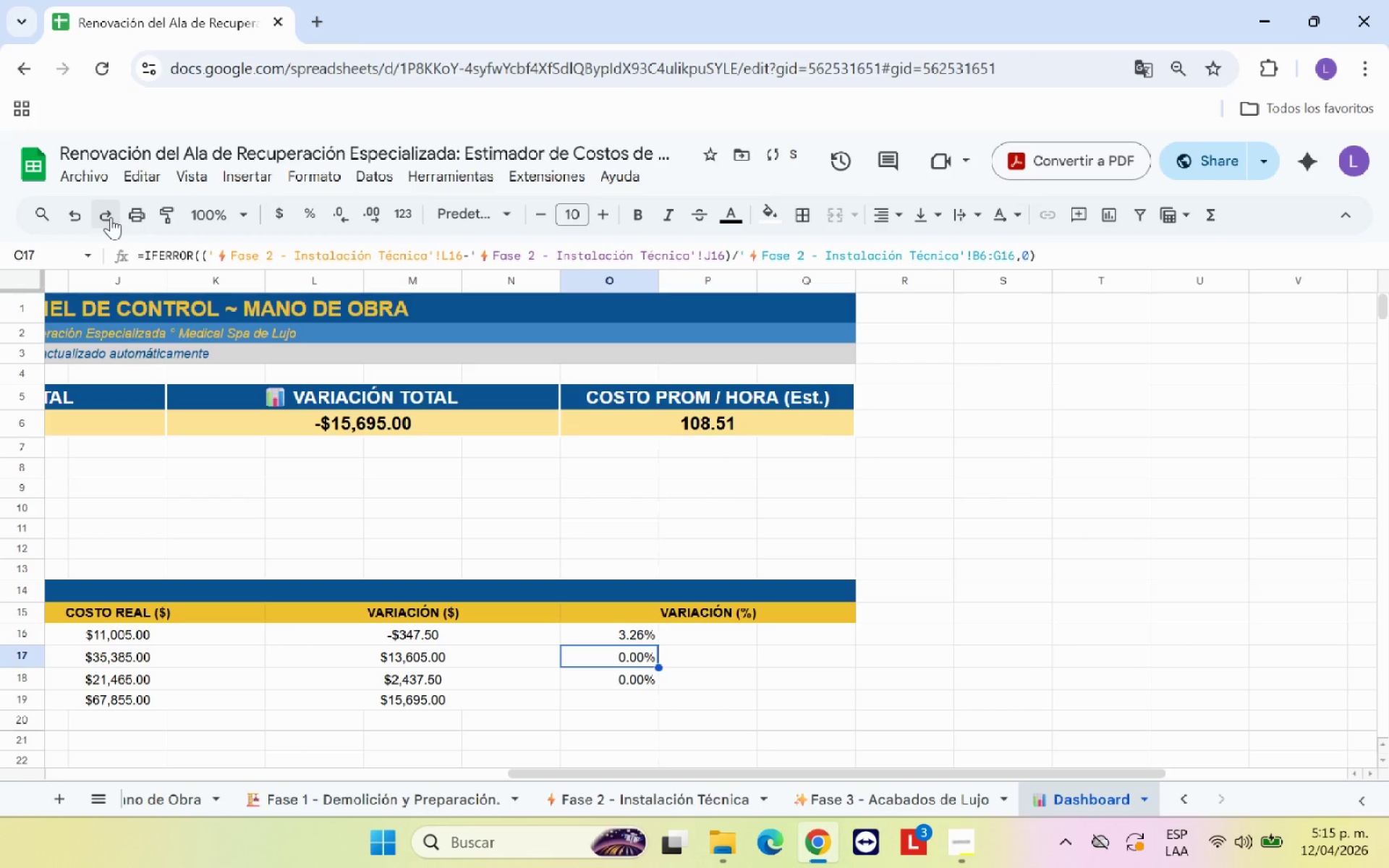 
left_click_drag(start_coordinate=[1014, 255], to_coordinate=[972, 255])
 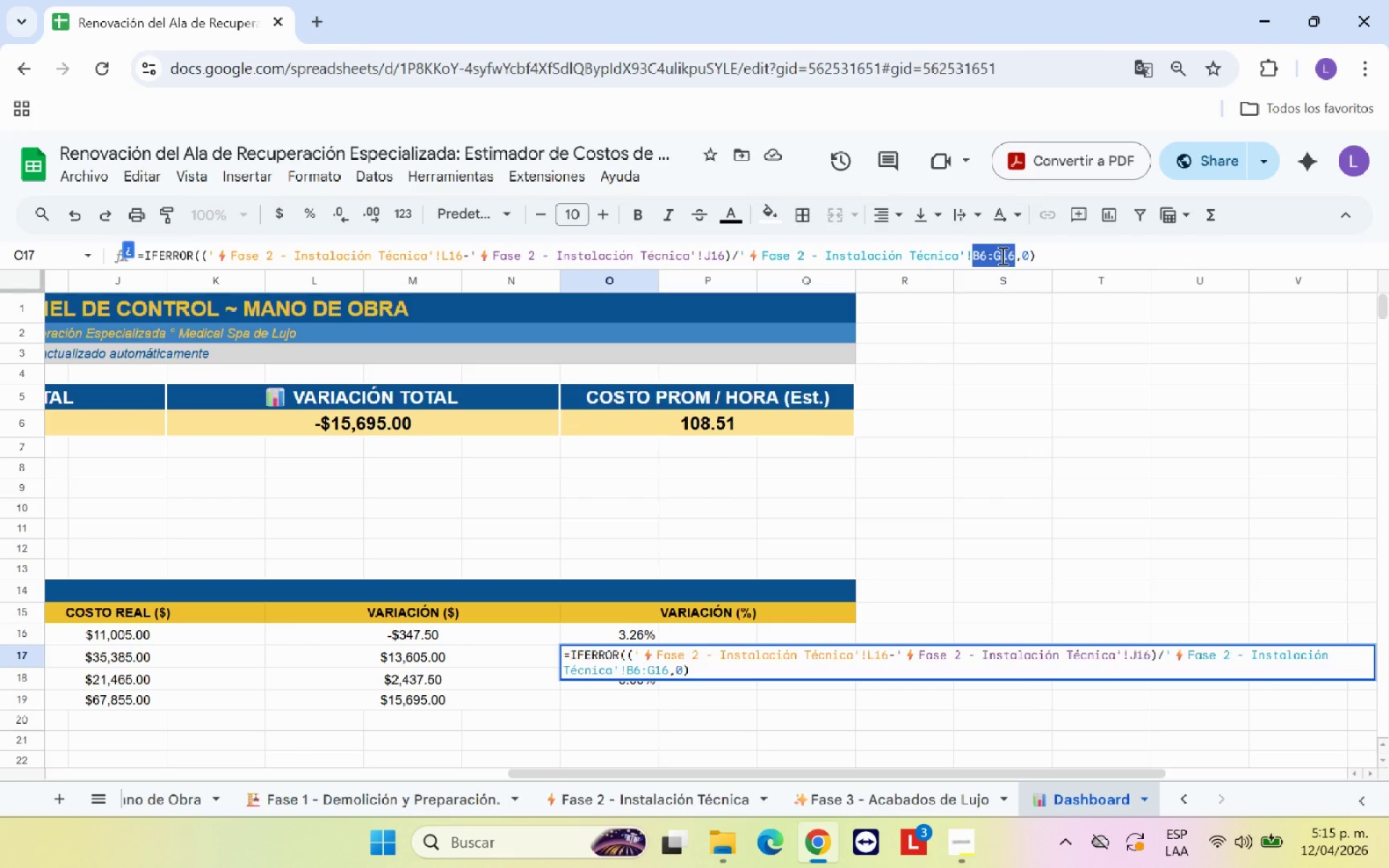 
left_click([1001, 255])
 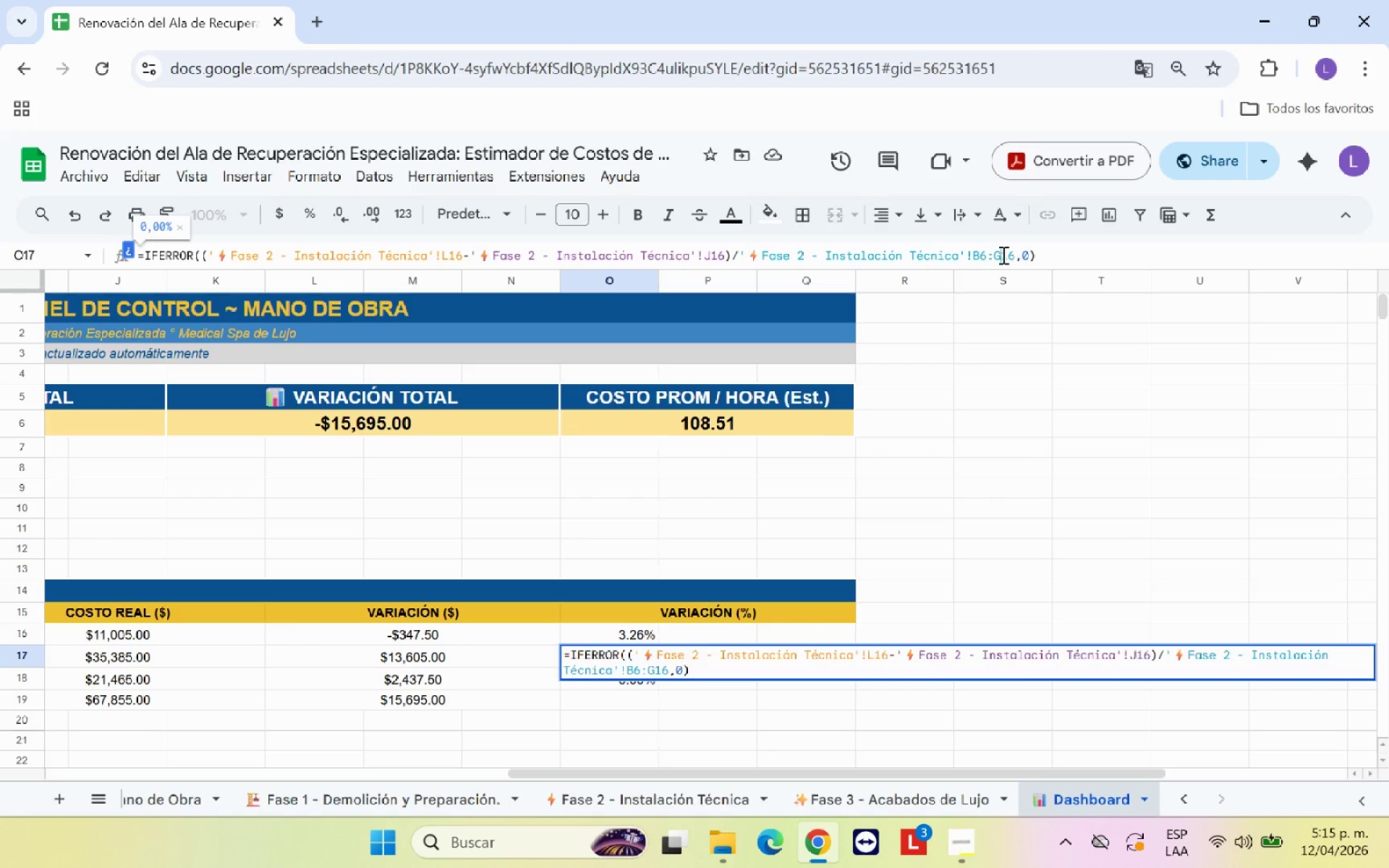 
key(Backspace)
 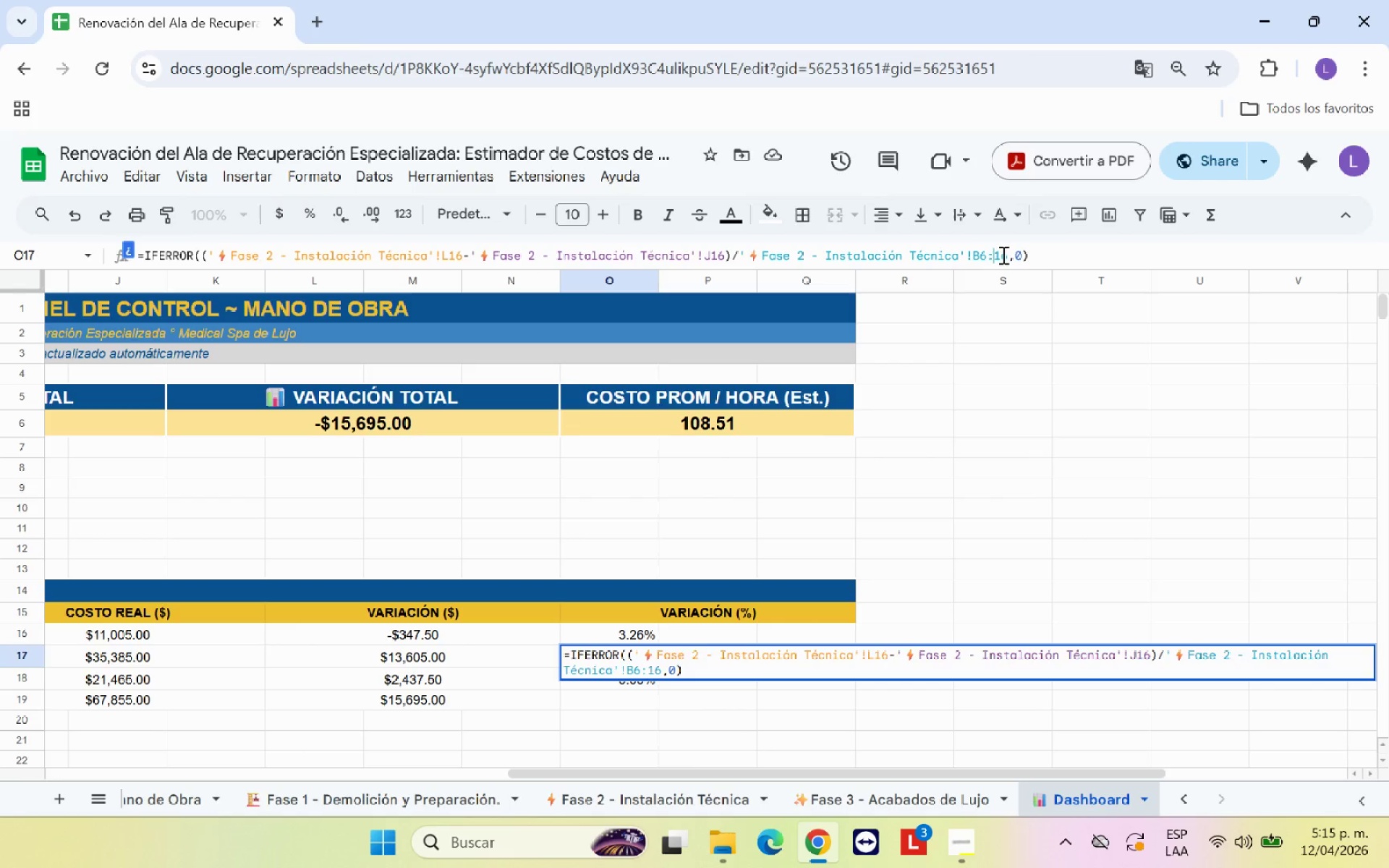 
key(Backspace)
 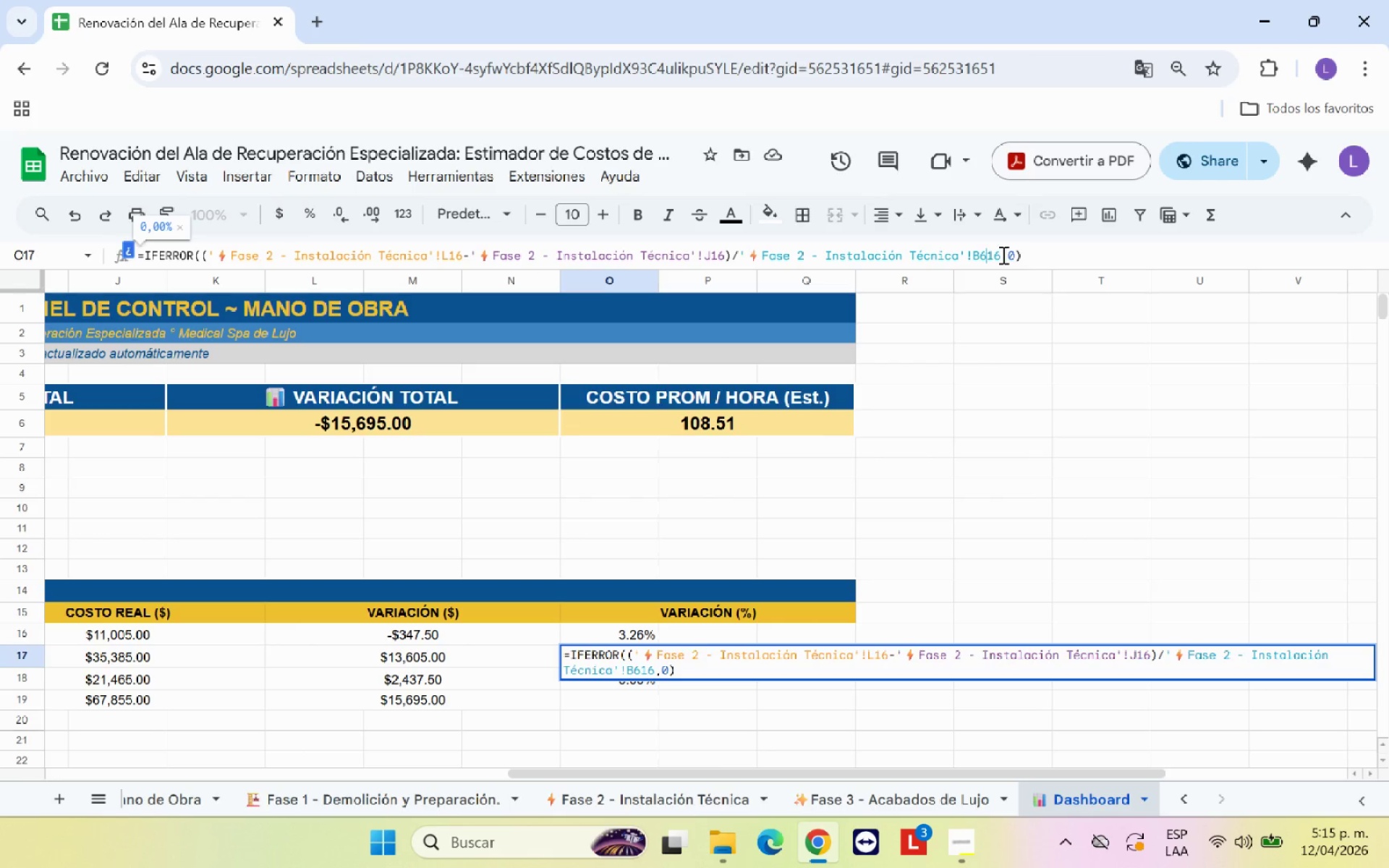 
key(Backspace)
 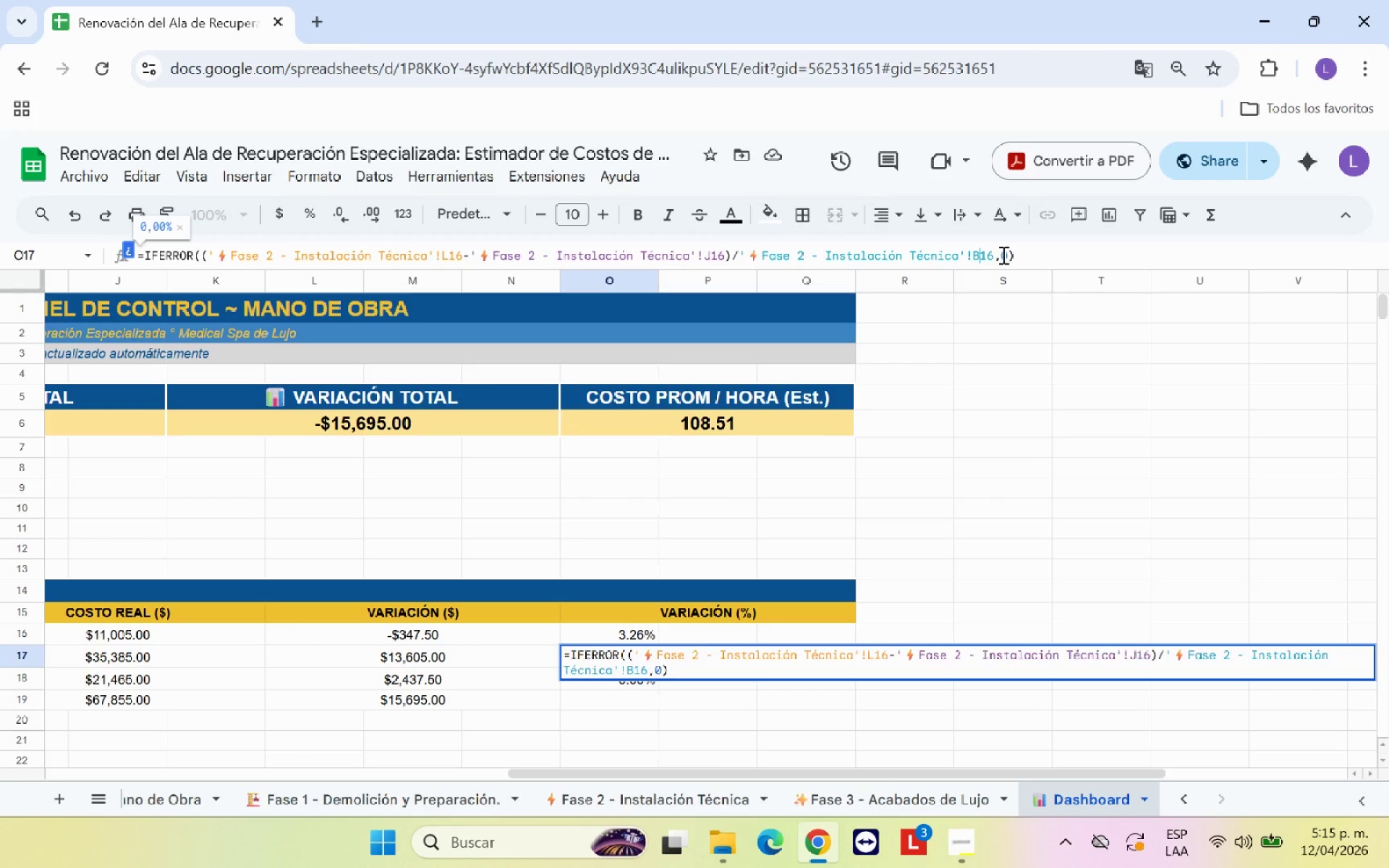 
key(Backspace)
 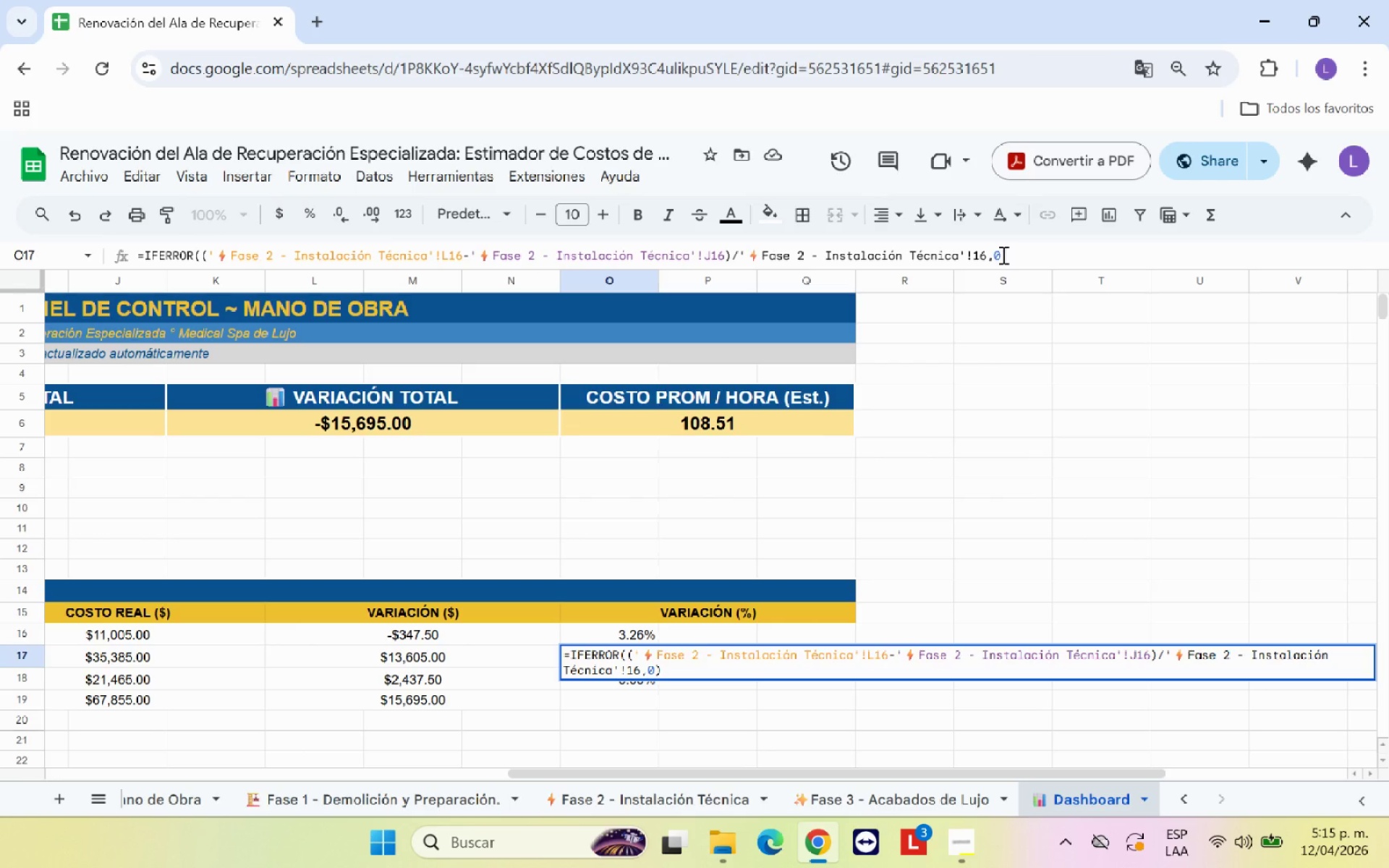 
key(J)
 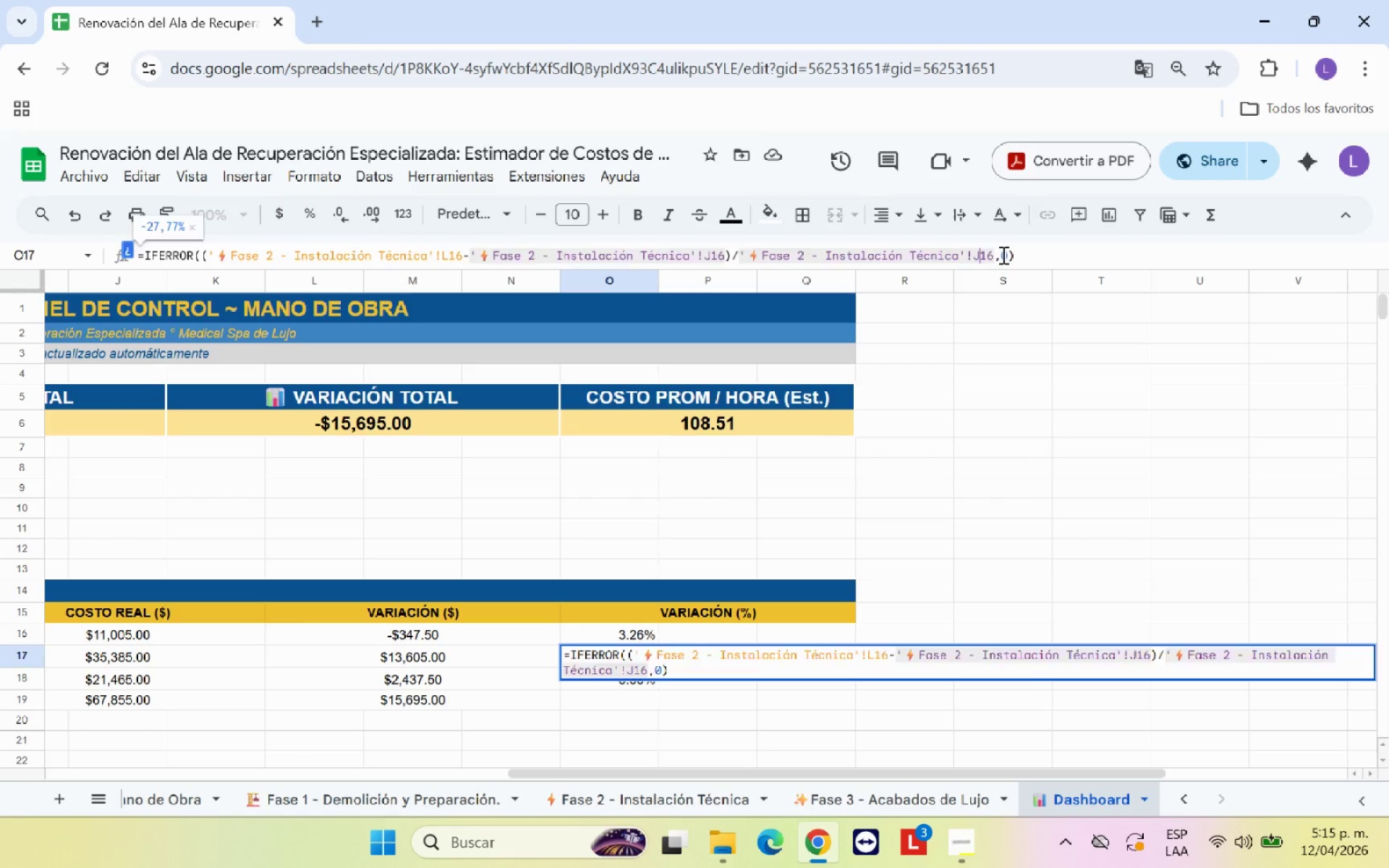 
key(Enter)
 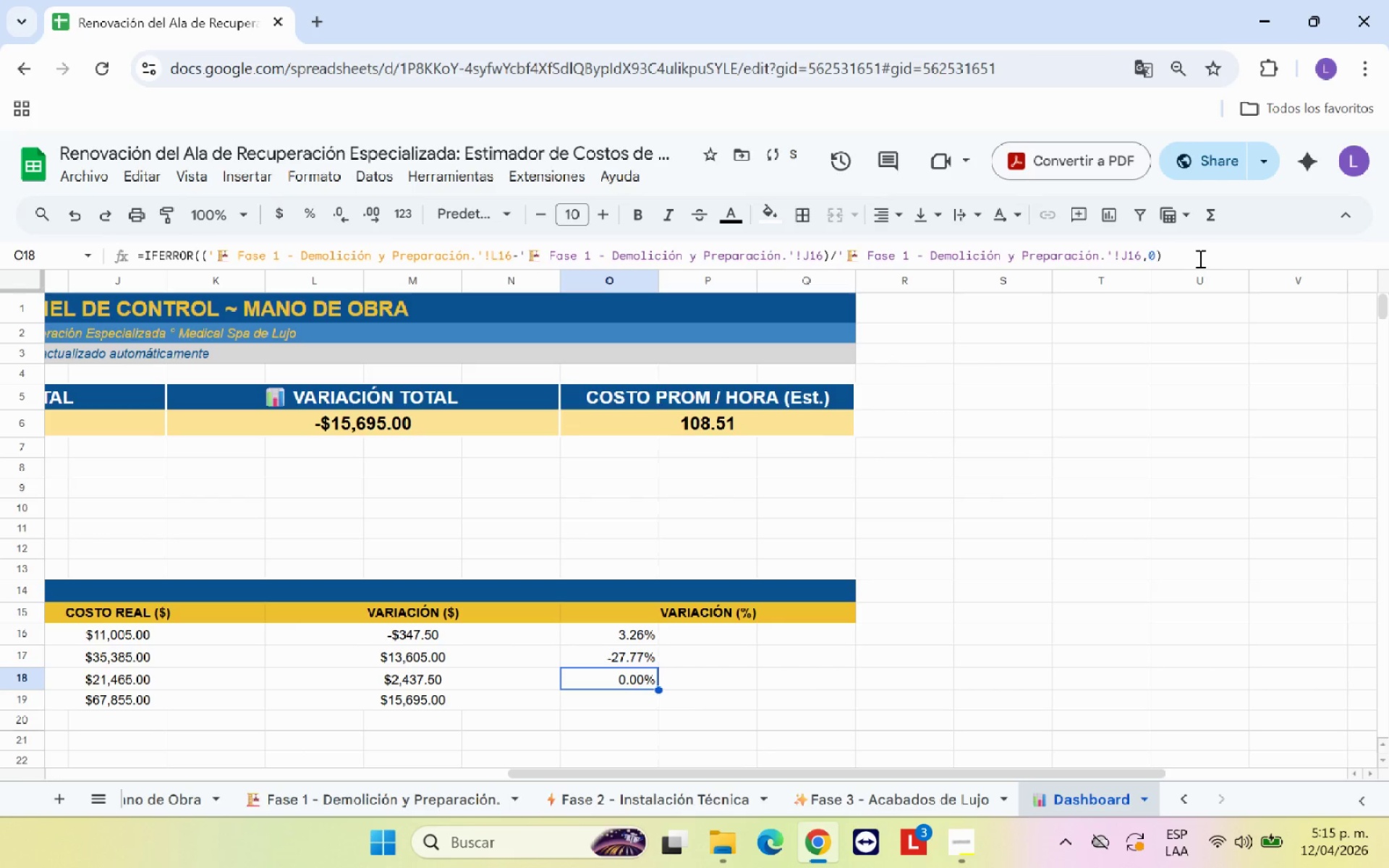 
left_click_drag(start_coordinate=[1198, 258], to_coordinate=[116, 279])
 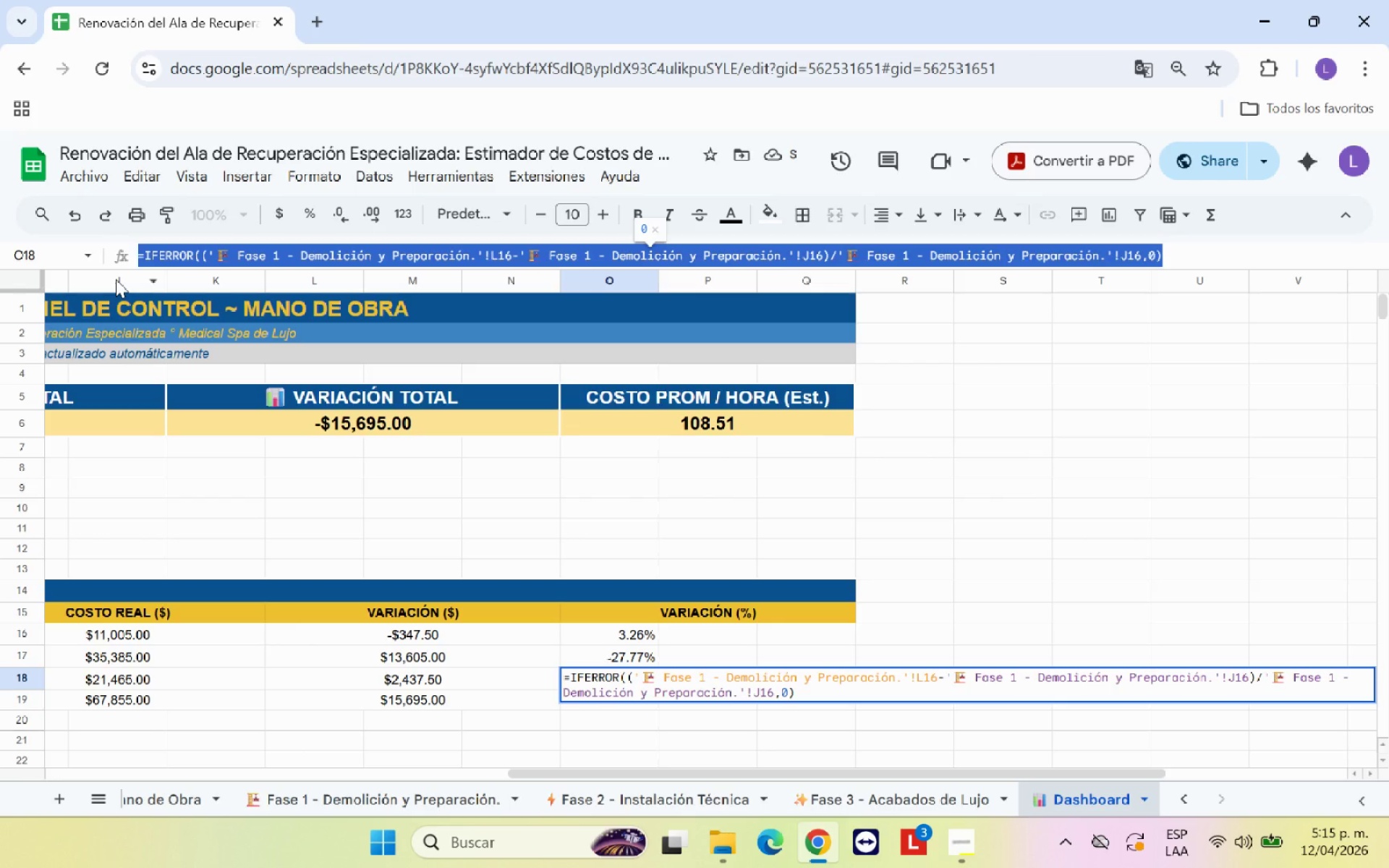 
key(Control+V)
 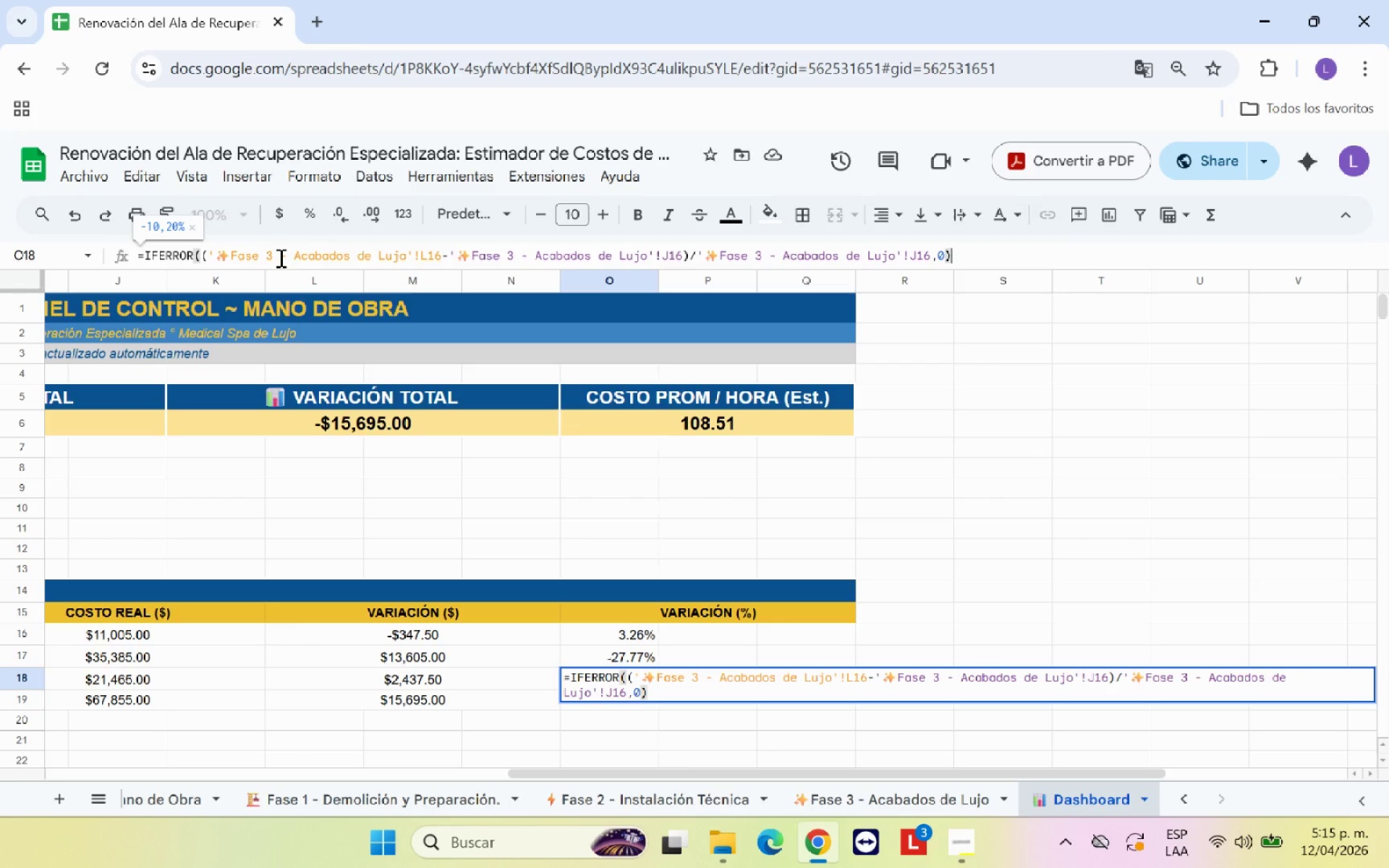 
key(Enter)
 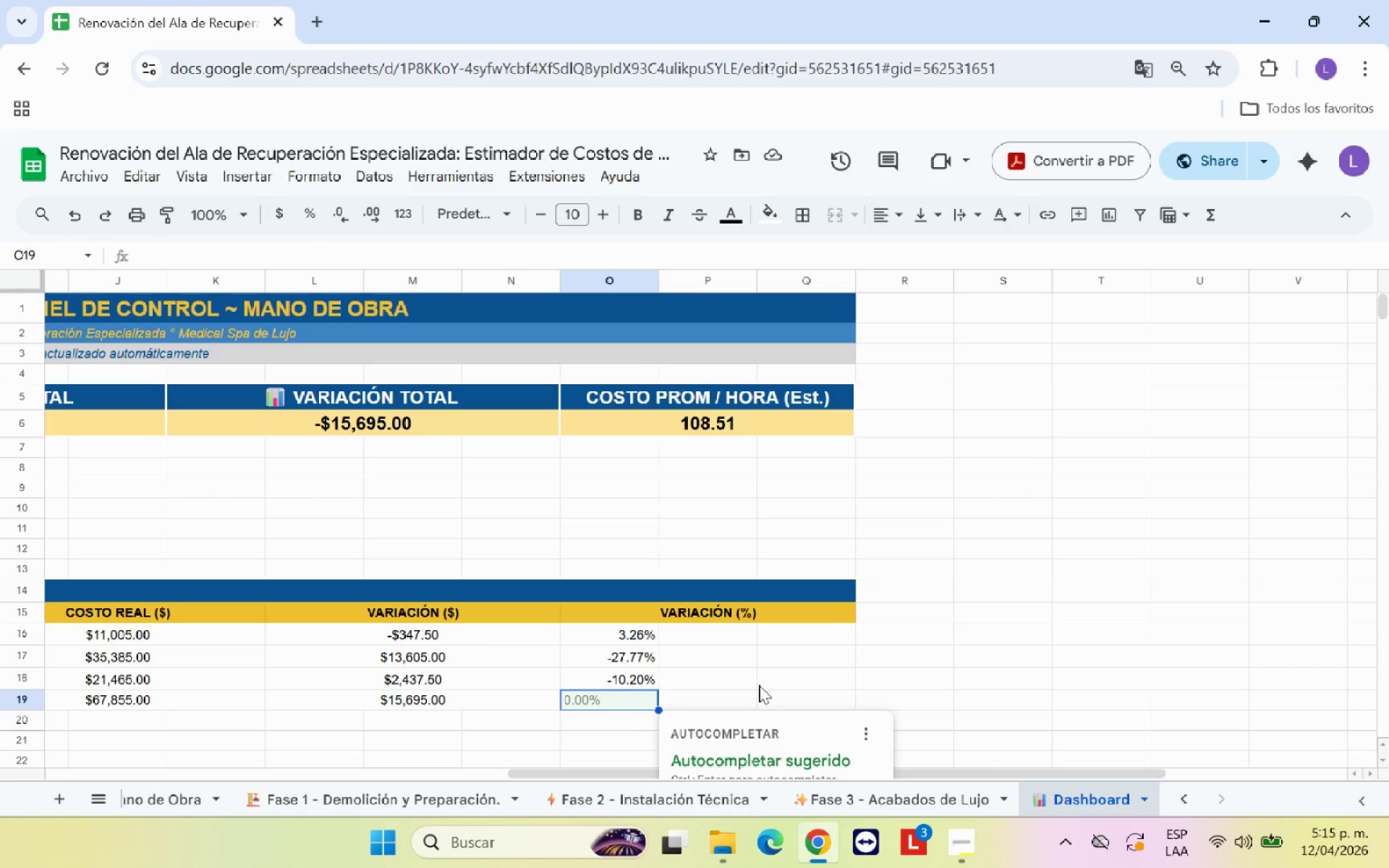 
wait(10.34)
 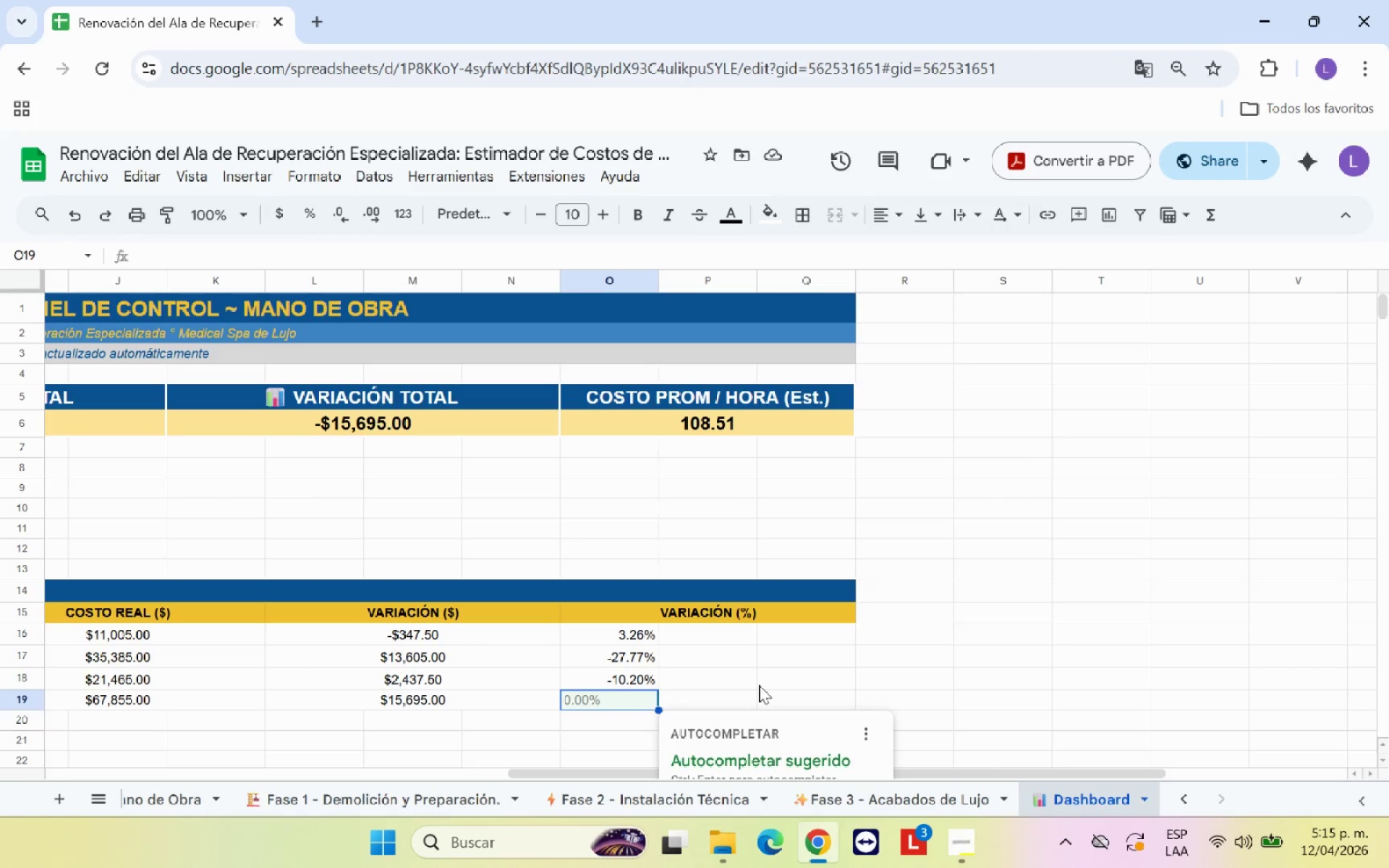 
scroll: coordinate [784, 678], scroll_direction: down, amount: 2.0
 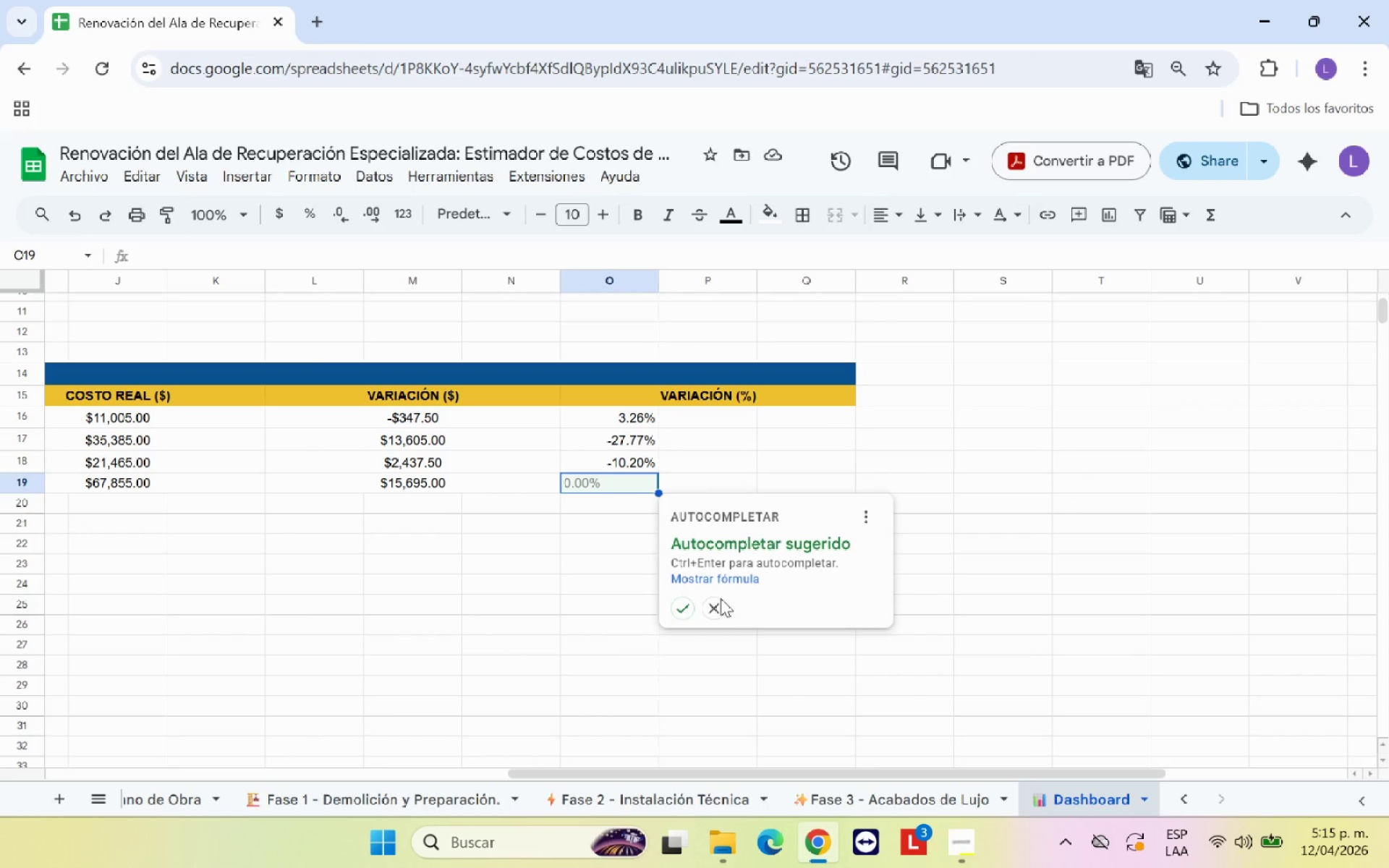 
left_click([721, 610])
 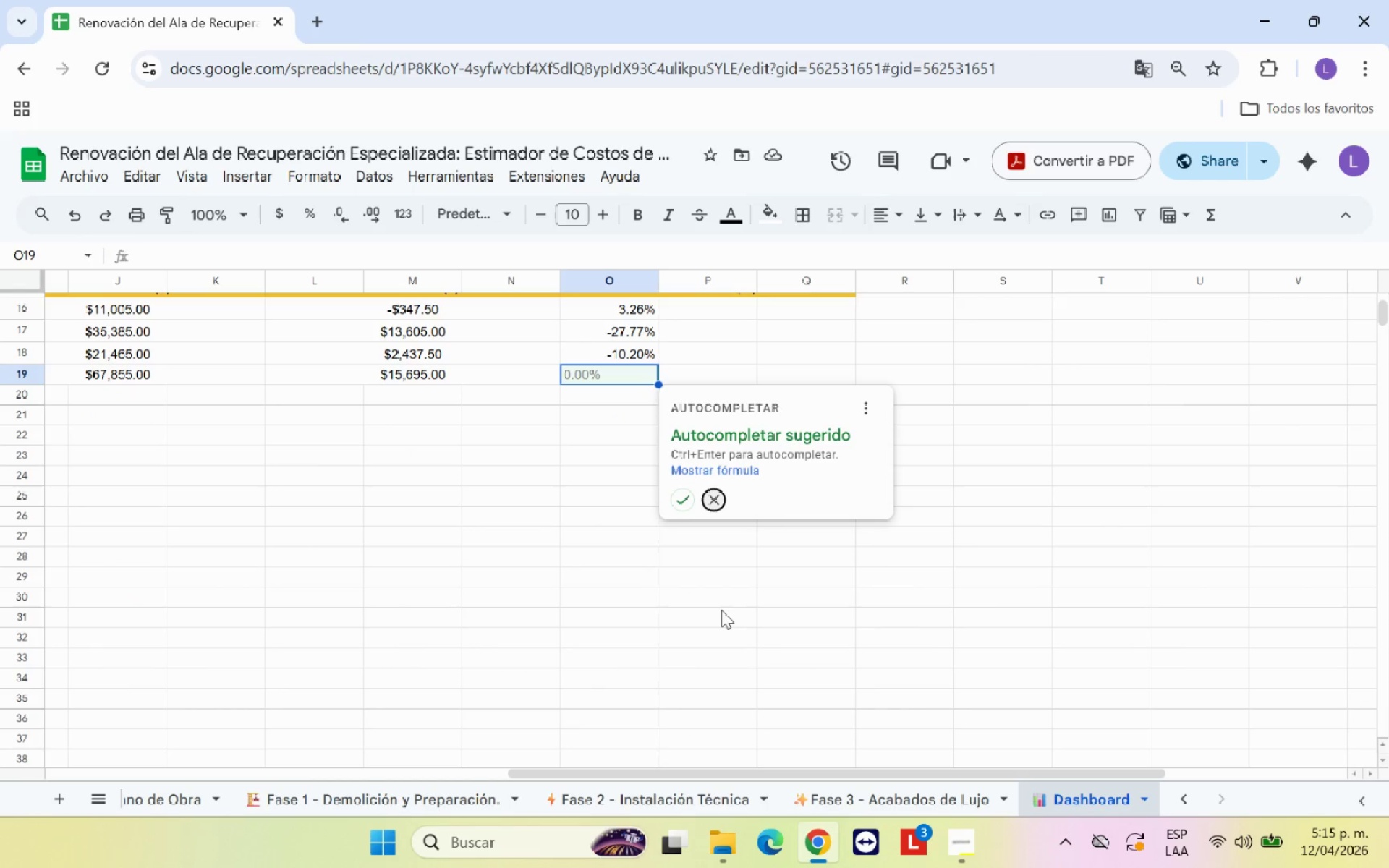 
scroll: coordinate [721, 610], scroll_direction: down, amount: 1.0
 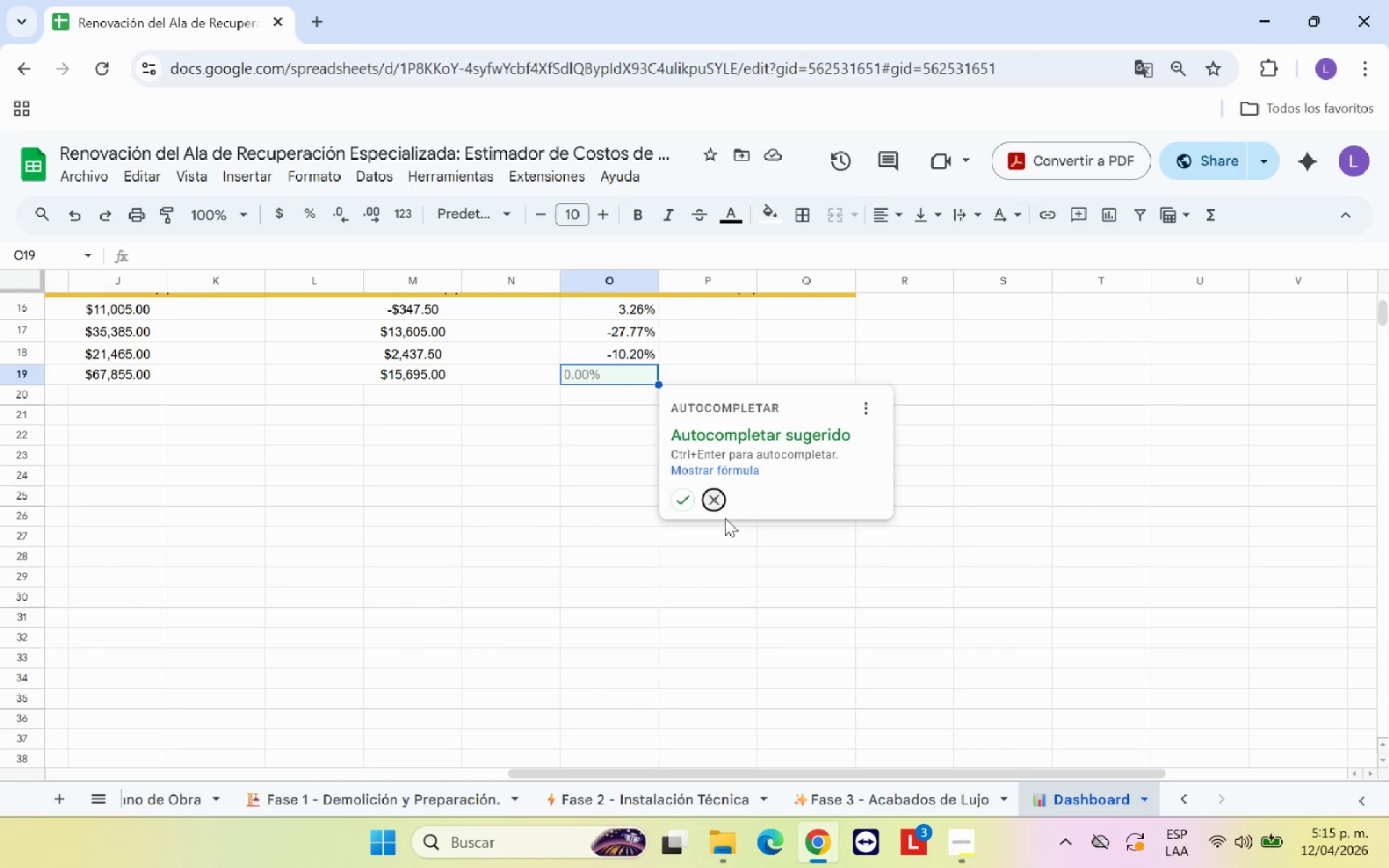 
left_click([715, 504])
 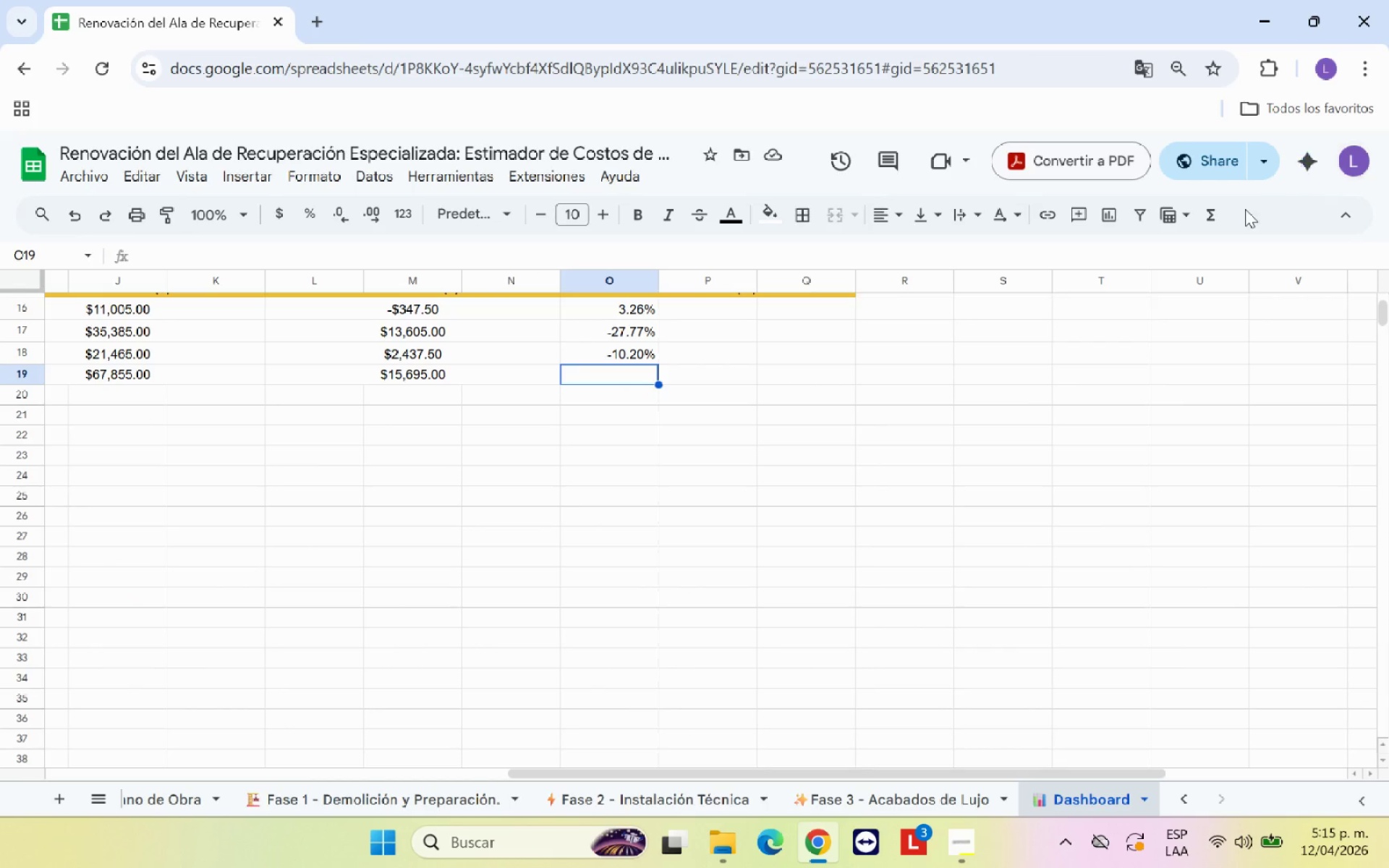 
left_click([1216, 221])
 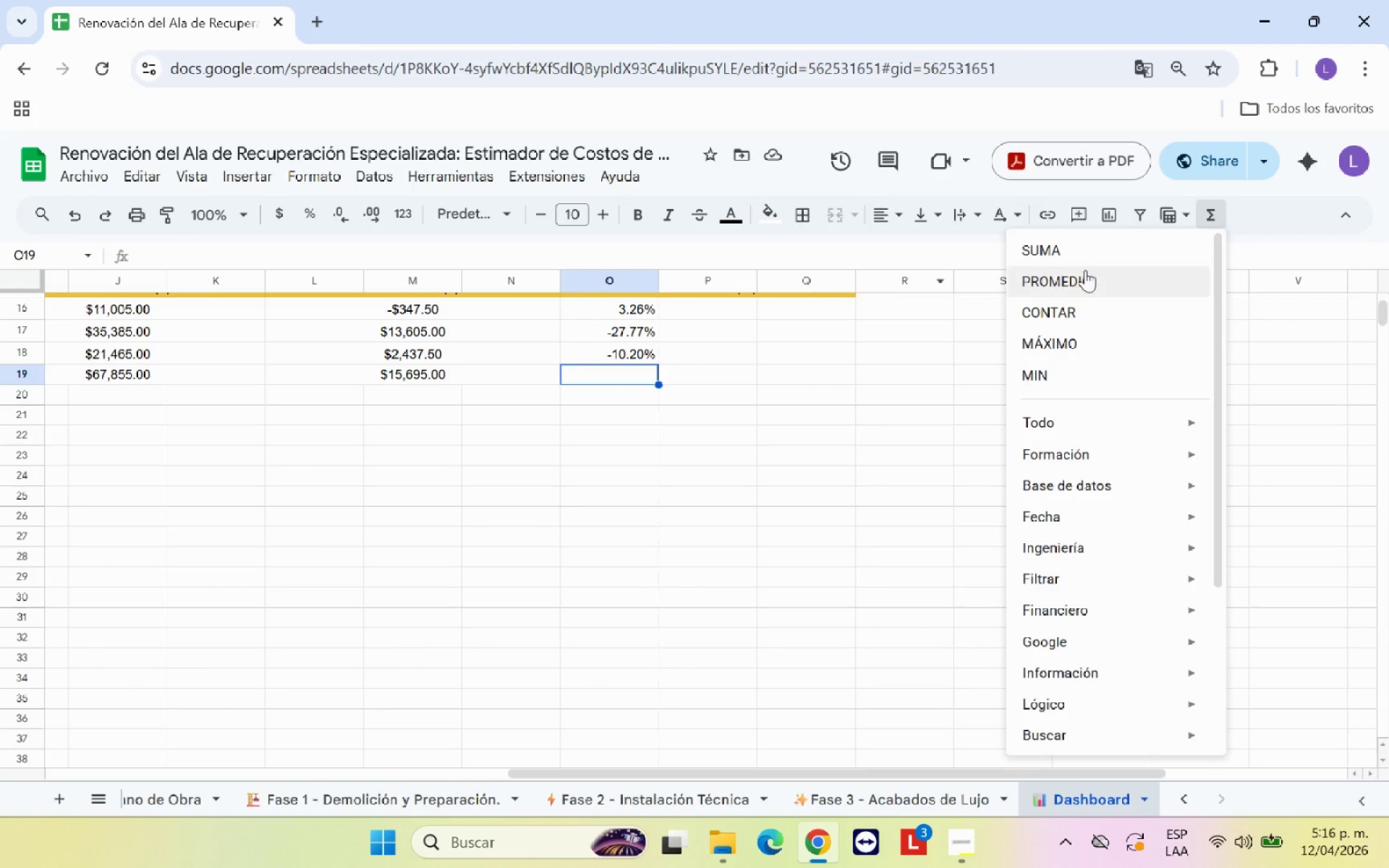 
left_click([1082, 260])
 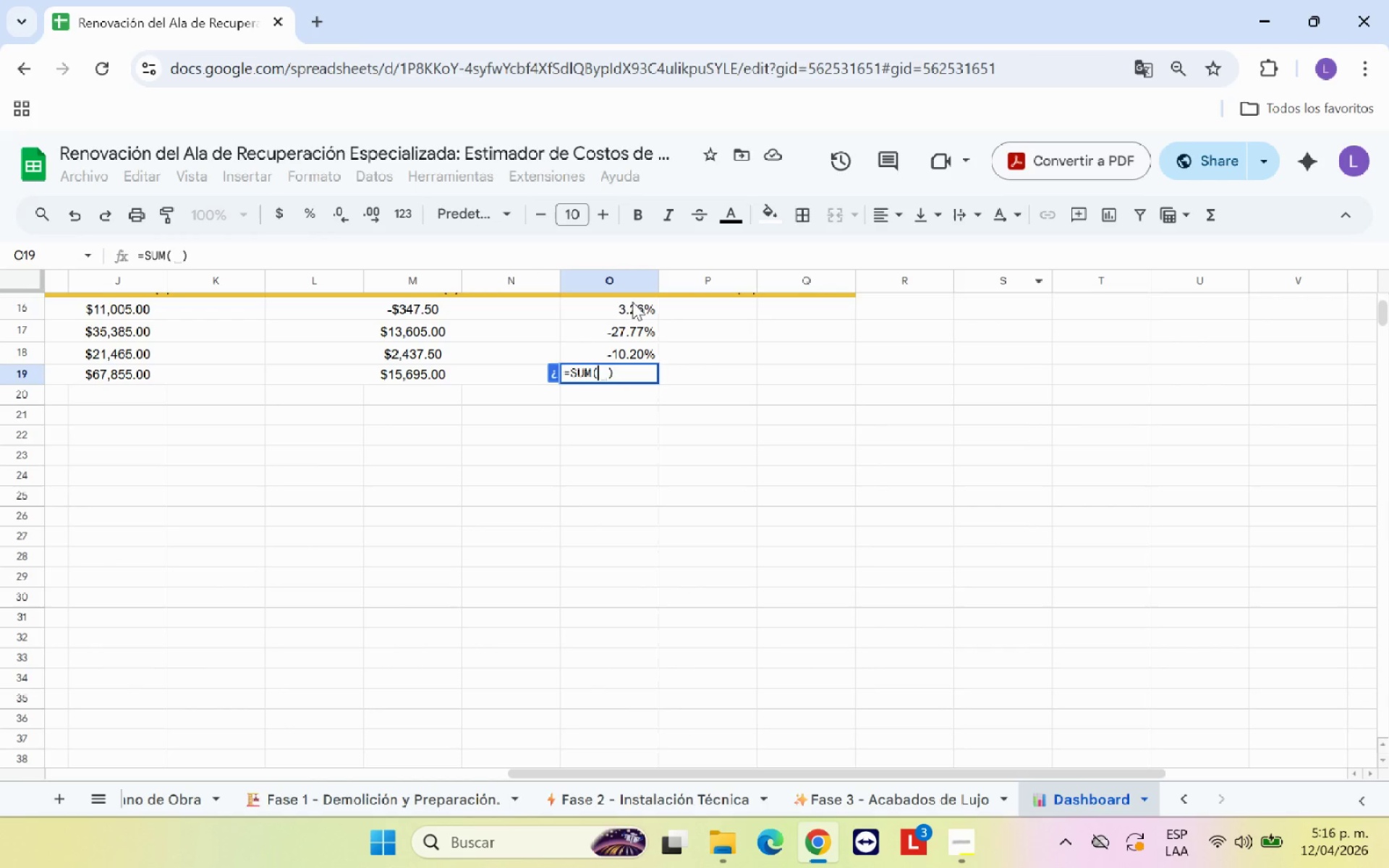 
left_click_drag(start_coordinate=[629, 304], to_coordinate=[624, 356])
 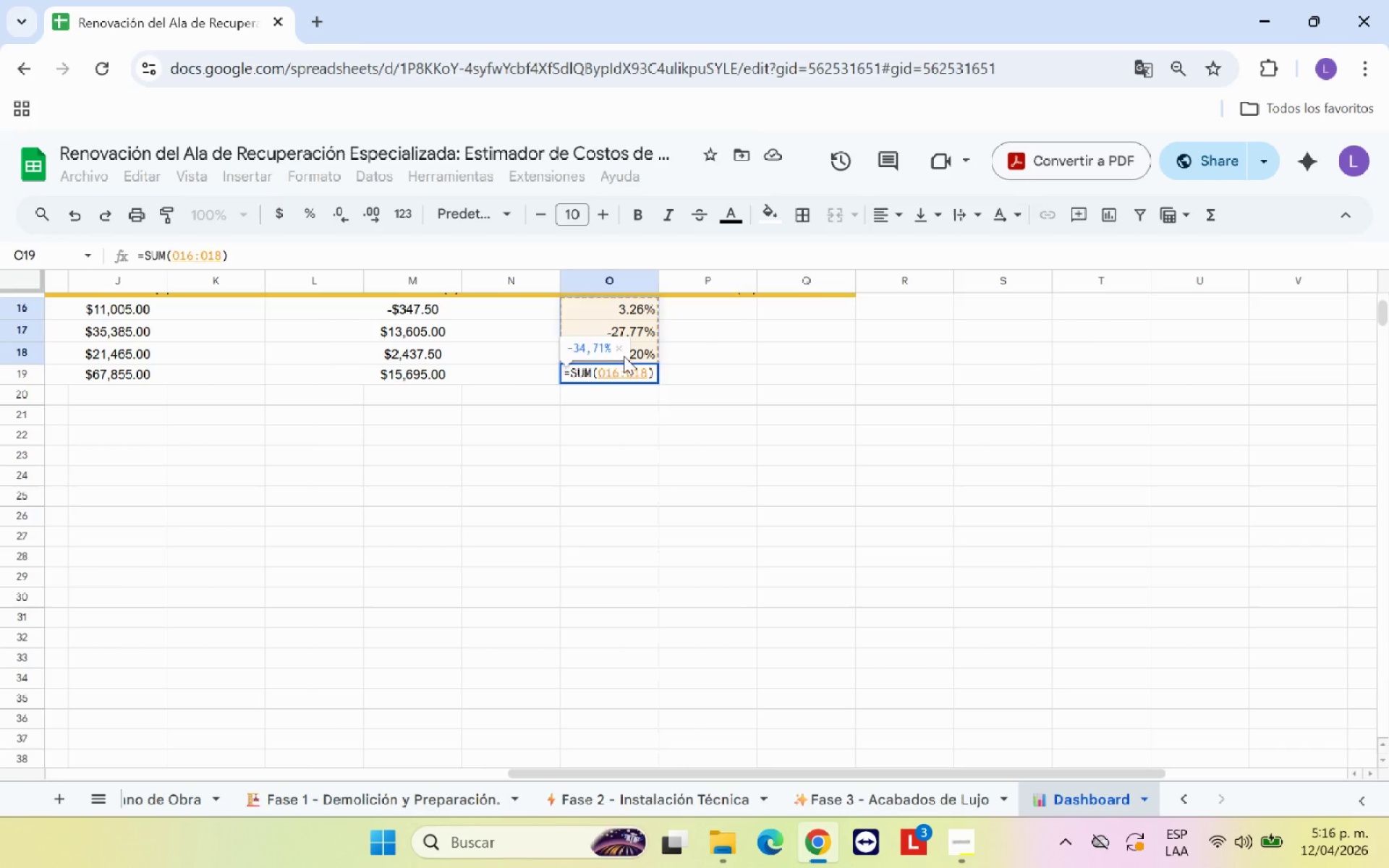 
key(Enter)
 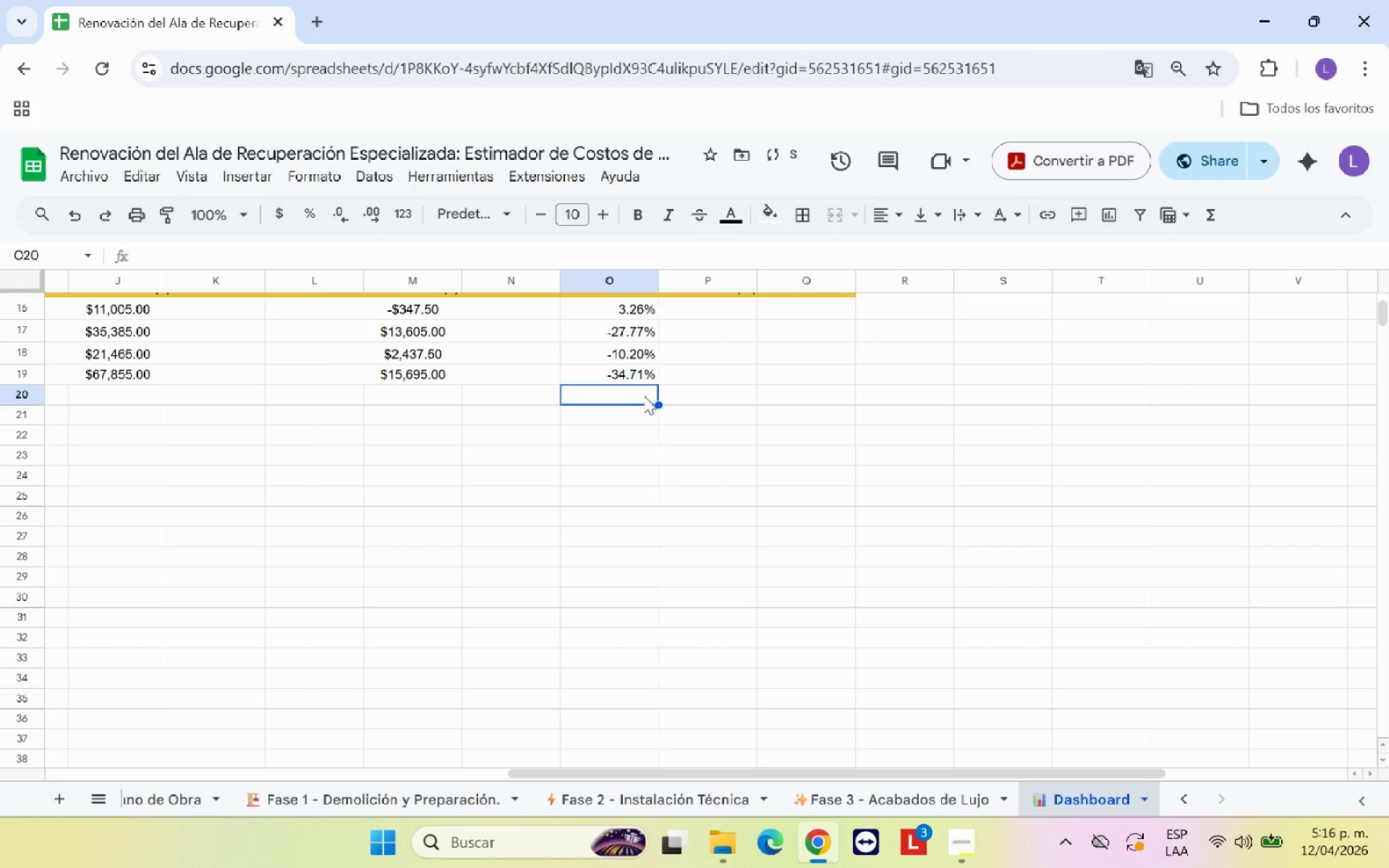 
left_click([645, 377])
 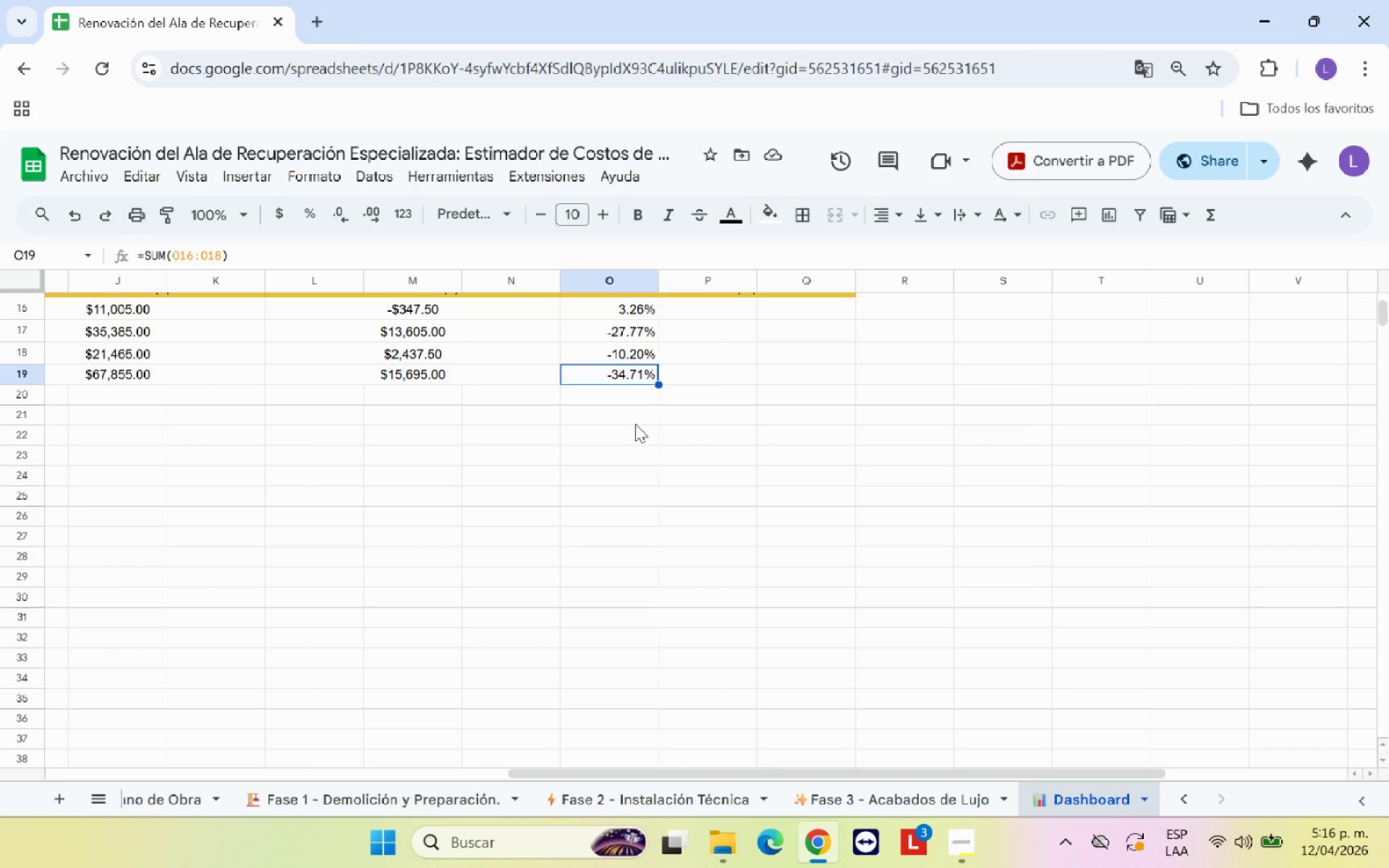 
wait(27.72)
 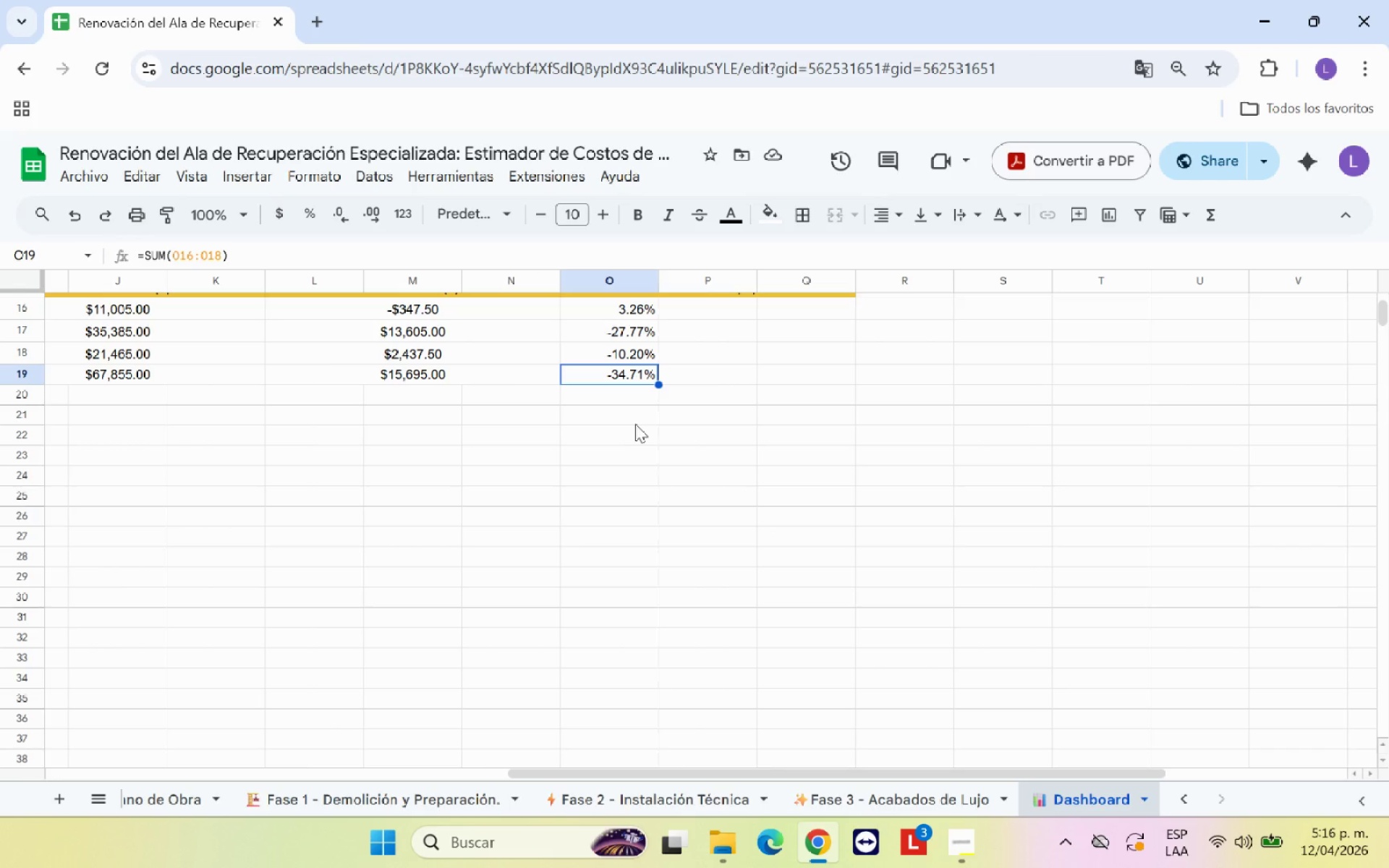 
left_click_drag(start_coordinate=[619, 386], to_coordinate=[681, 375])
 